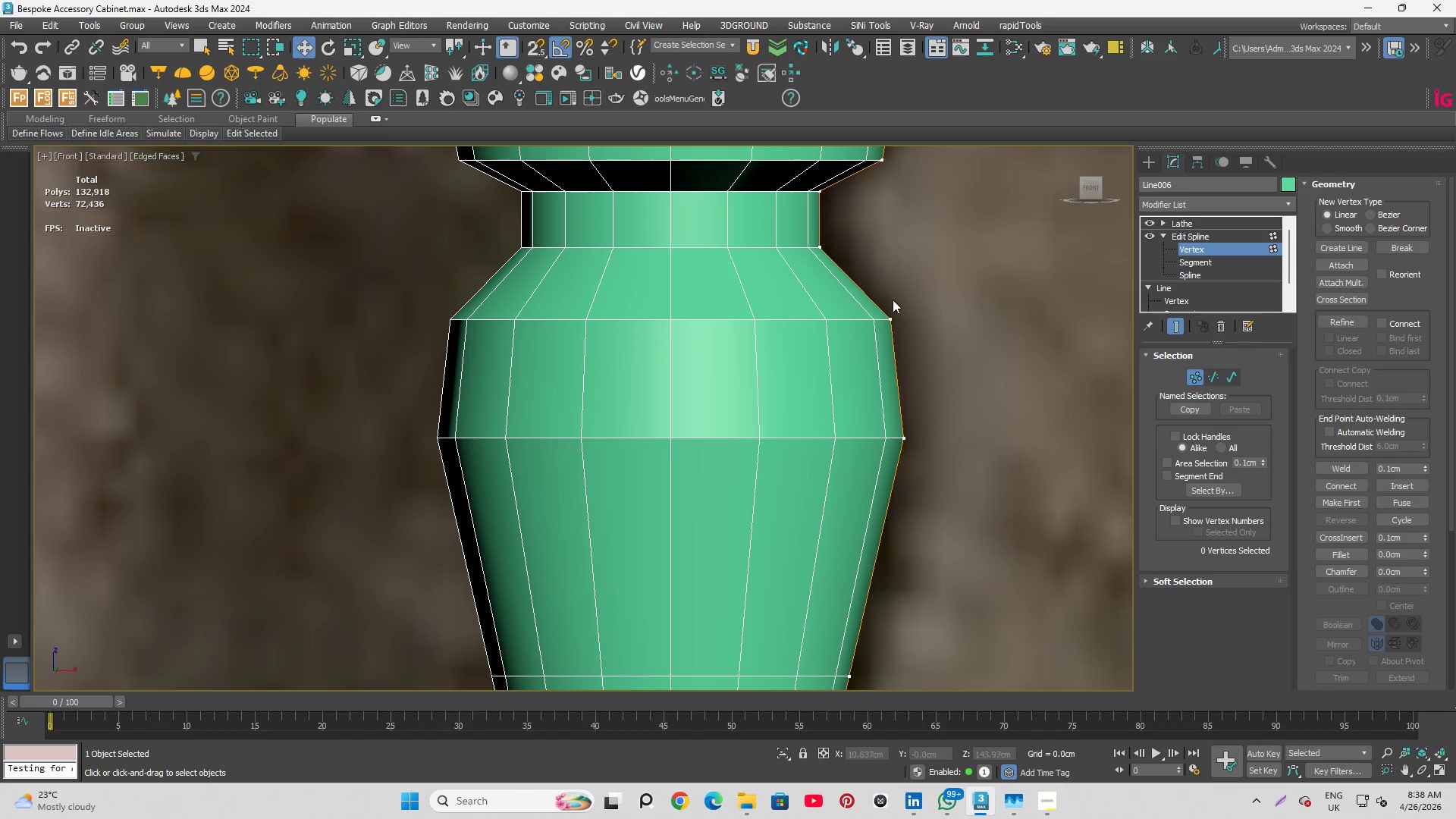 
left_click_drag(start_coordinate=[876, 275], to_coordinate=[930, 507])
 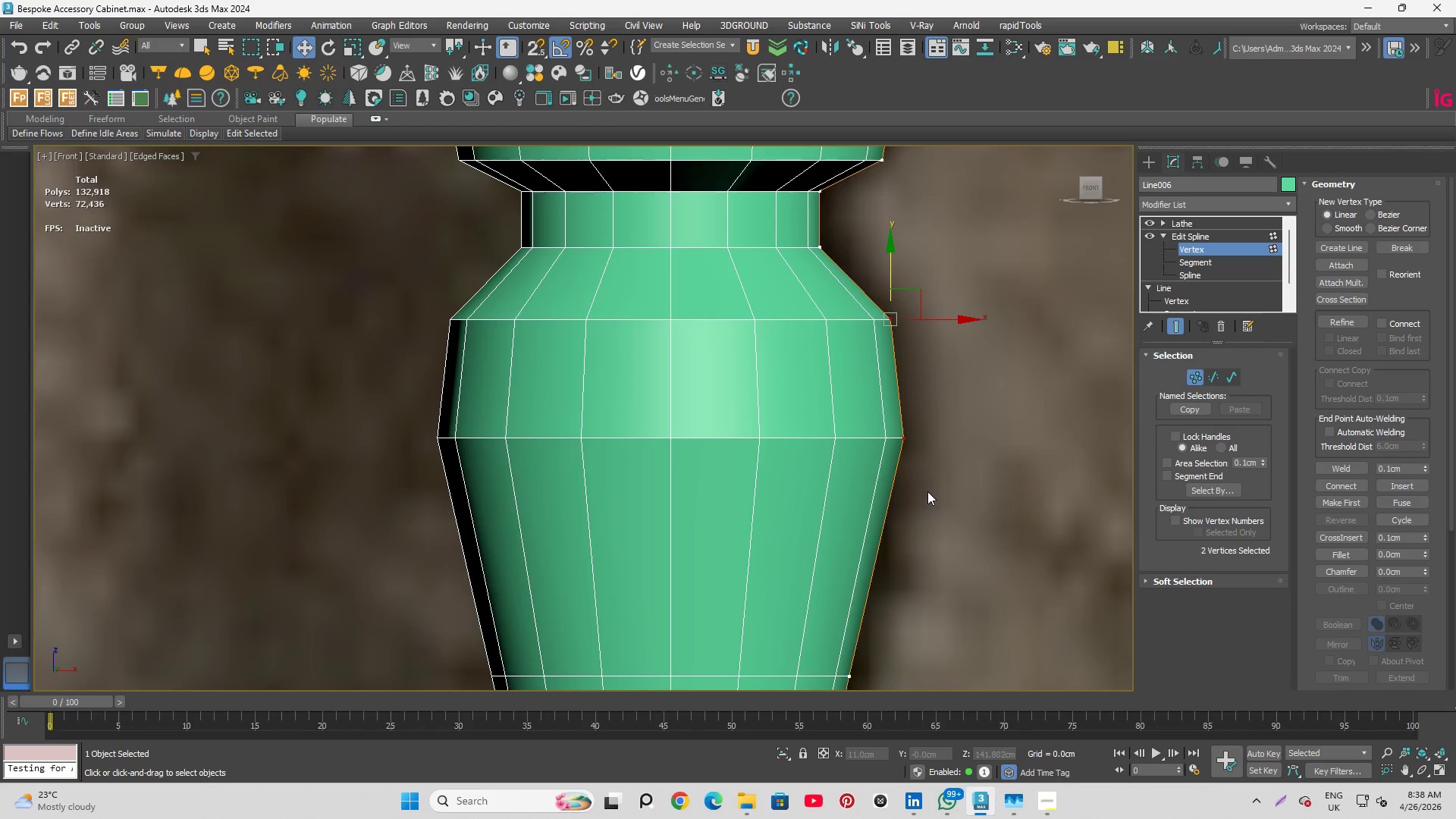 
scroll: coordinate [929, 494], scroll_direction: down, amount: 1.0
 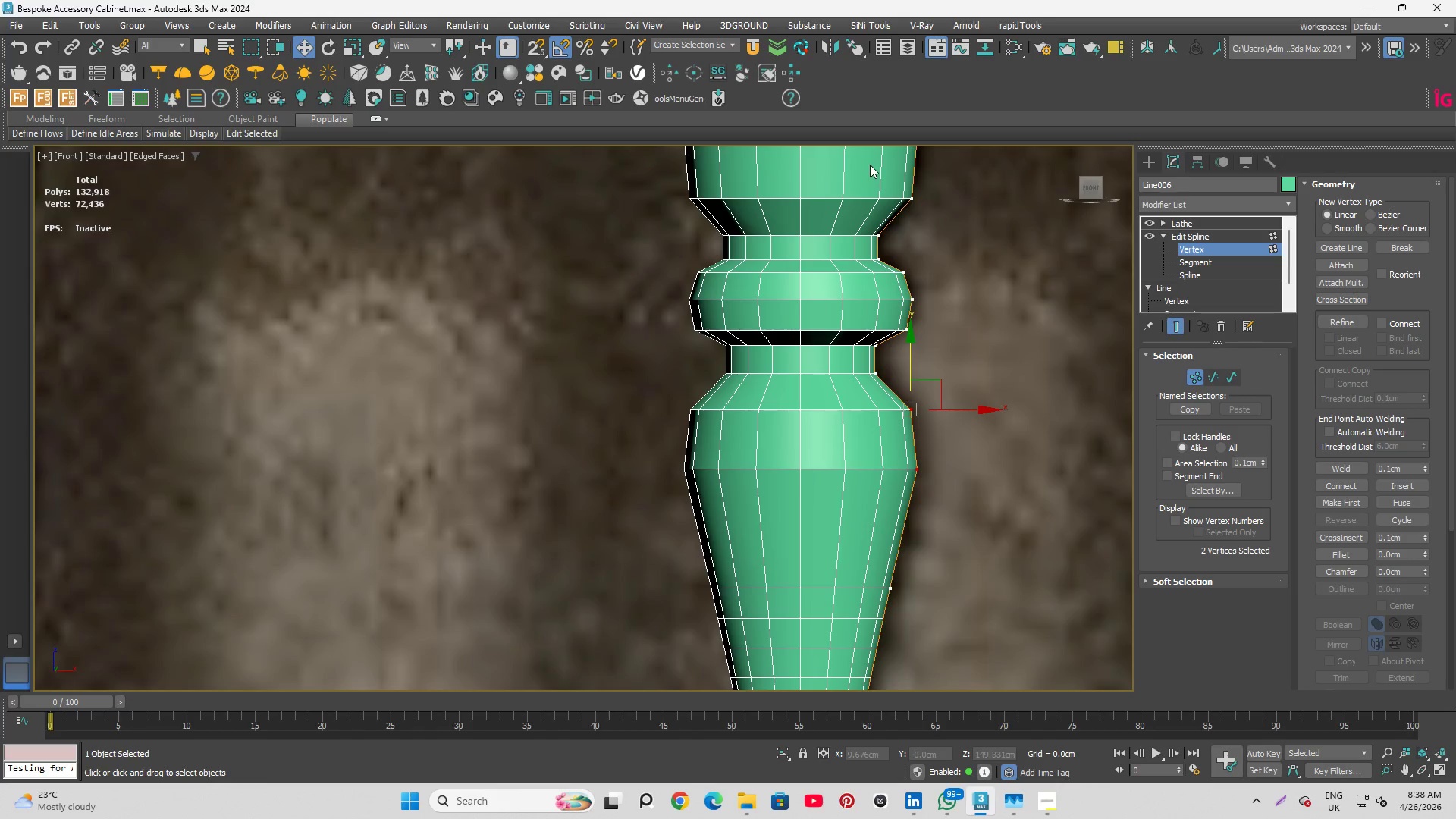 
hold_key(key=ControlLeft, duration=1.17)
left_click_drag(start_coordinate=[886, 235], to_coordinate=[958, 403])
 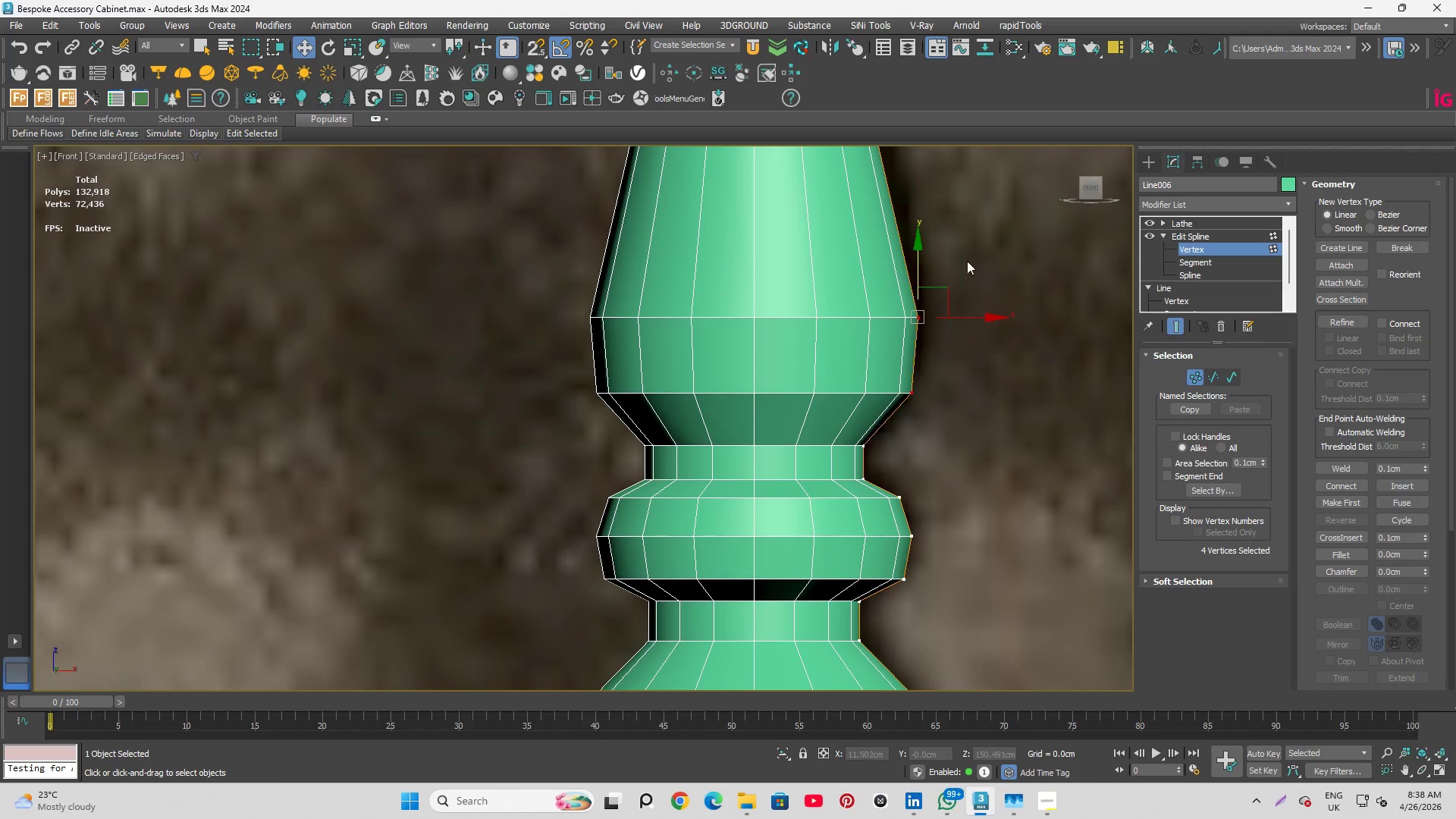 
scroll: coordinate [860, 203], scroll_direction: up, amount: 1.0
 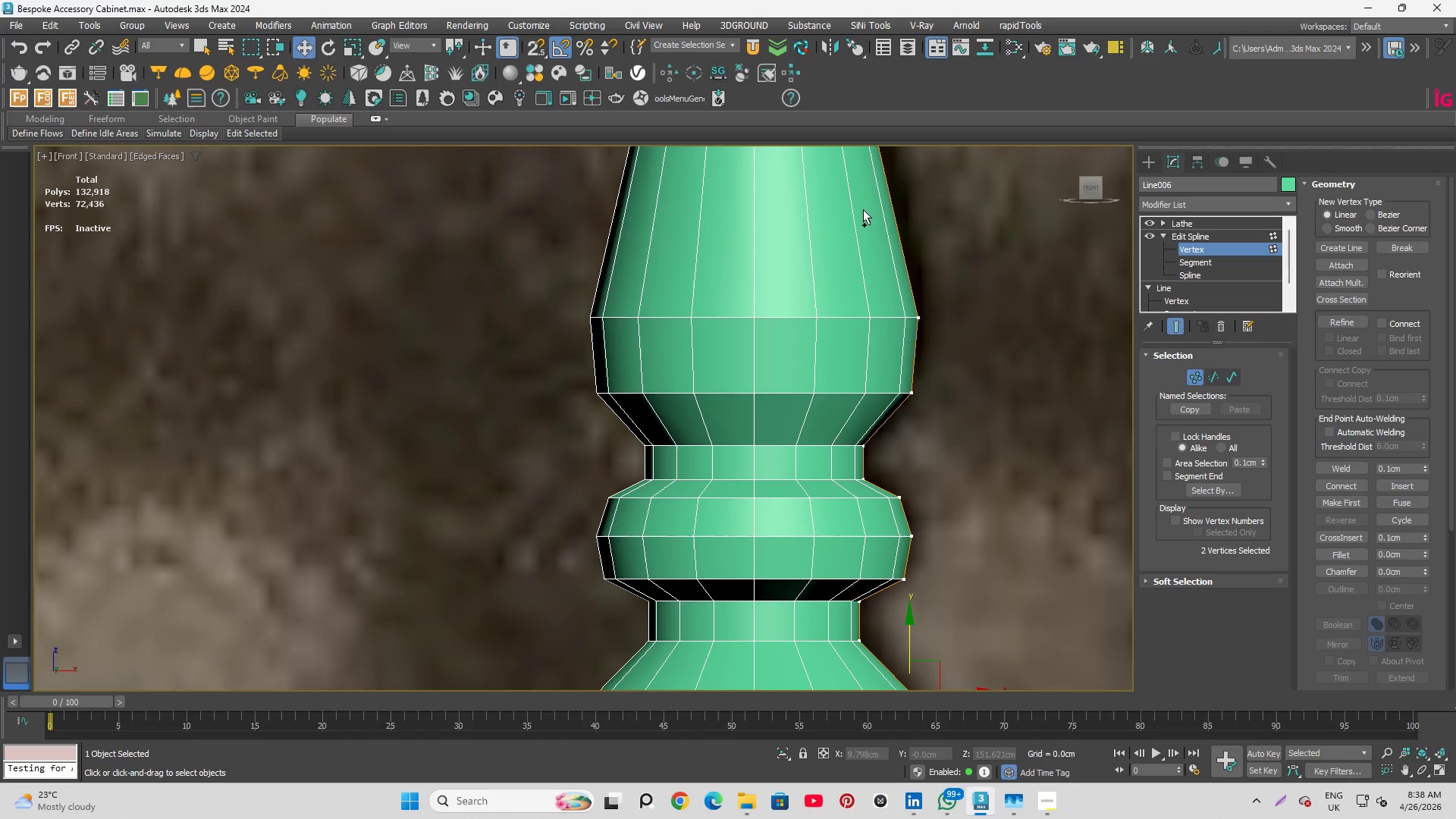 
right_click([971, 249])
 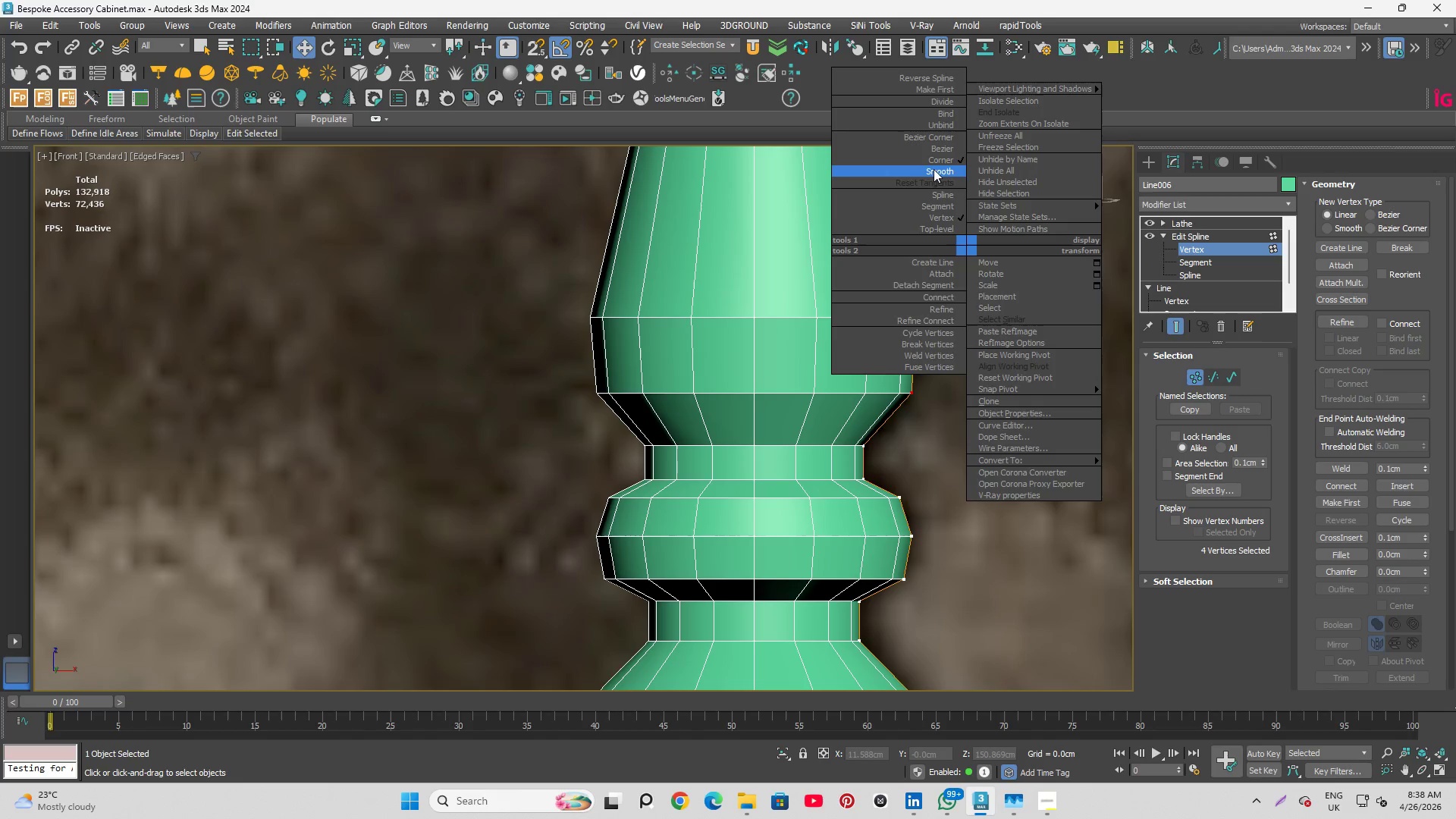 
left_click([934, 172])
 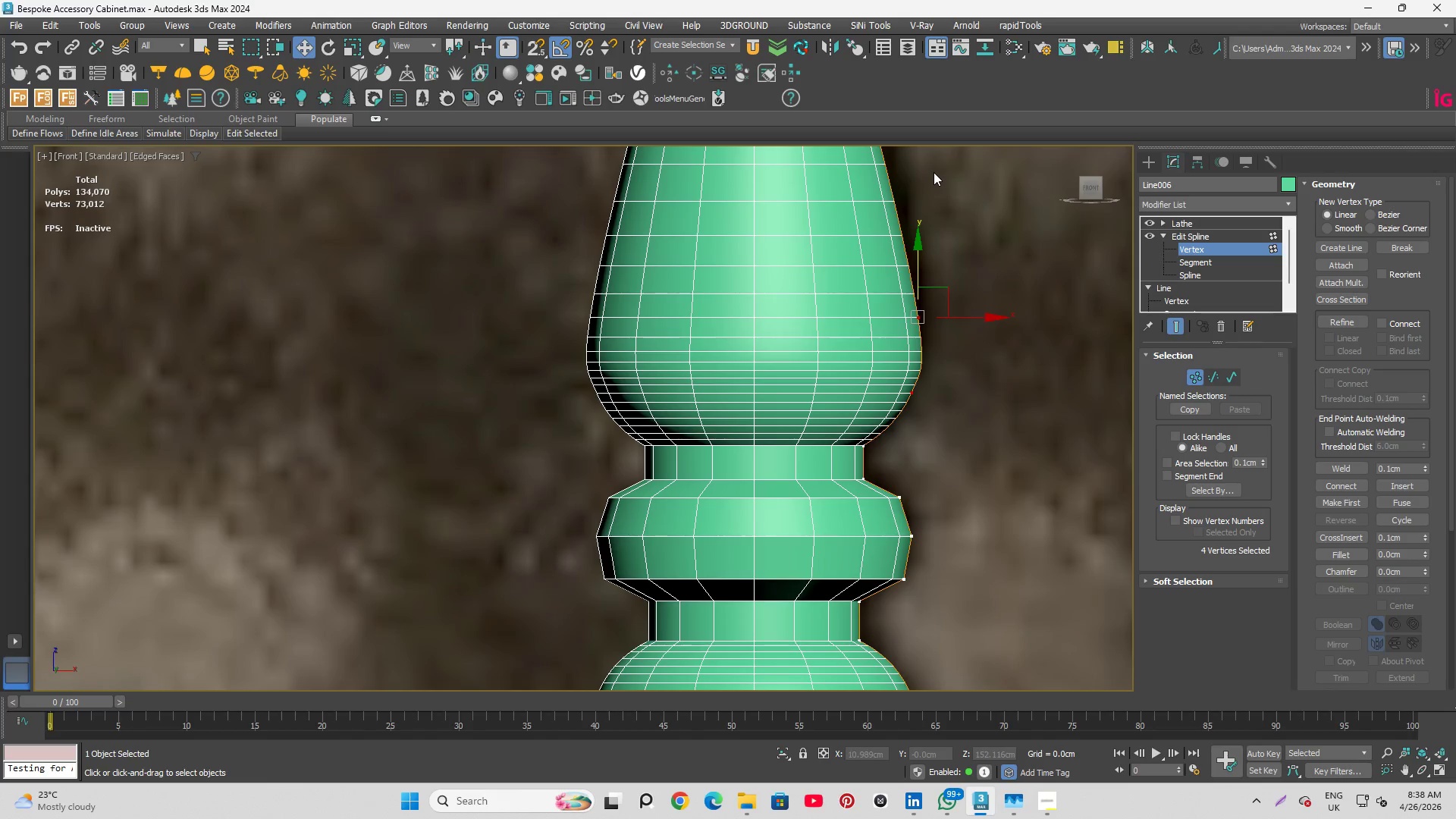 
scroll: coordinate [946, 347], scroll_direction: down, amount: 3.0
 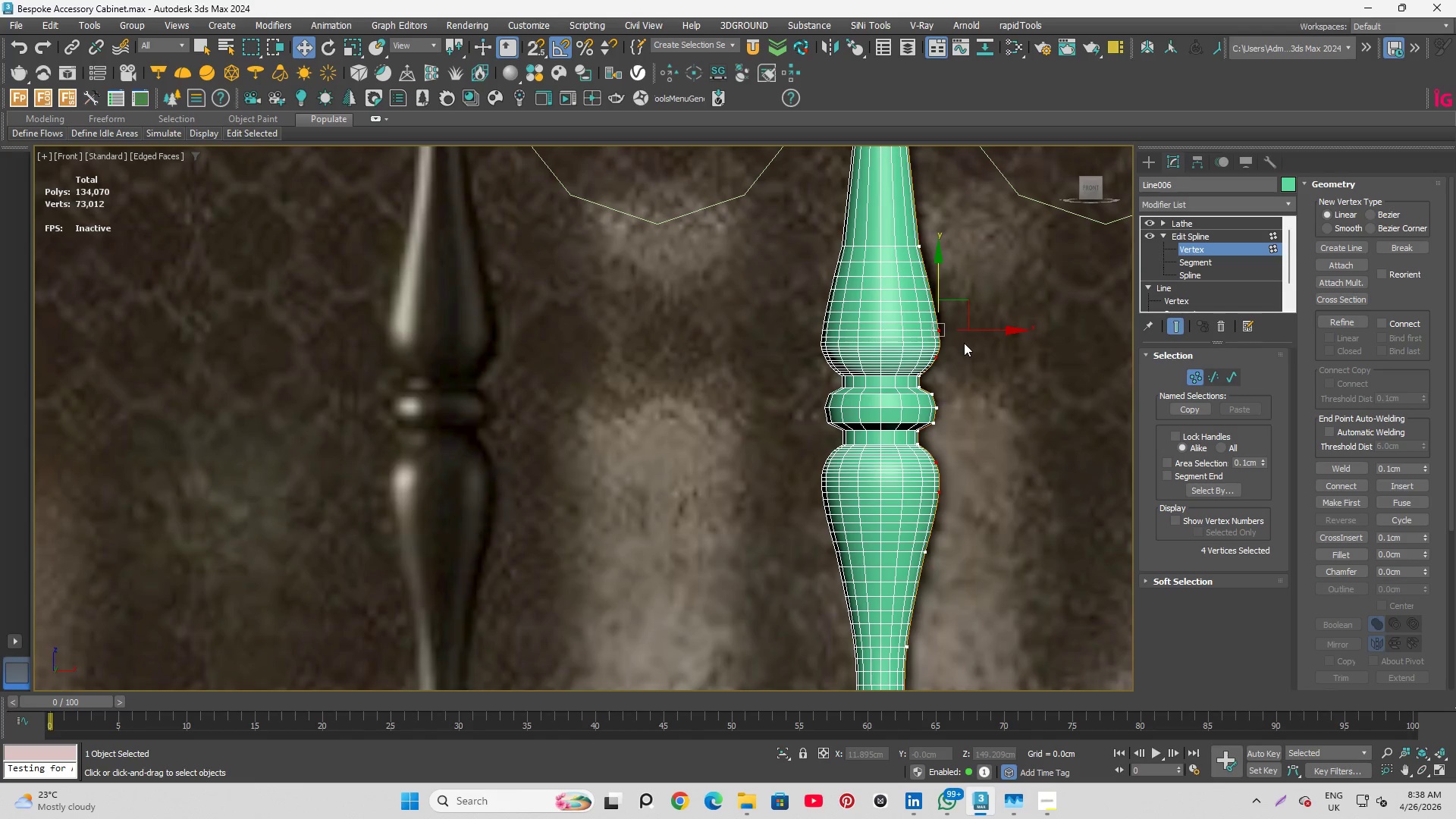 
key(Control+Z)
 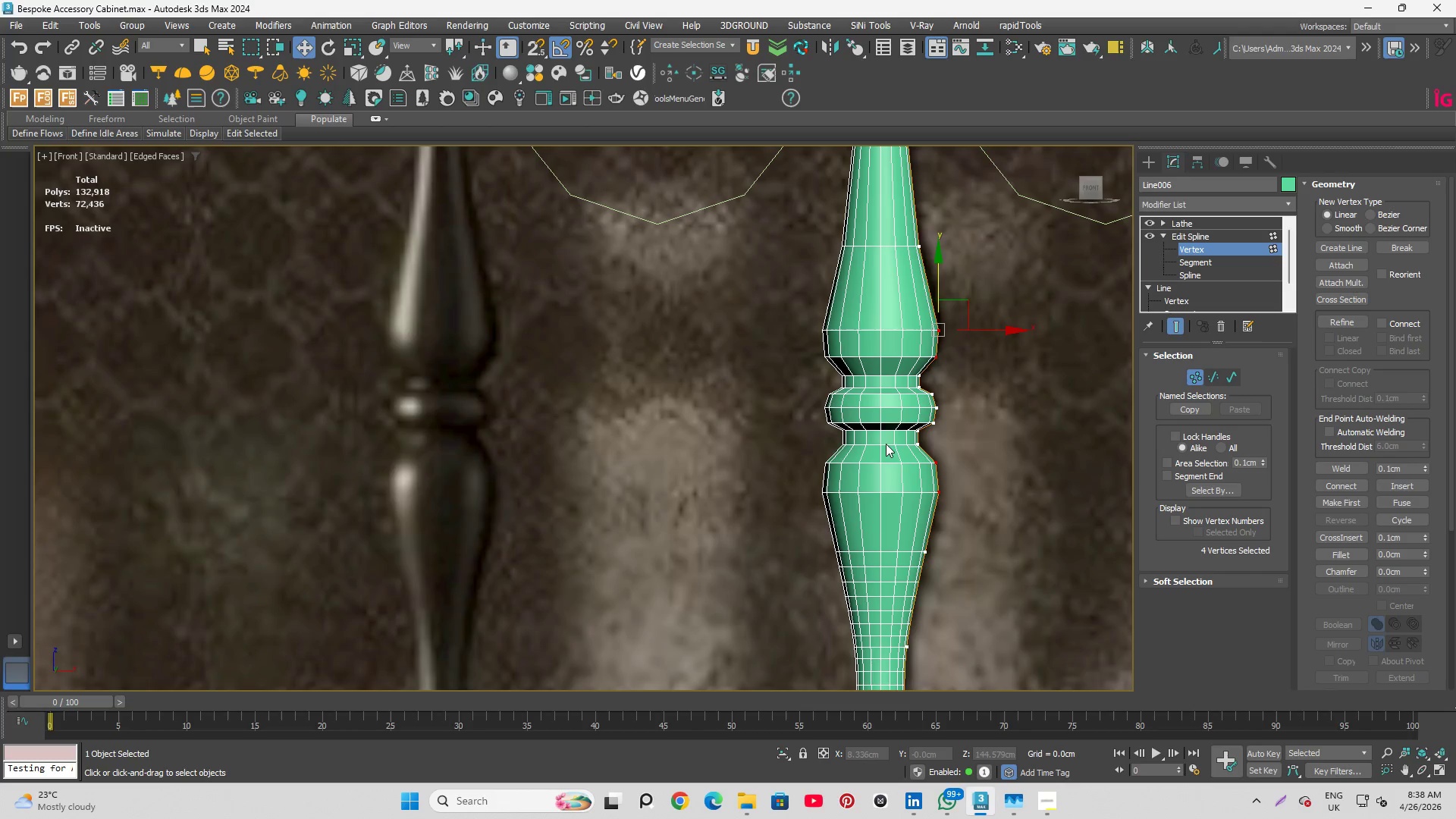 
scroll: coordinate [886, 443], scroll_direction: up, amount: 2.0
 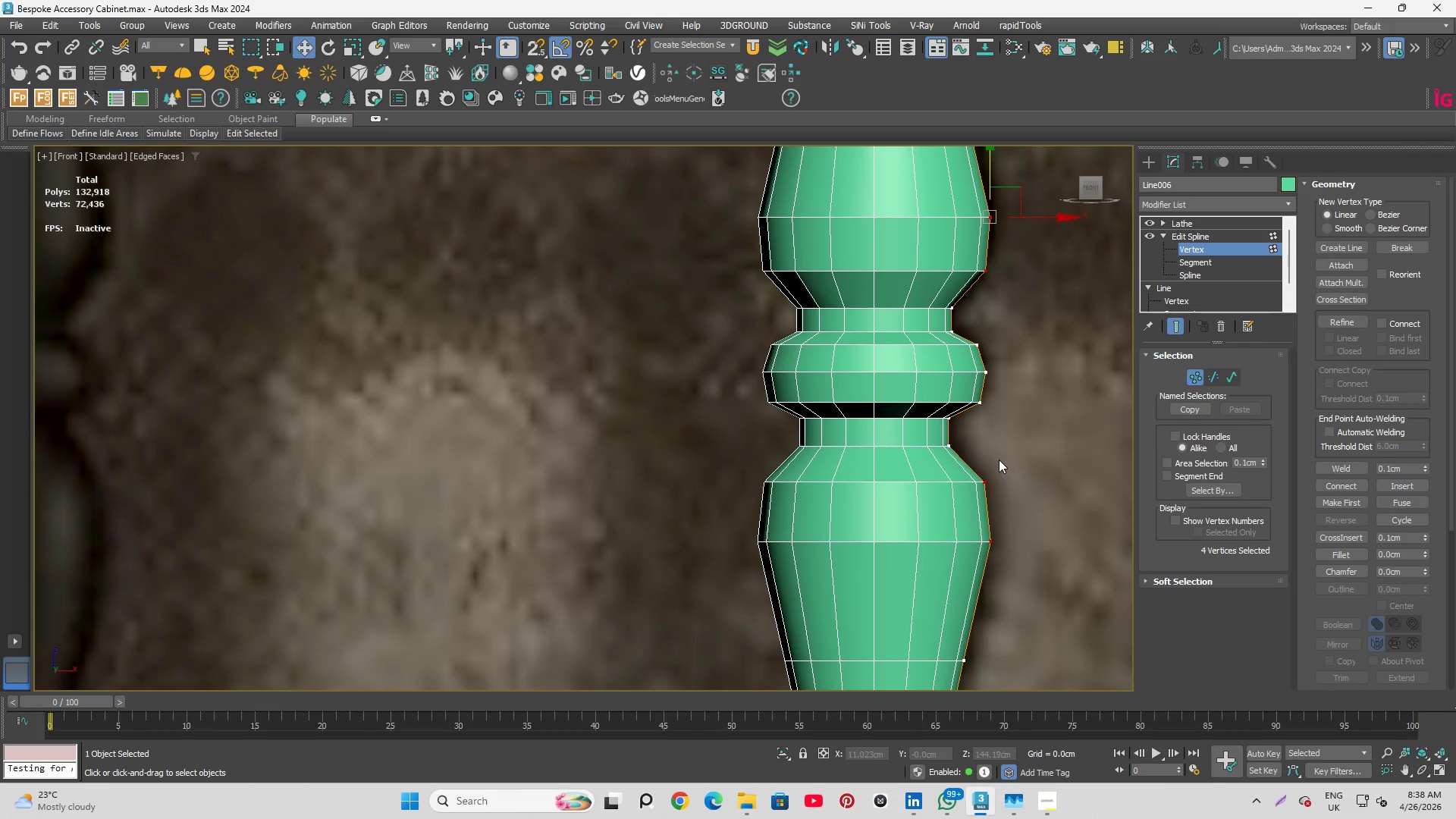 
left_click_drag(start_coordinate=[982, 447], to_coordinate=[1043, 600])
 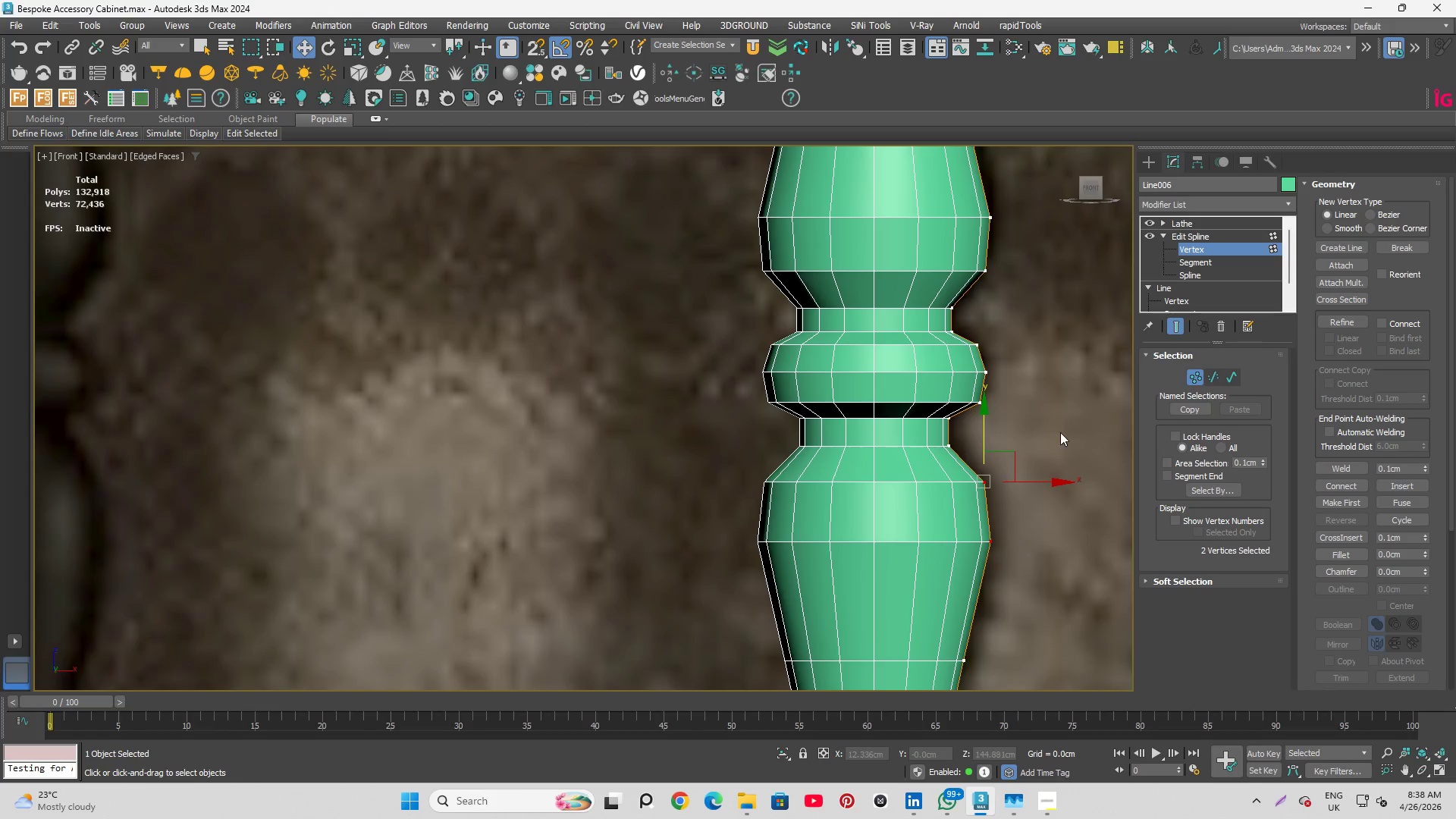 
right_click([1060, 432])
 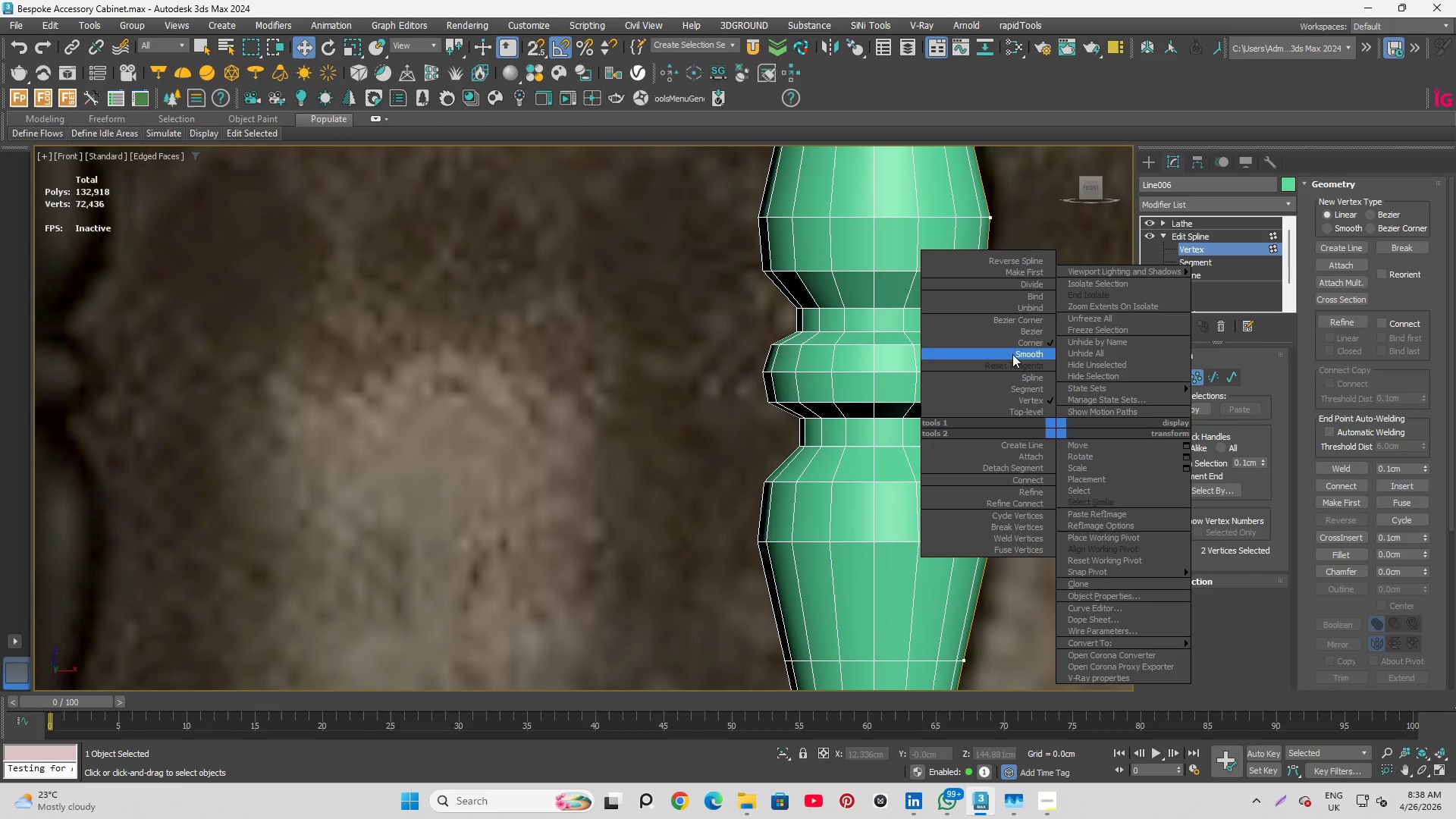 
left_click([1015, 350])
 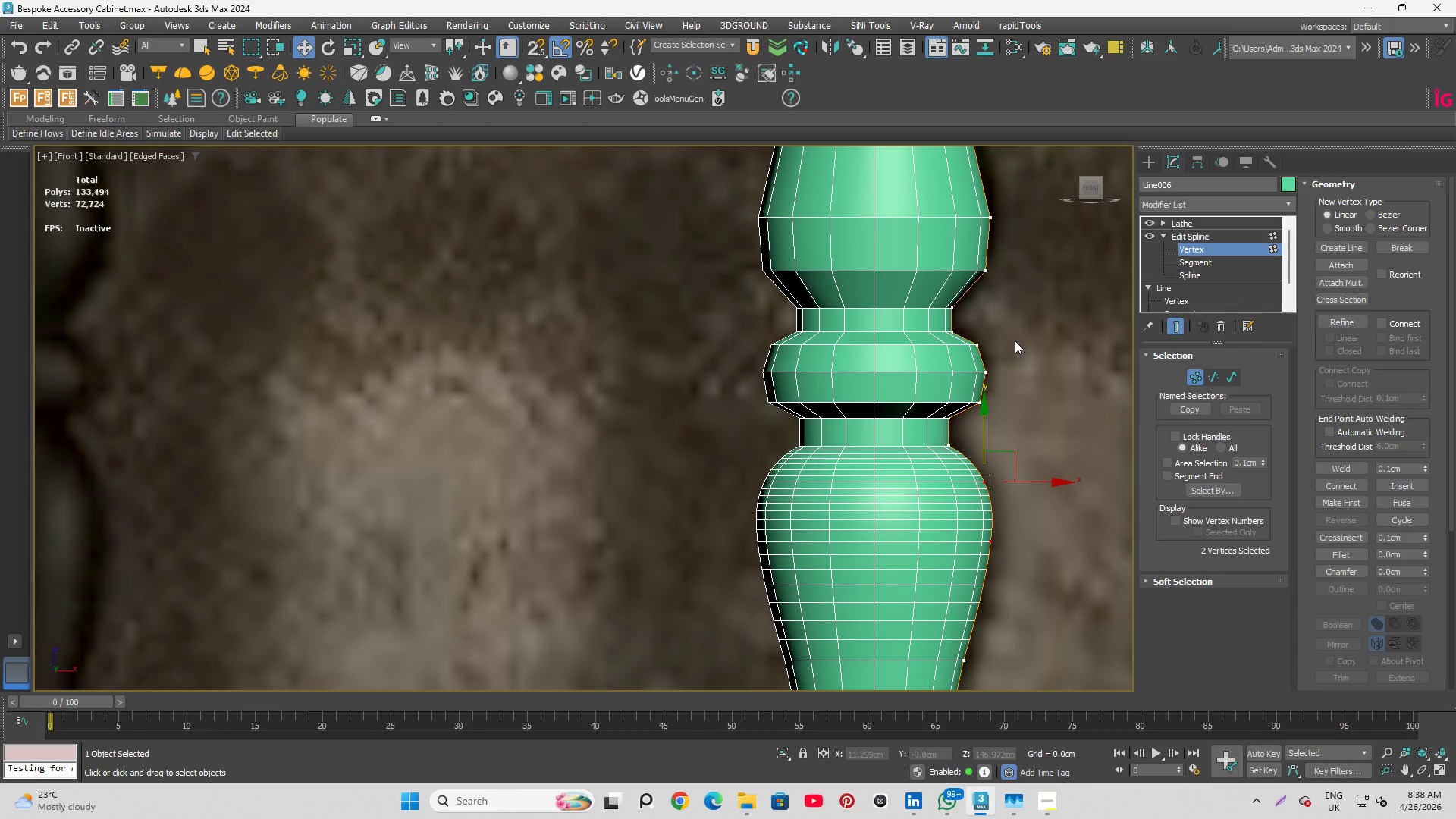 
scroll: coordinate [1012, 338], scroll_direction: down, amount: 2.0
 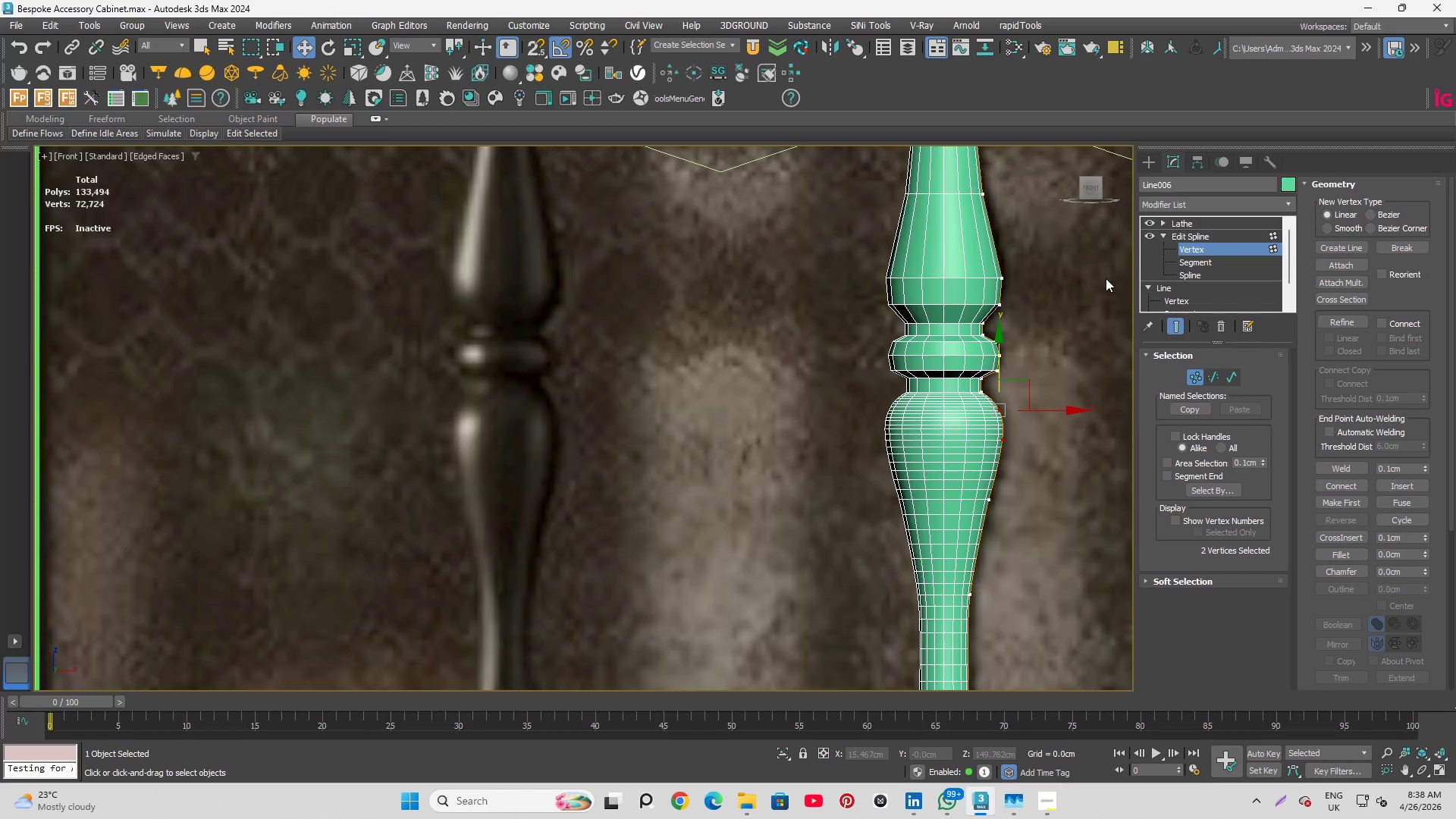 
scroll: coordinate [947, 433], scroll_direction: up, amount: 5.0
 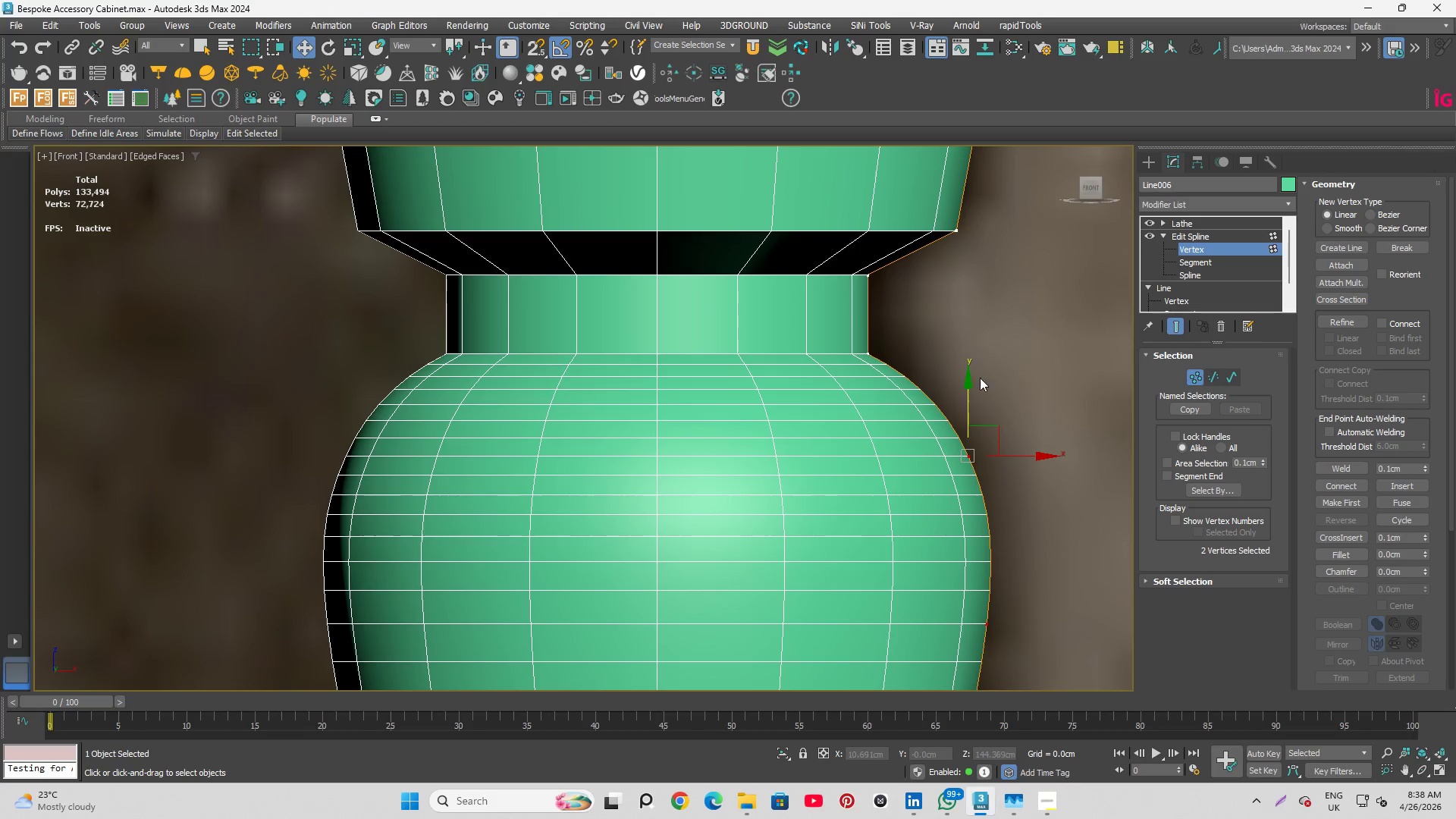 
scroll: coordinate [937, 537], scroll_direction: down, amount: 3.0
 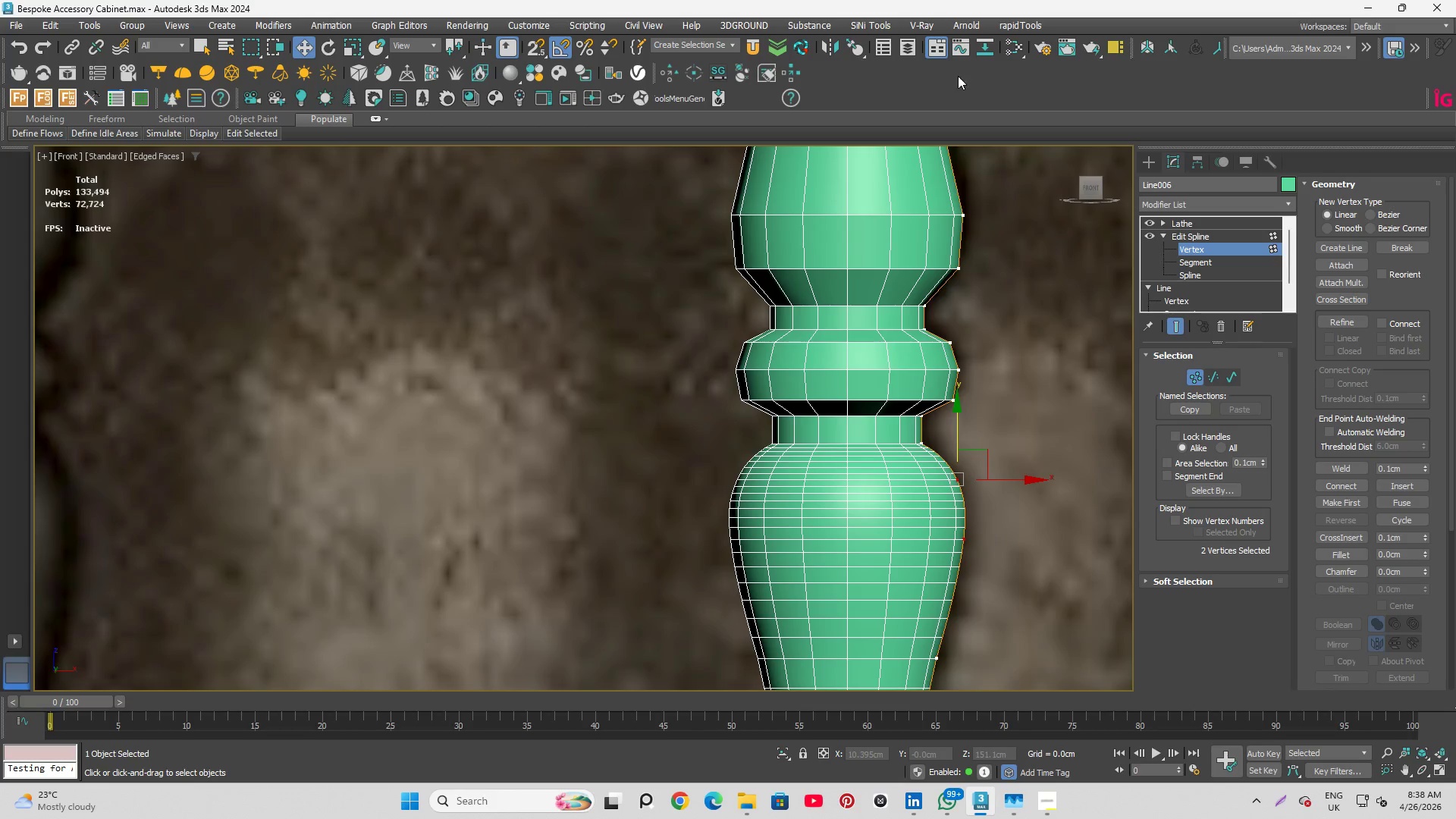 
scroll: coordinate [959, 172], scroll_direction: up, amount: 4.0
 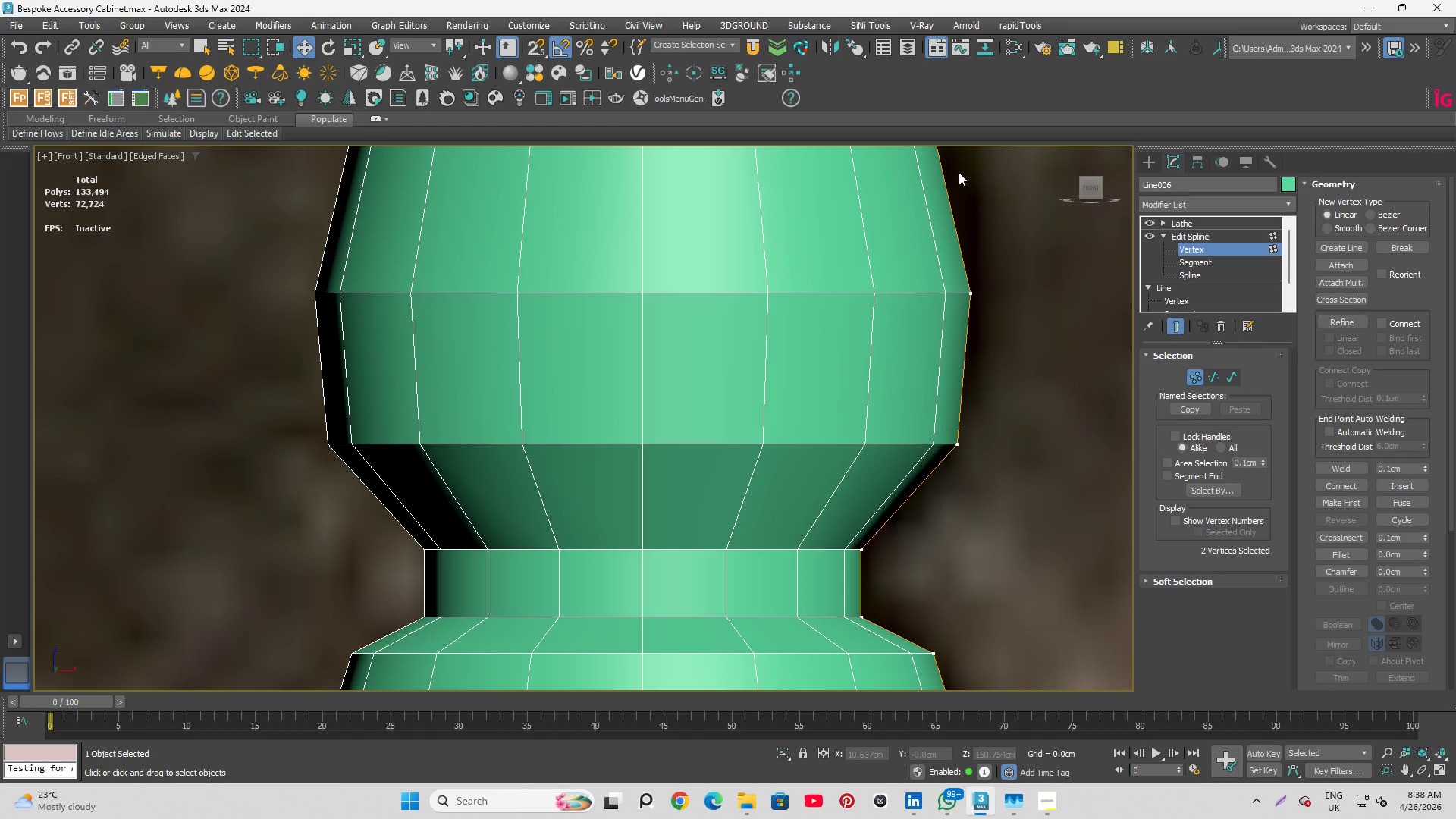 
scroll: coordinate [958, 175], scroll_direction: down, amount: 1.0
 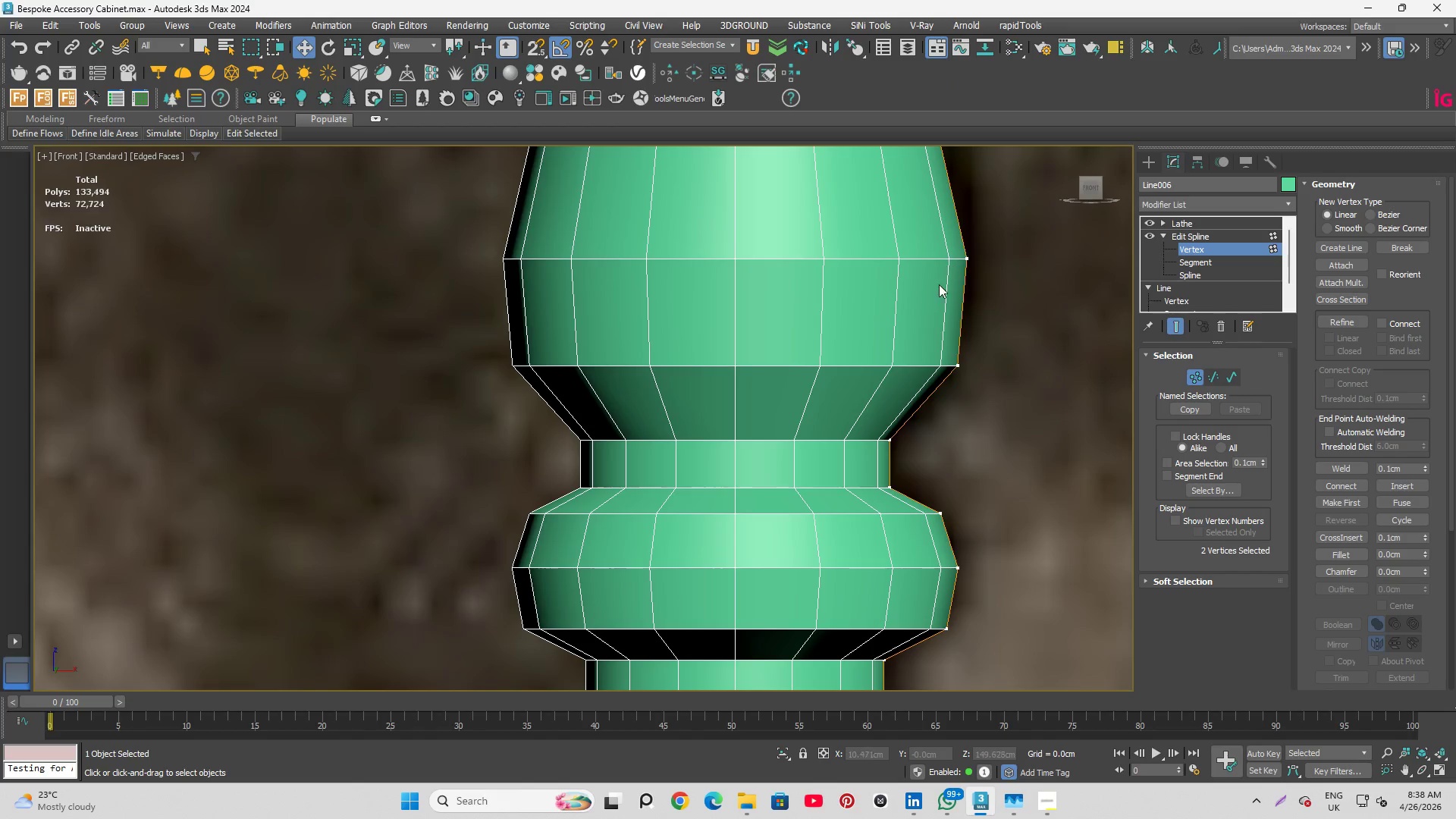 
left_click_drag(start_coordinate=[937, 335], to_coordinate=[1002, 390])
 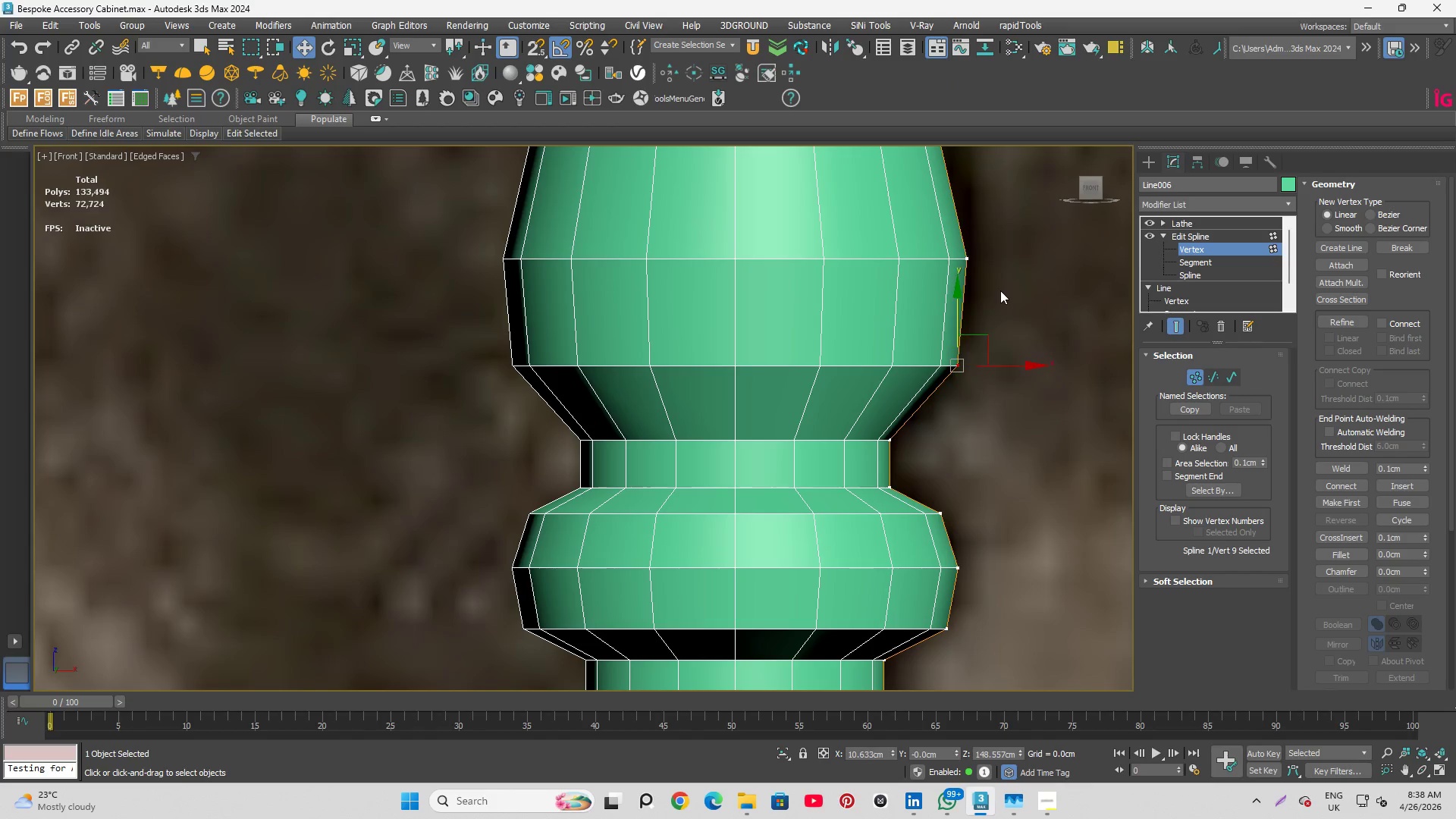 
right_click([1000, 289])
 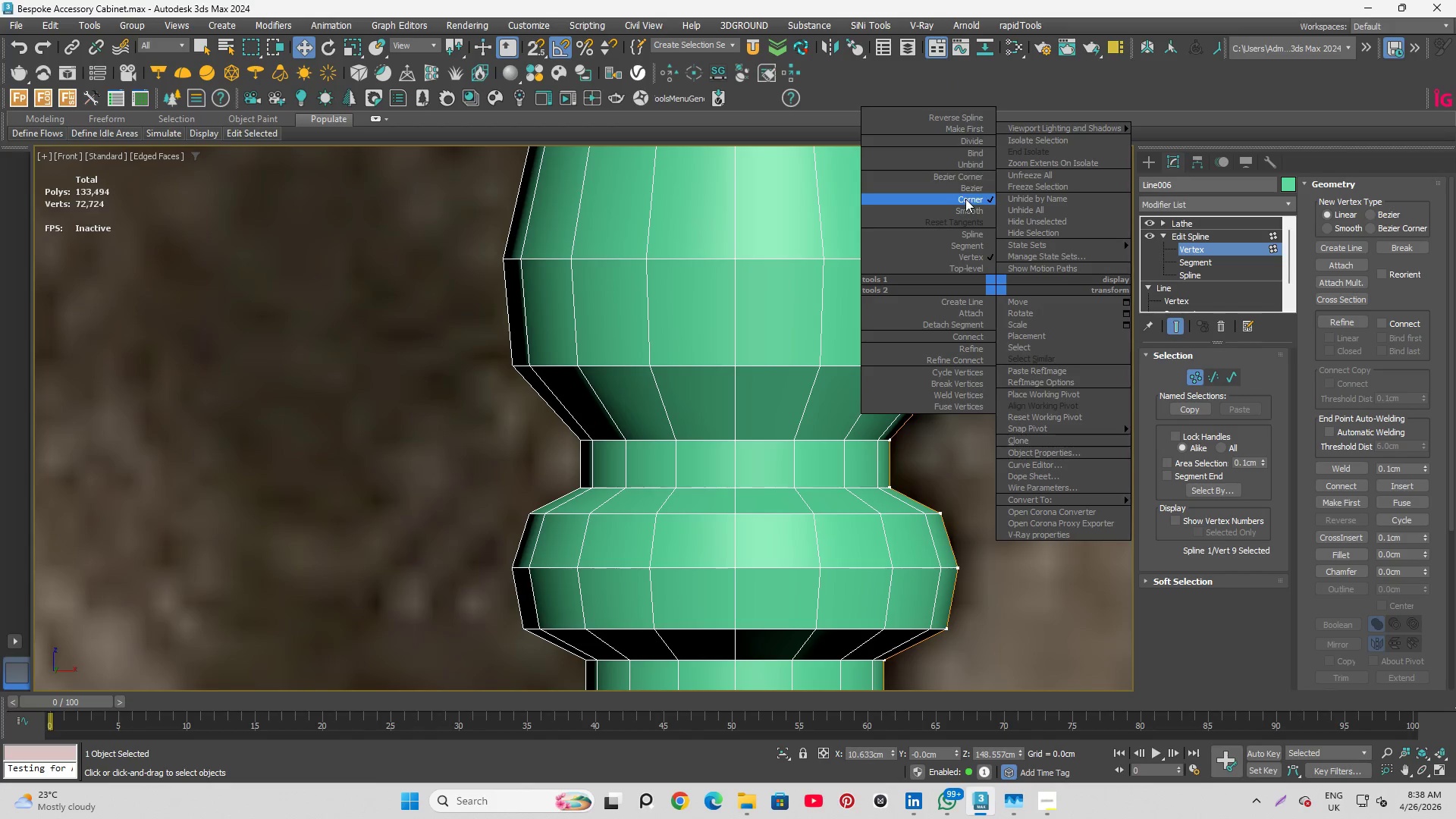 
left_click([971, 208])
 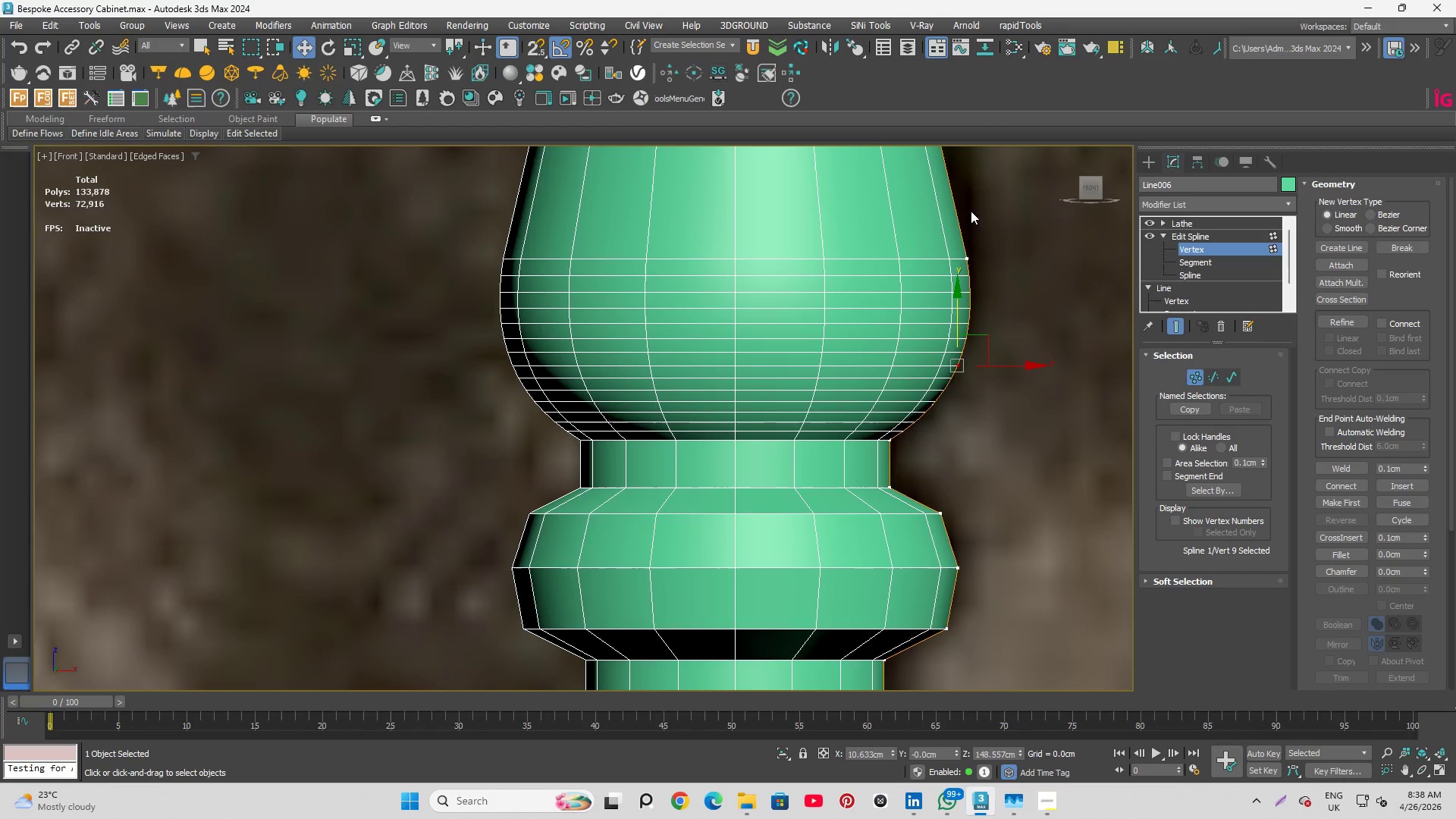 
left_click([1021, 273])
 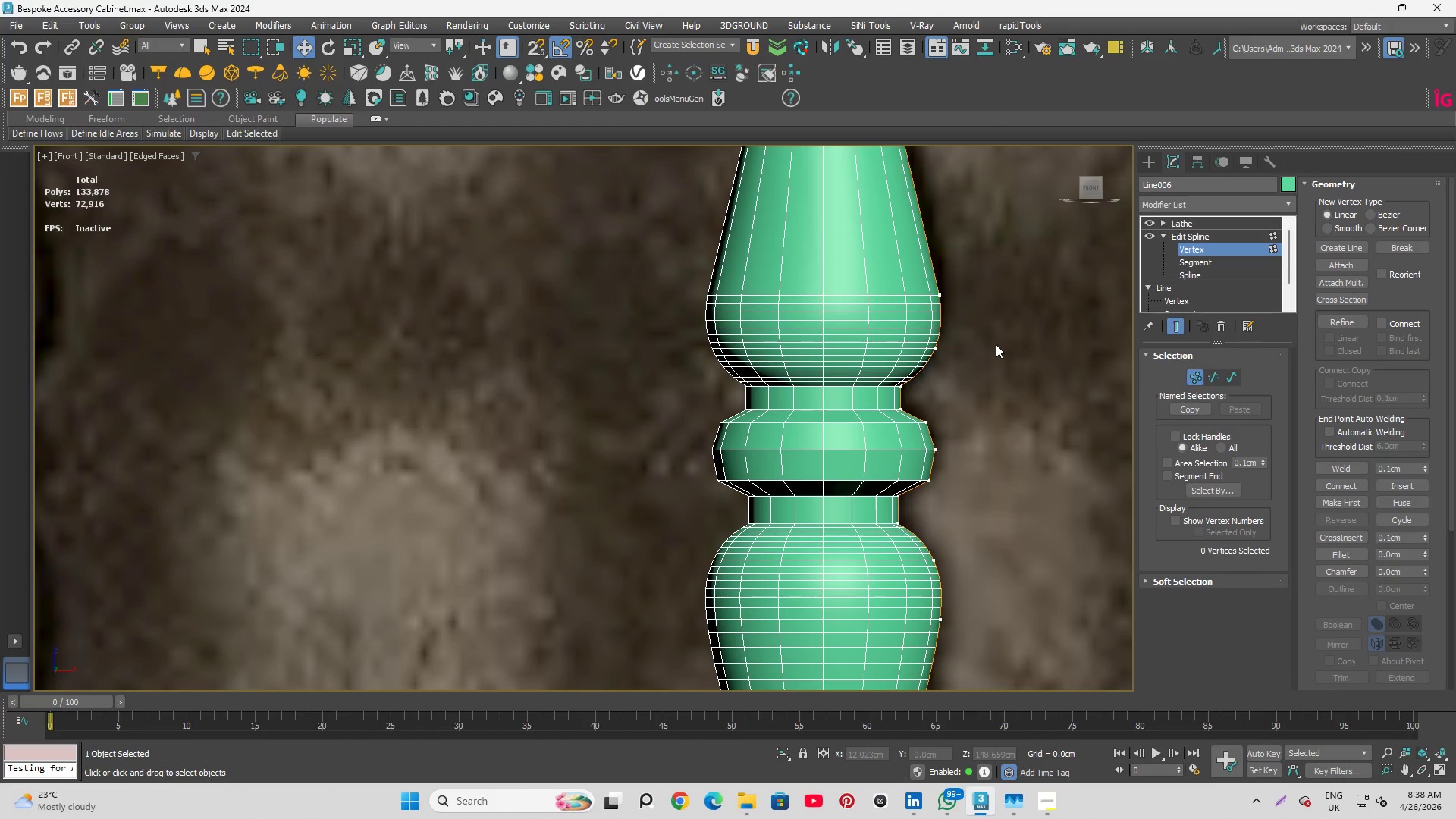 
scroll: coordinate [979, 333], scroll_direction: down, amount: 4.0
 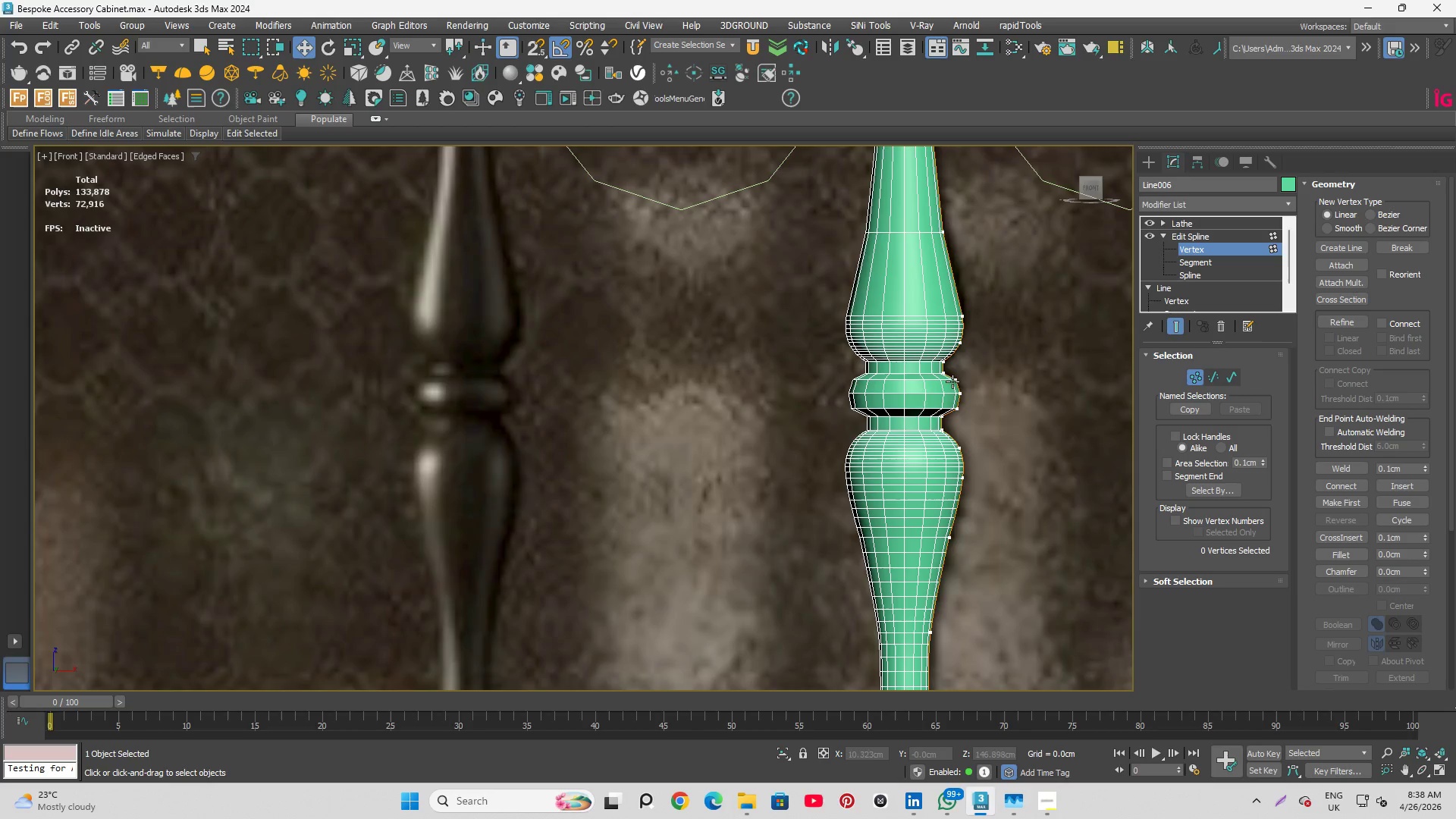 
key(Control+Z)
 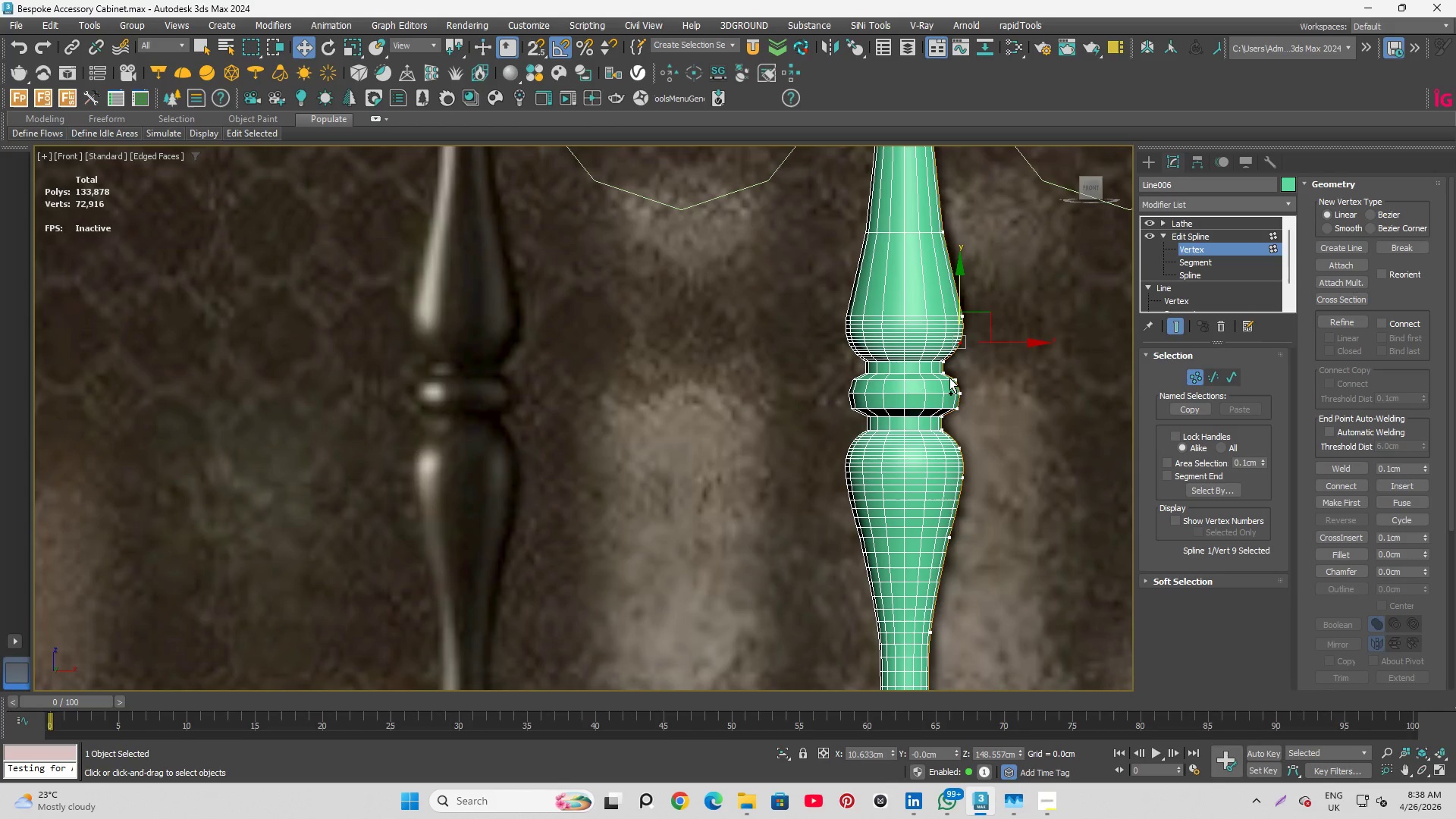 
key(Control+Z)
 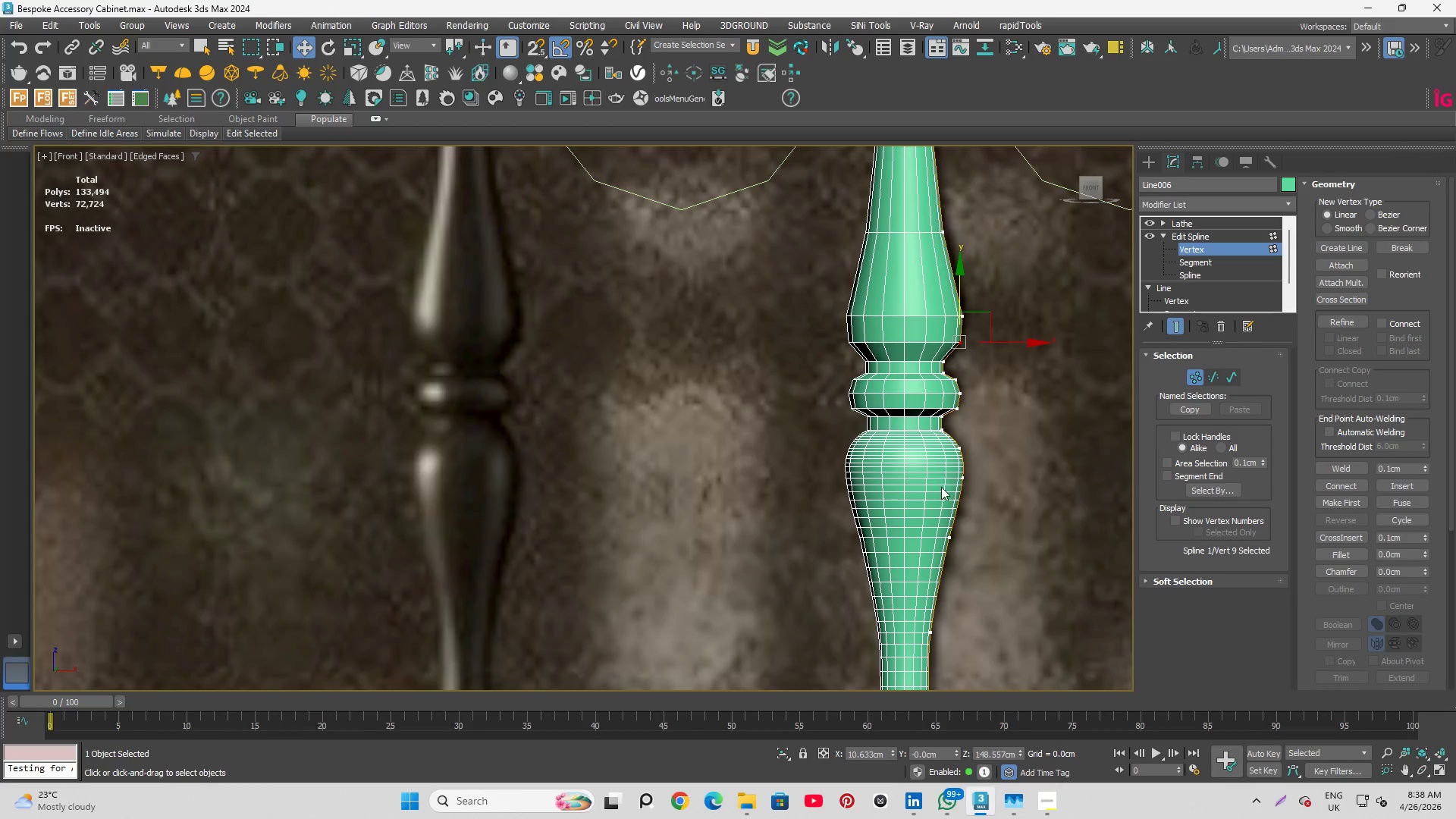 
hold_key(key=ControlLeft, duration=0.48)
 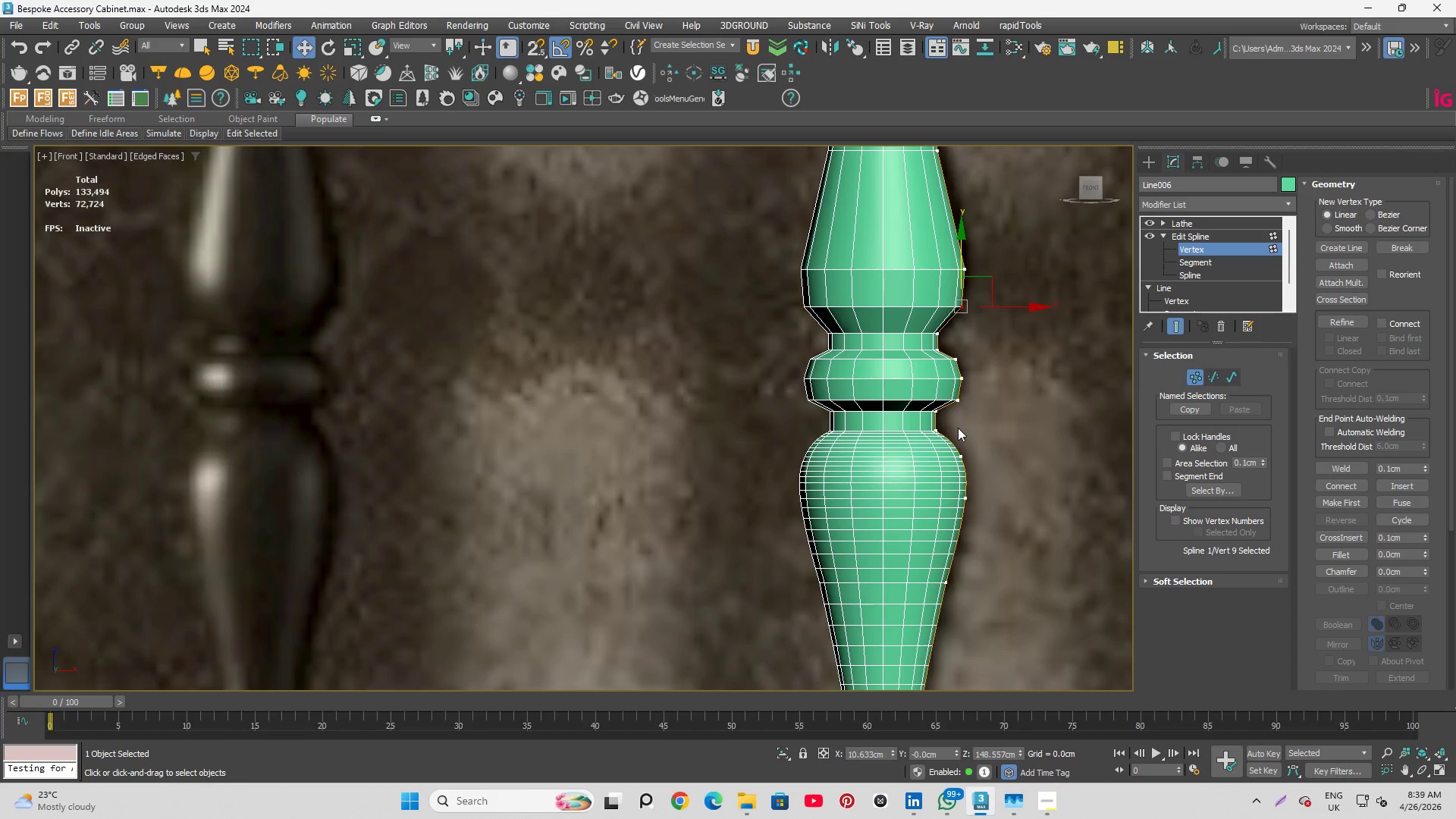 
scroll: coordinate [956, 428], scroll_direction: up, amount: 1.0
 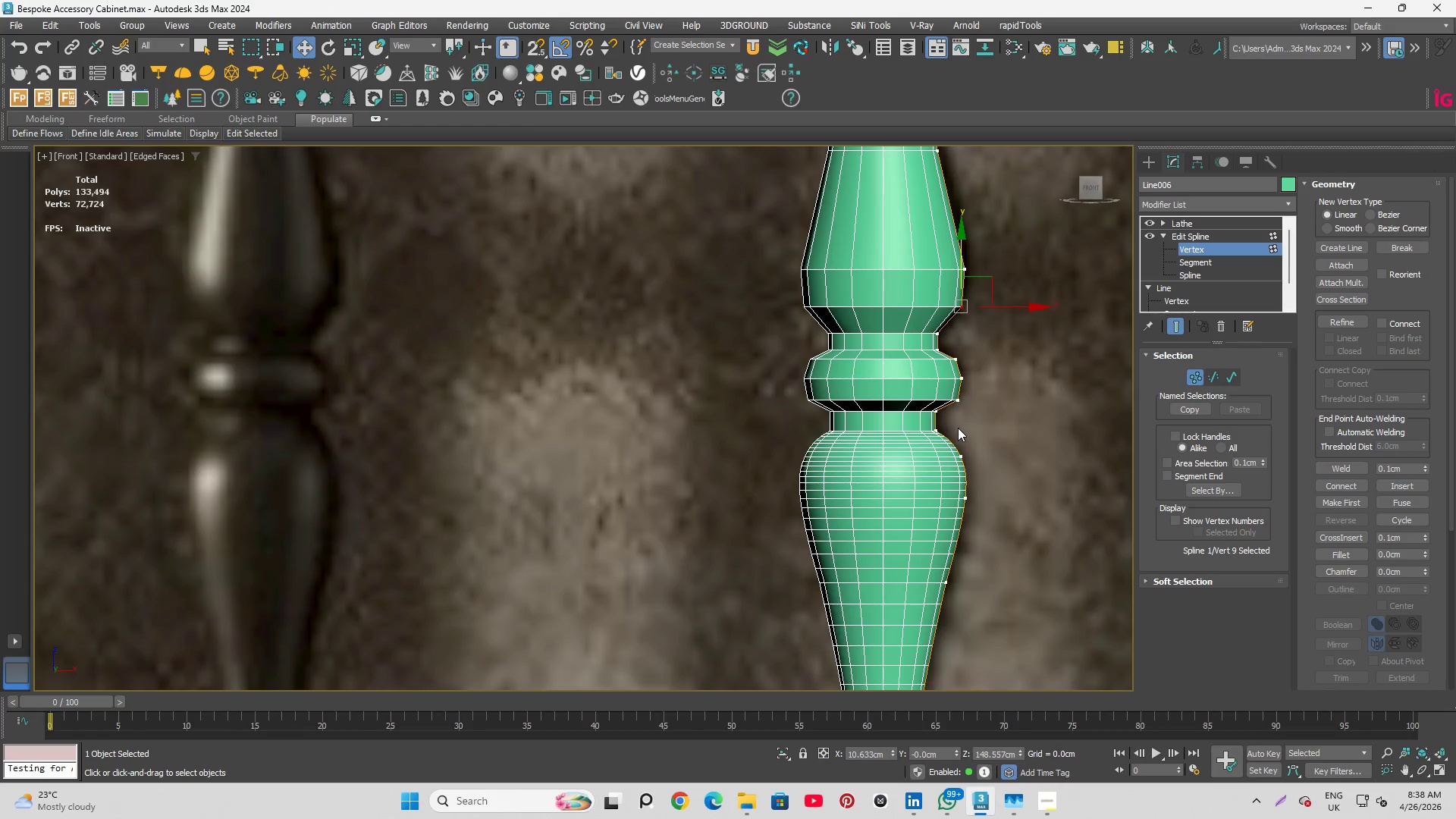 
key(Control+Z)
 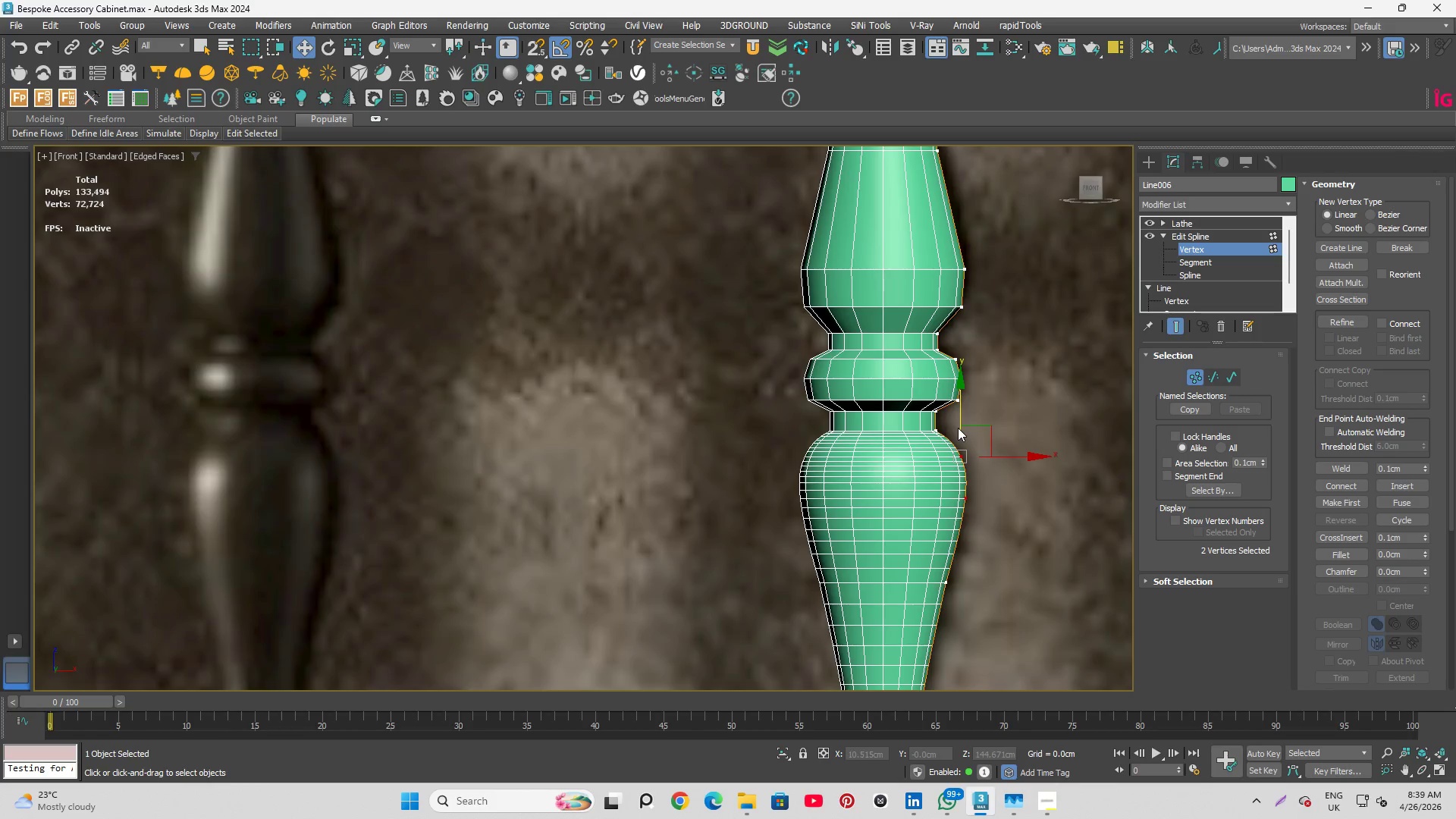 
key(Control+Z)
 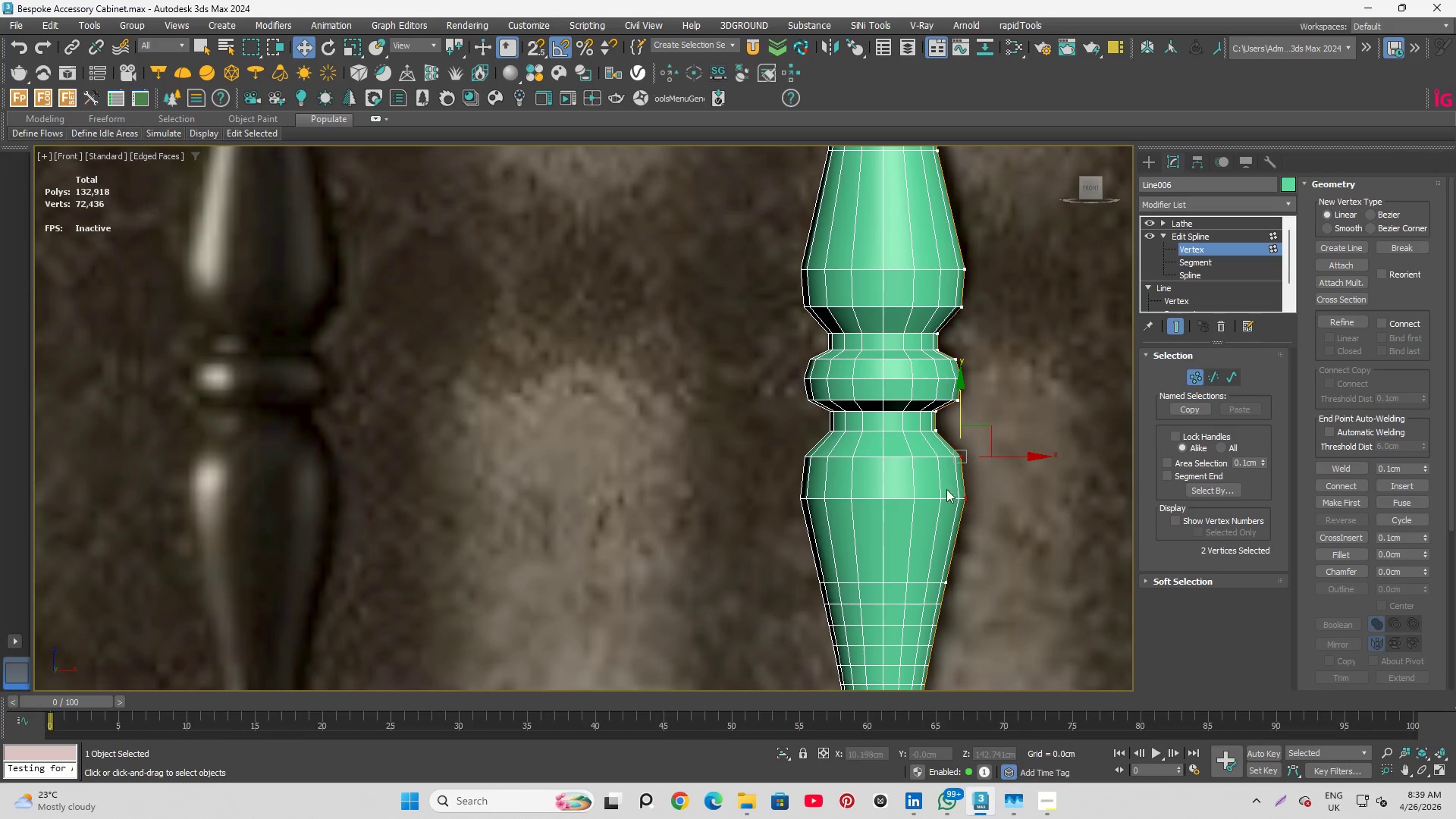 
hold_key(key=AltLeft, duration=1.0)
left_click_drag(start_coordinate=[936, 493], to_coordinate=[964, 501])
 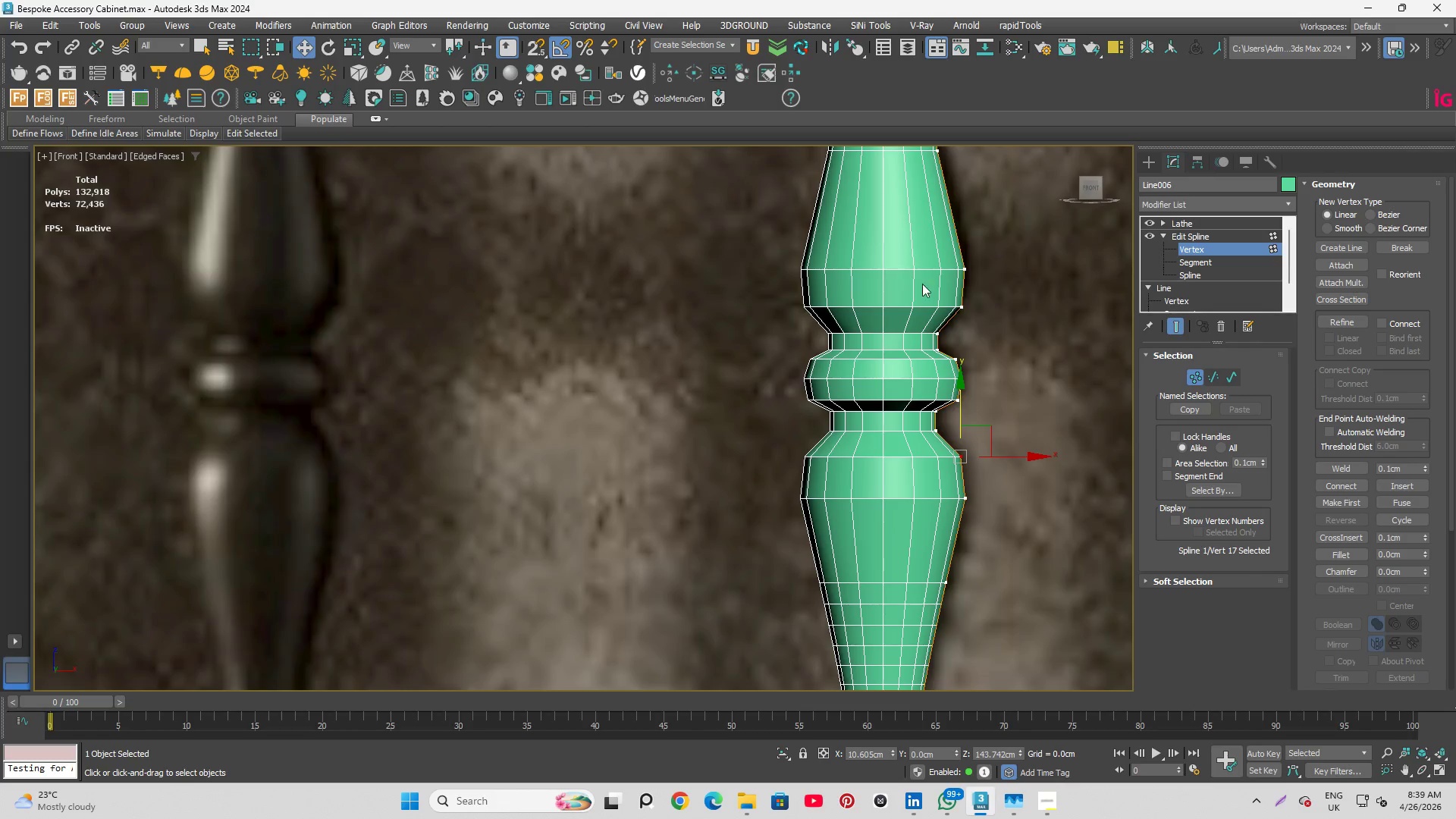 
hold_key(key=ControlLeft, duration=0.7)
 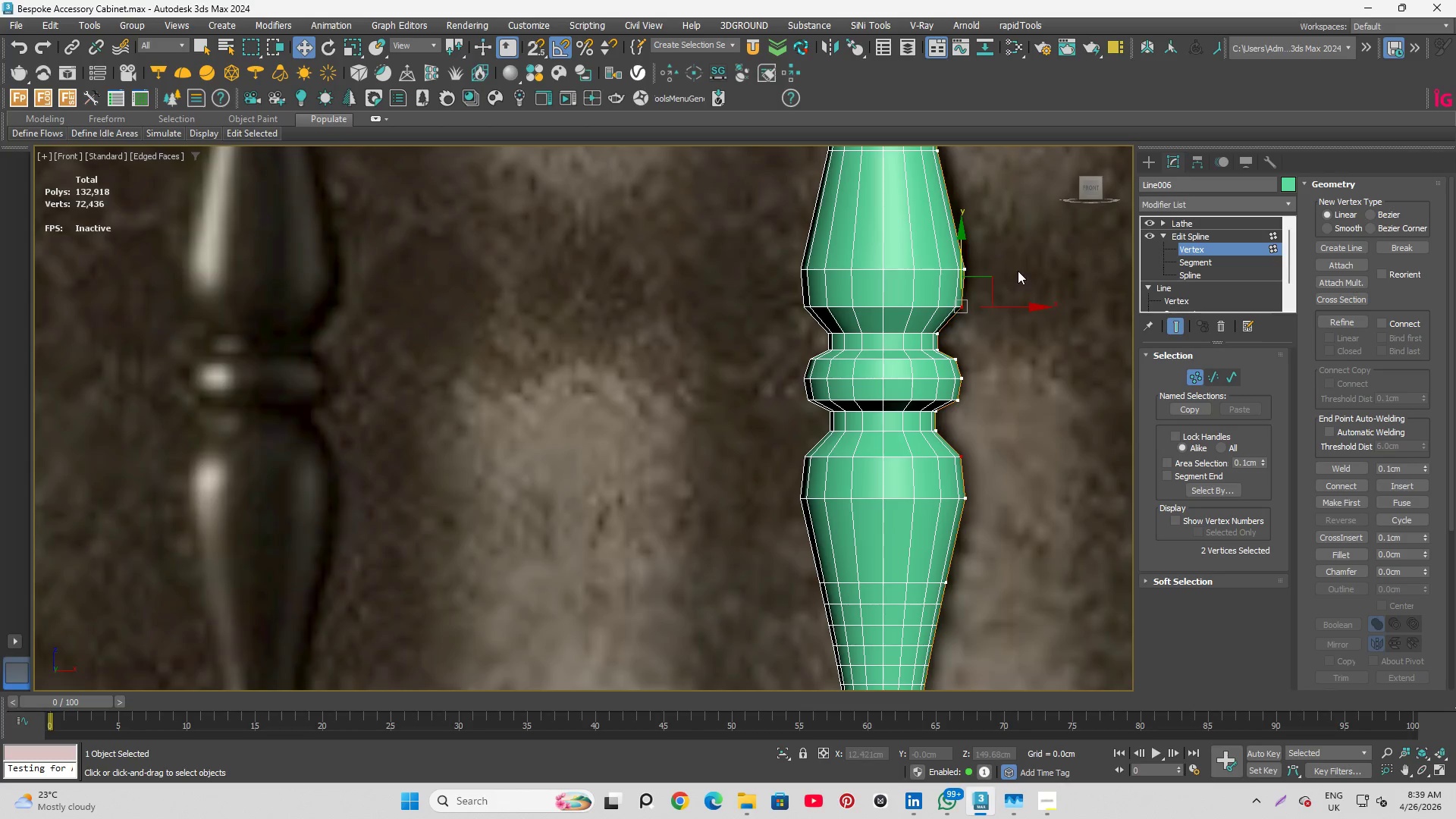 
right_click([1018, 268])
 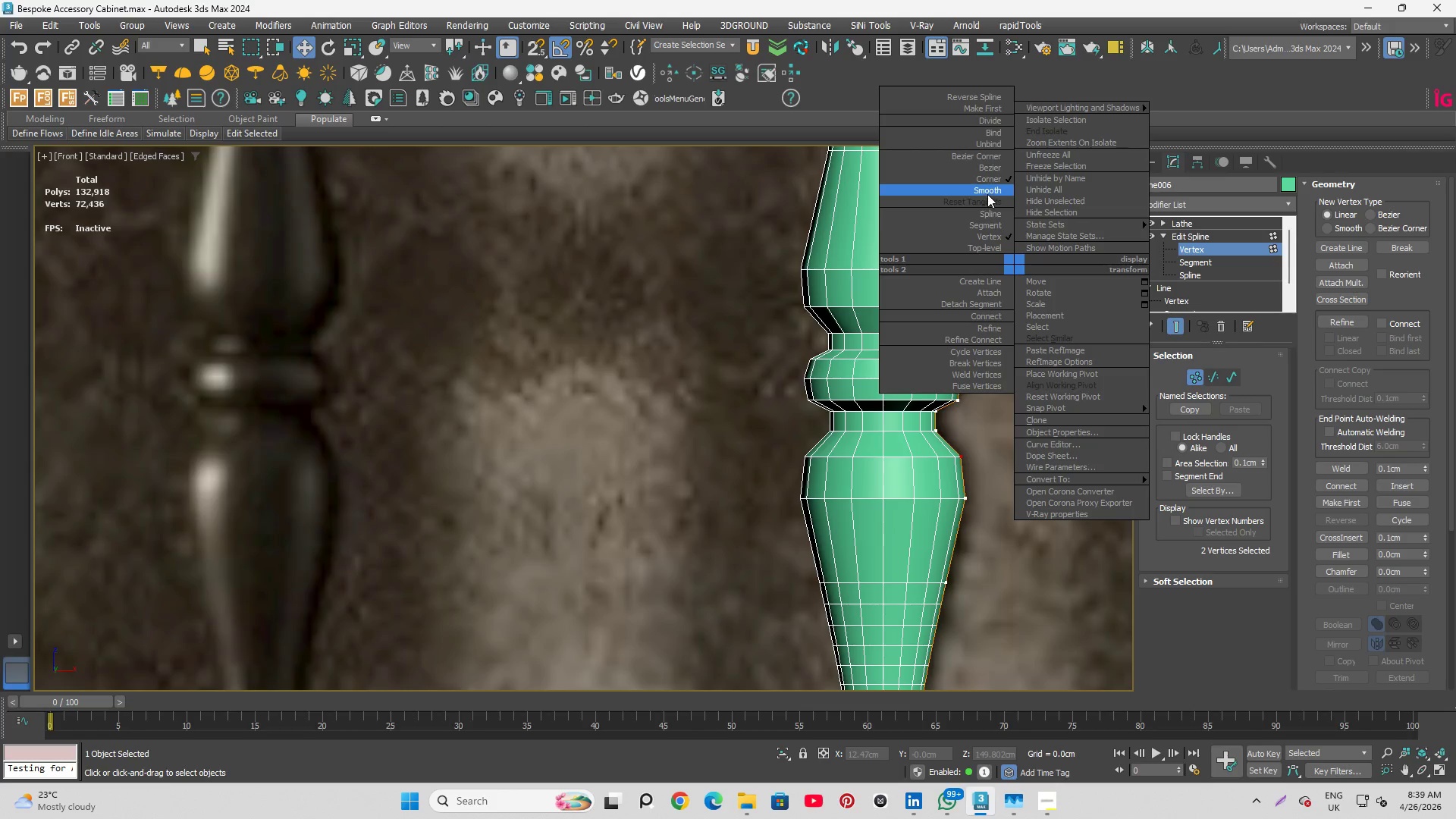 
left_click([987, 193])
 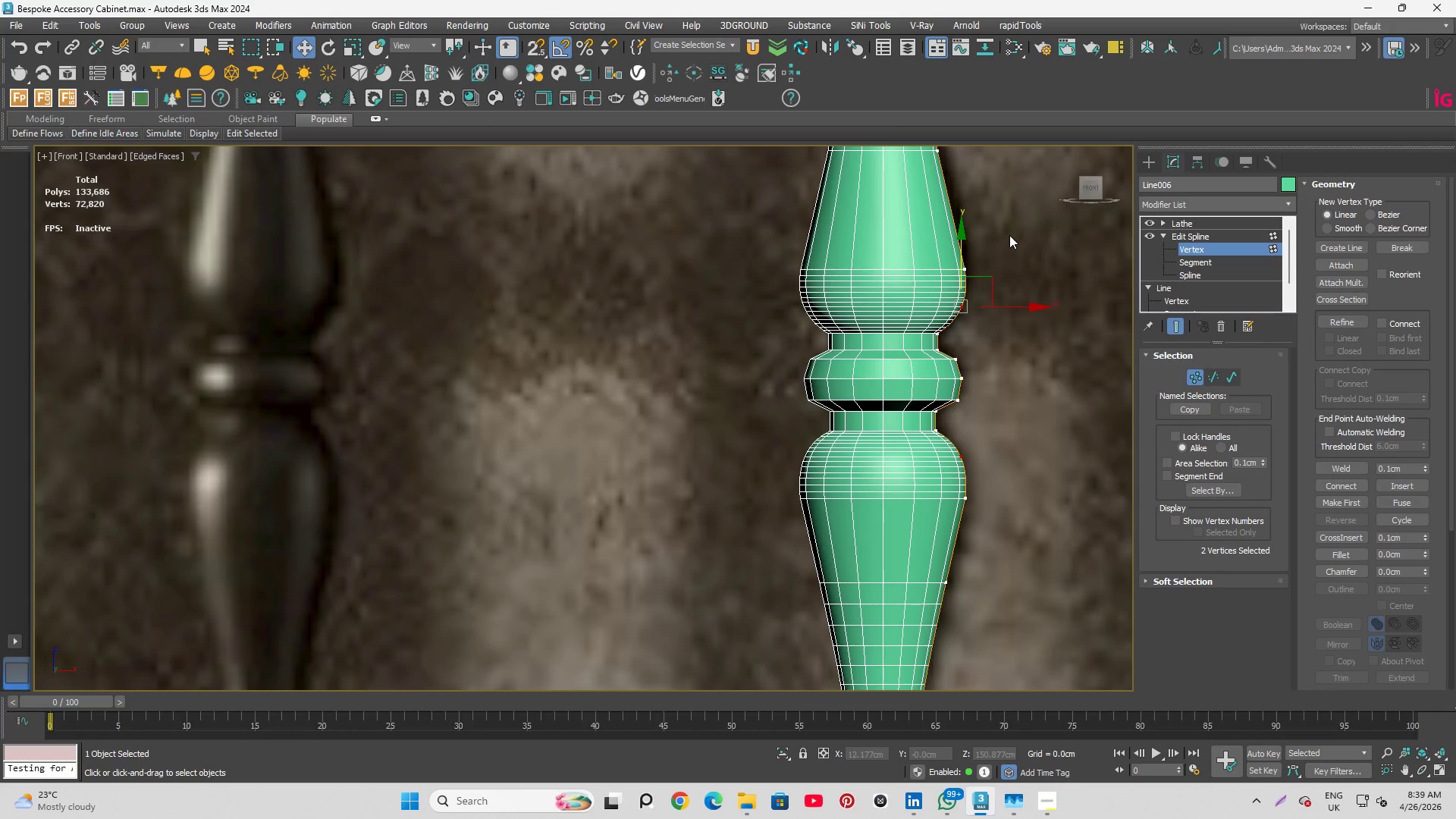 
left_click([1010, 235])
 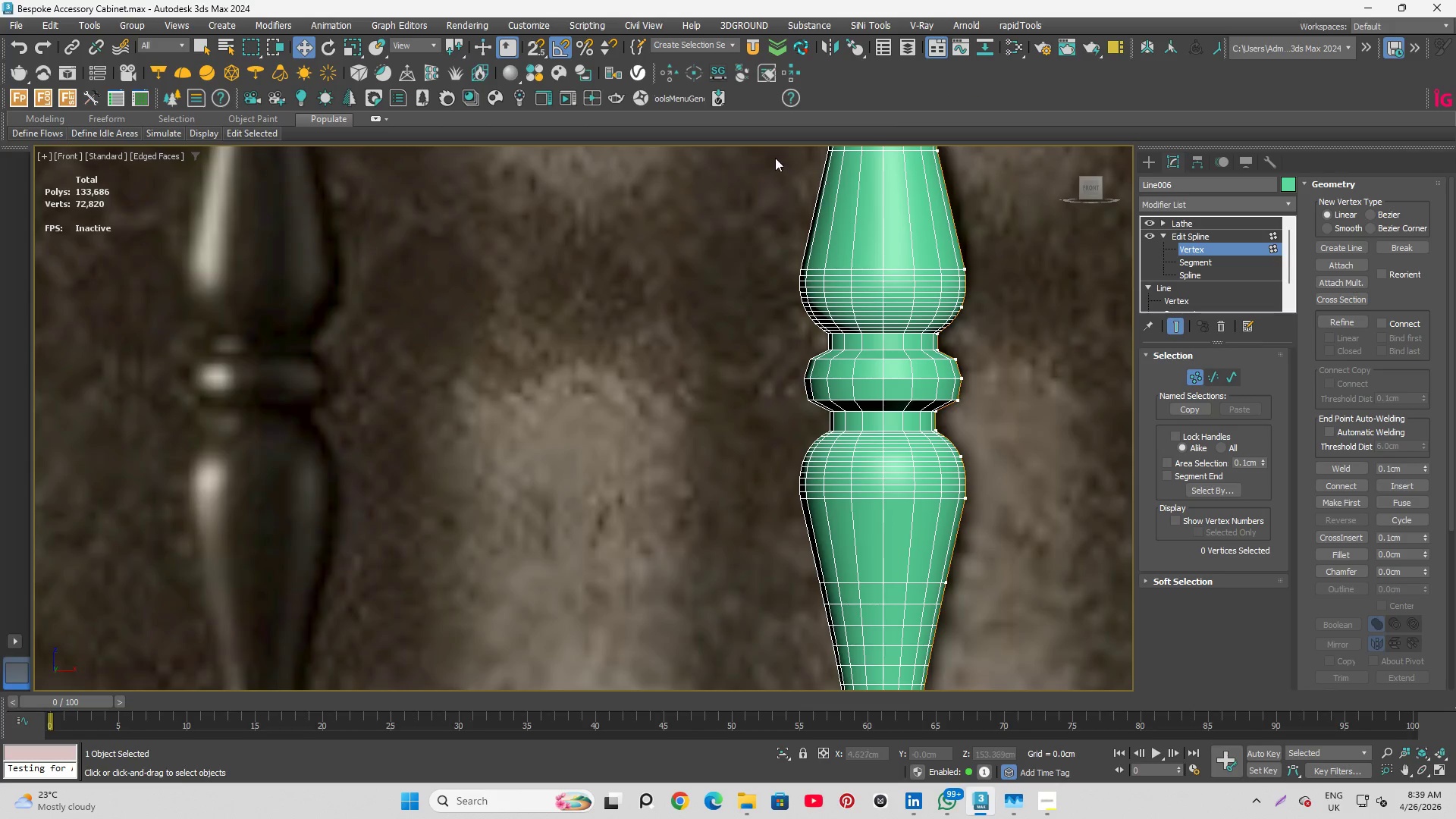 
scroll: coordinate [821, 341], scroll_direction: down, amount: 1.0
 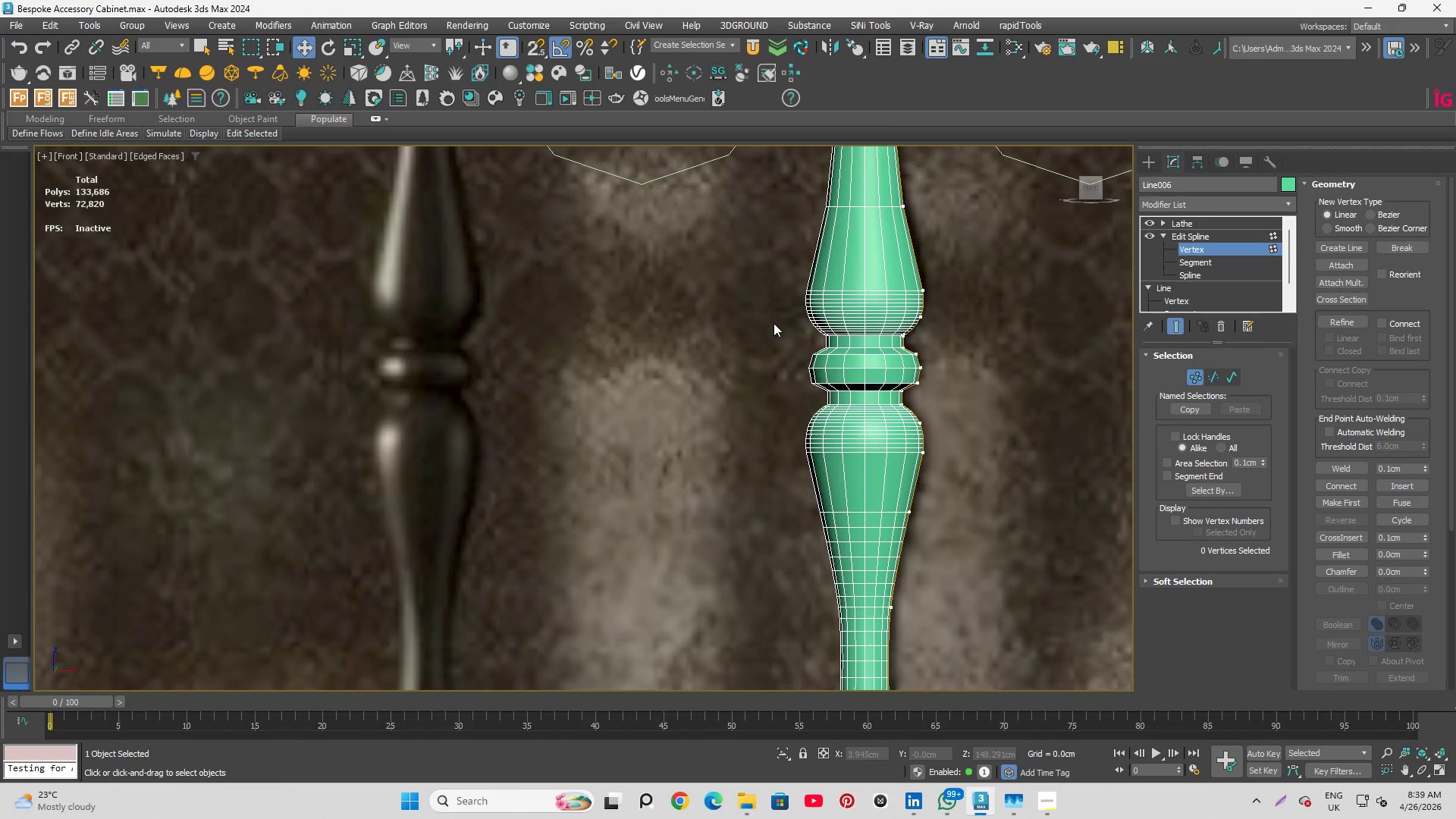 
left_click([1043, 401])
 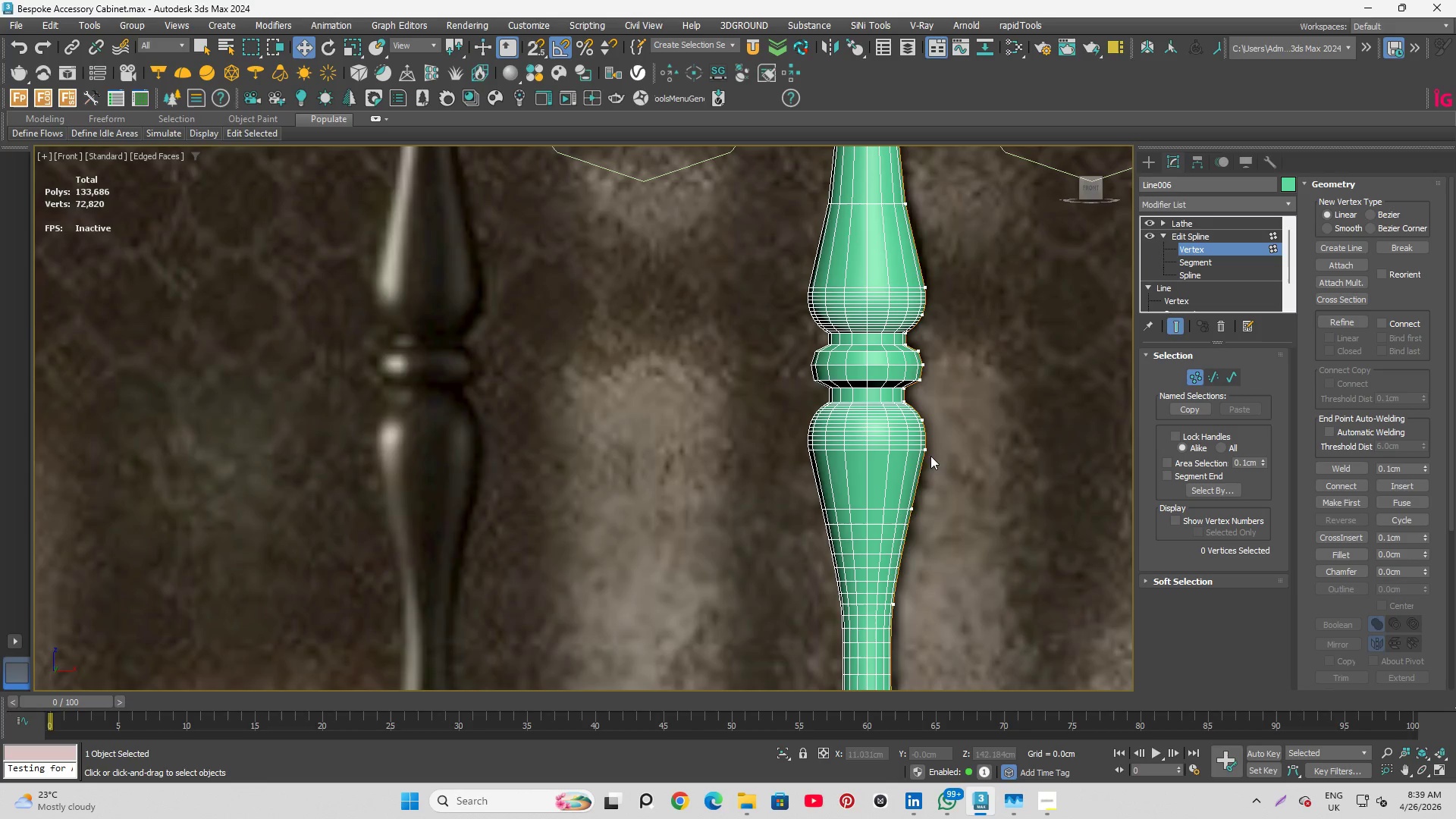 
scroll: coordinate [899, 309], scroll_direction: none, amount: 0.0
 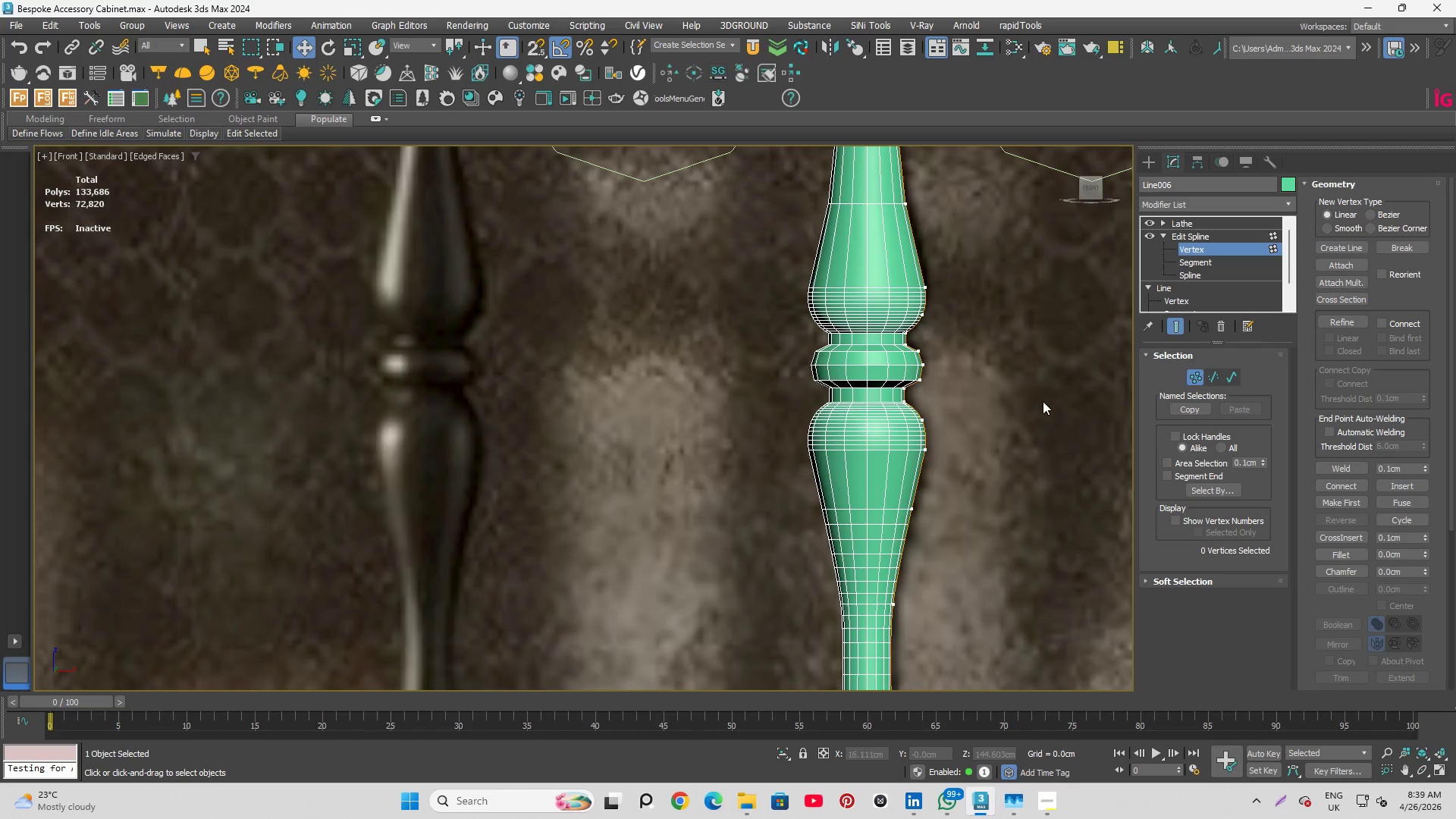 
scroll: coordinate [891, 563], scroll_direction: up, amount: 3.0
 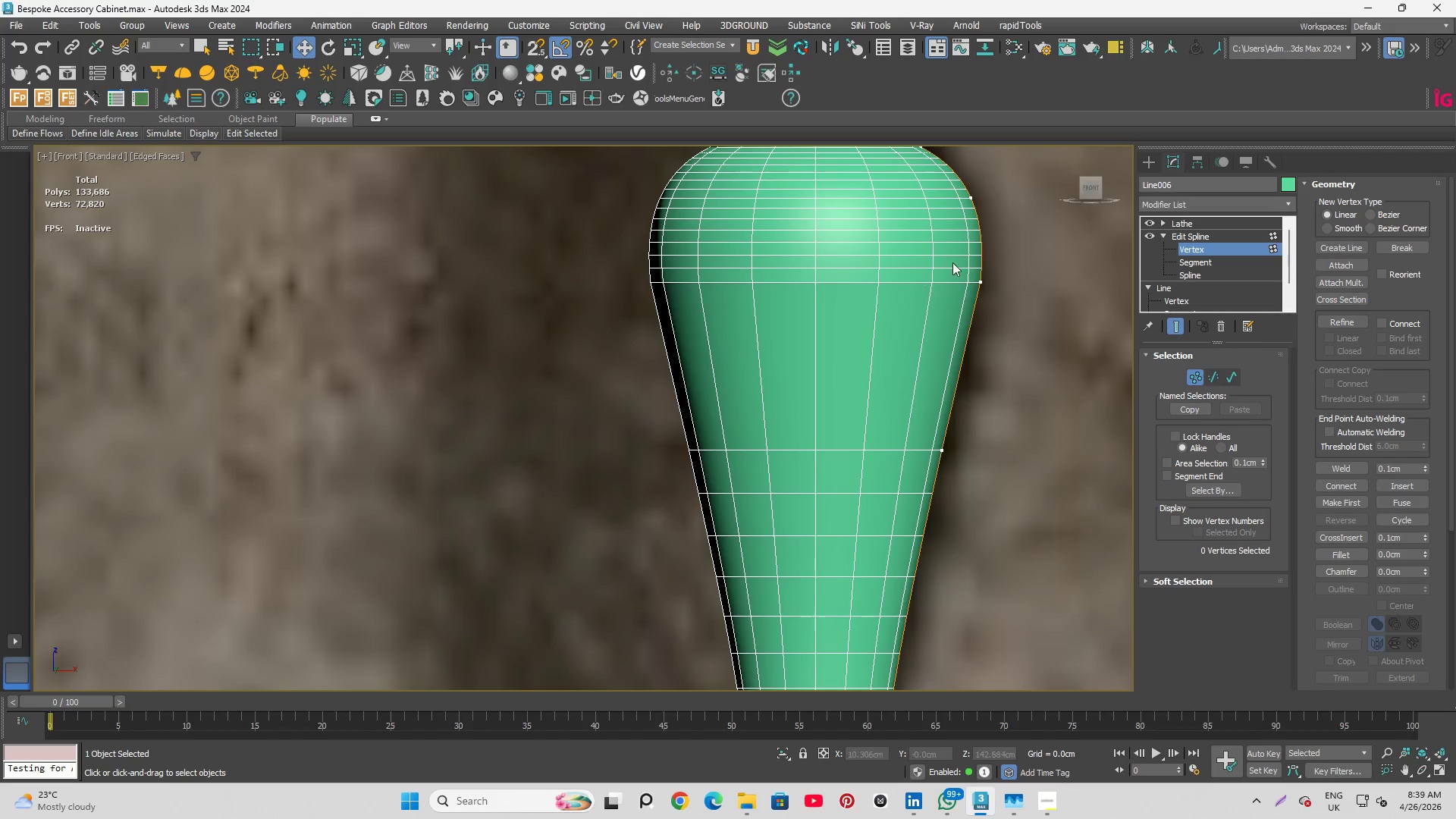 
left_click_drag(start_coordinate=[957, 258], to_coordinate=[1027, 306])
 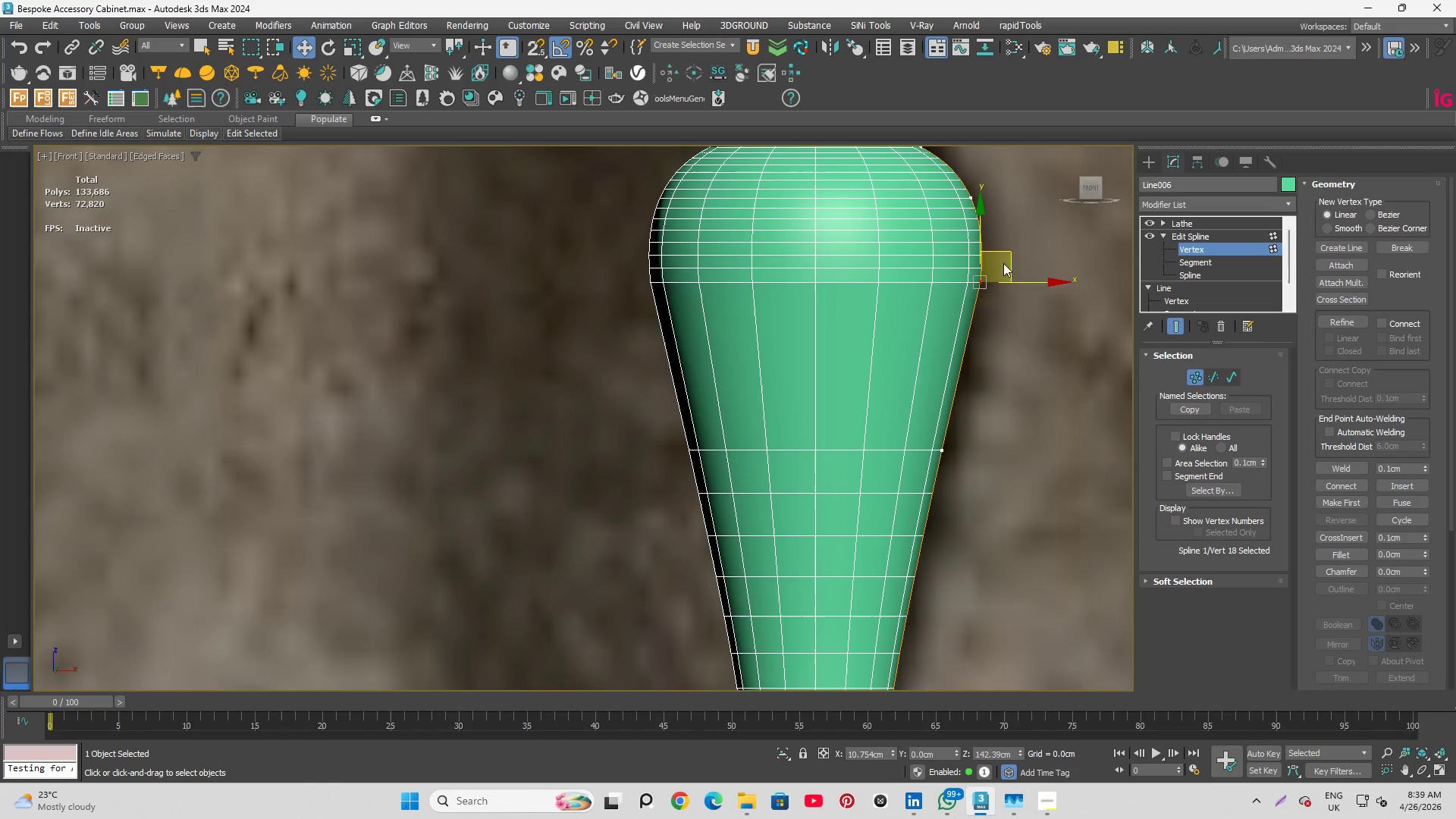 
right_click([977, 328])
 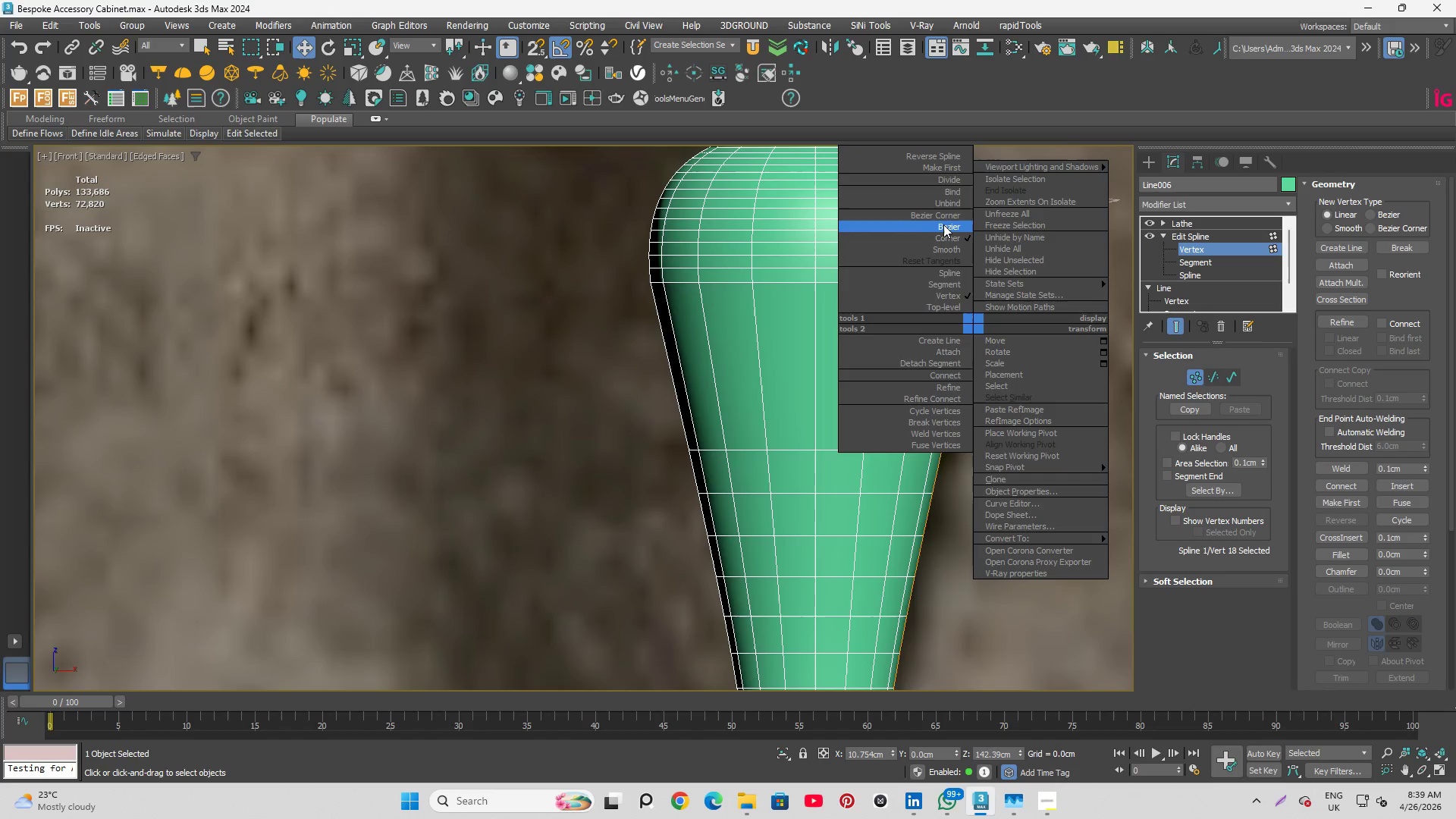 
left_click([943, 224])
 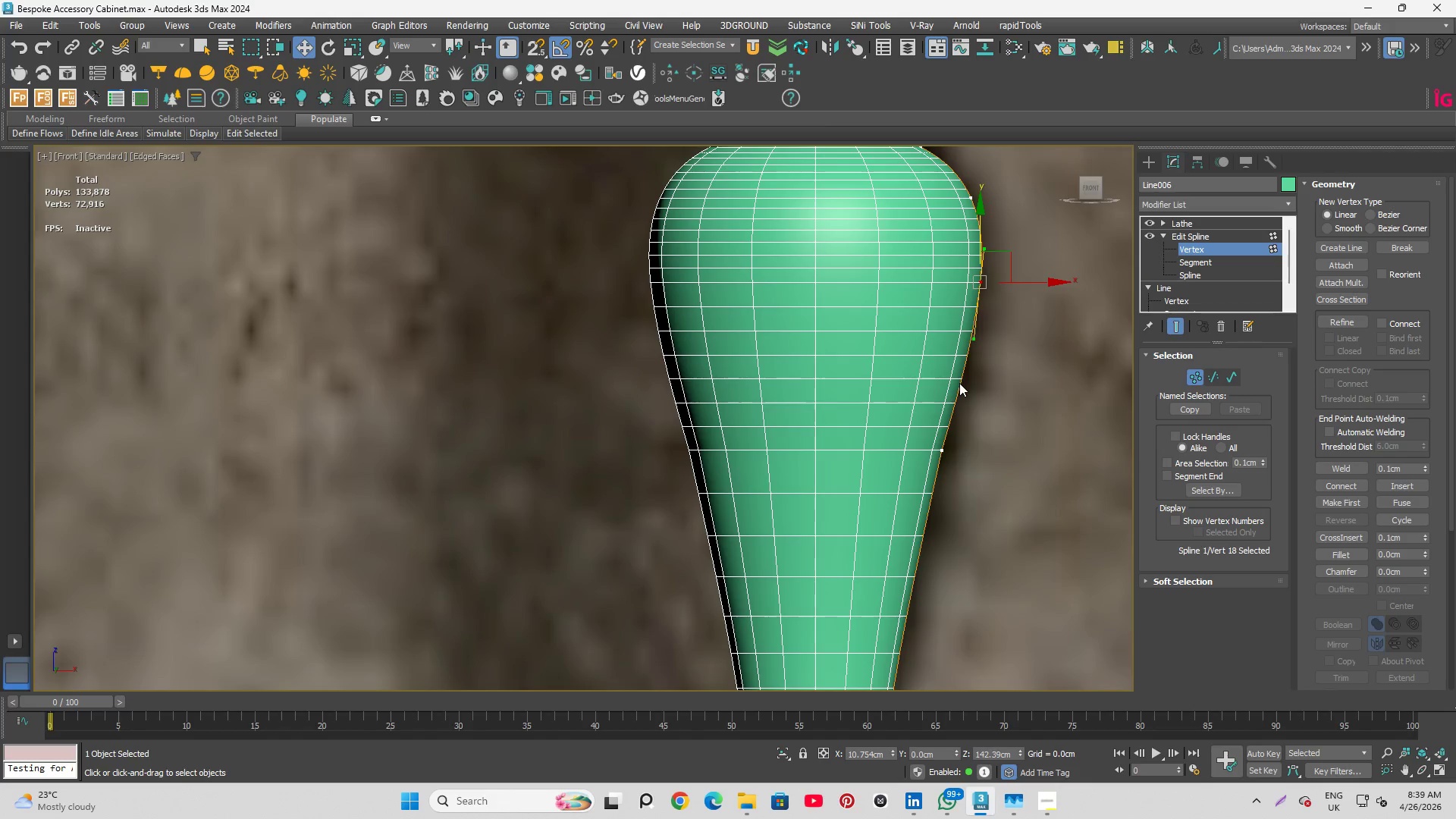 
scroll: coordinate [960, 408], scroll_direction: down, amount: 3.0
 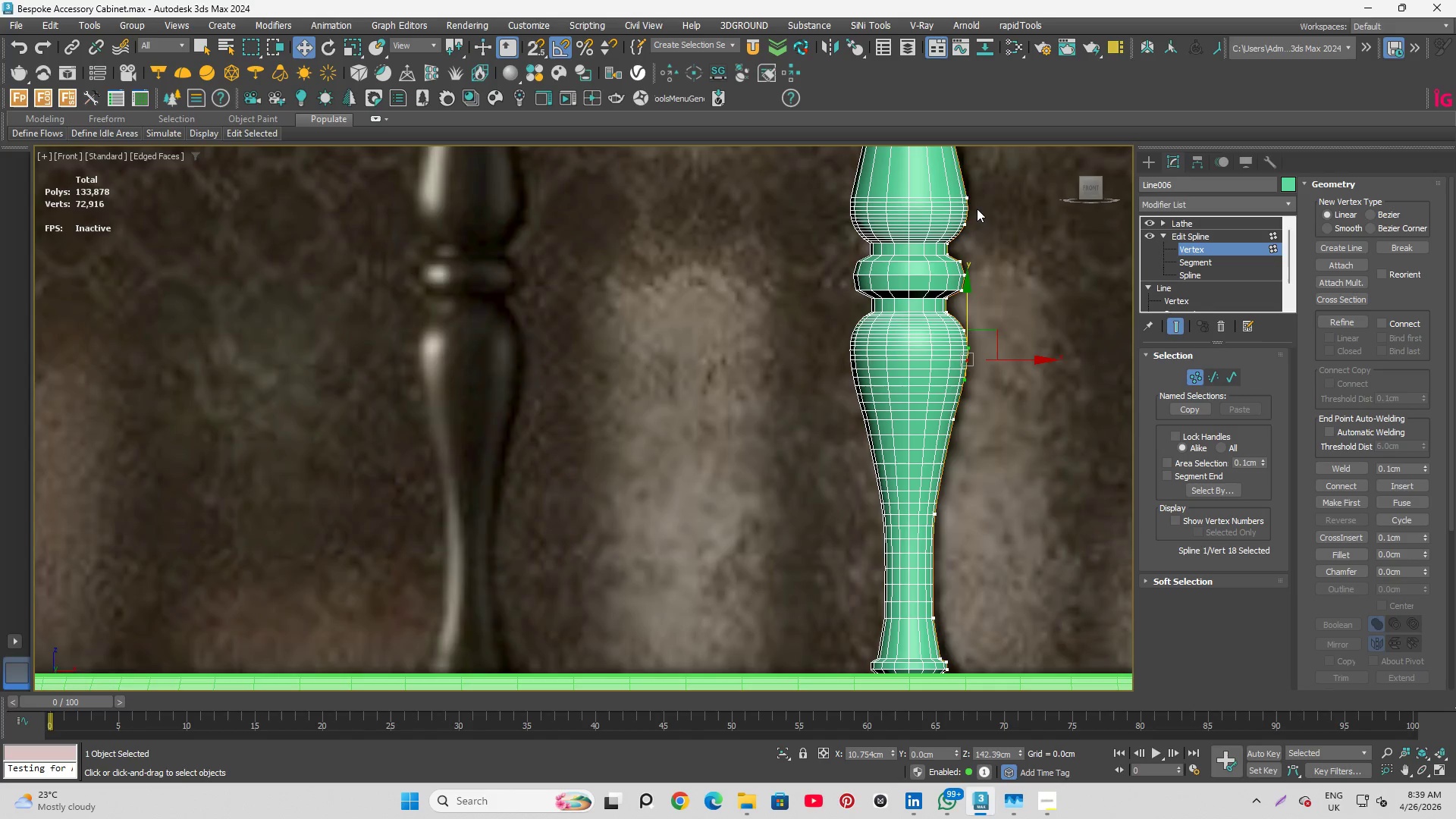 
left_click_drag(start_coordinate=[929, 171], to_coordinate=[1015, 226])
 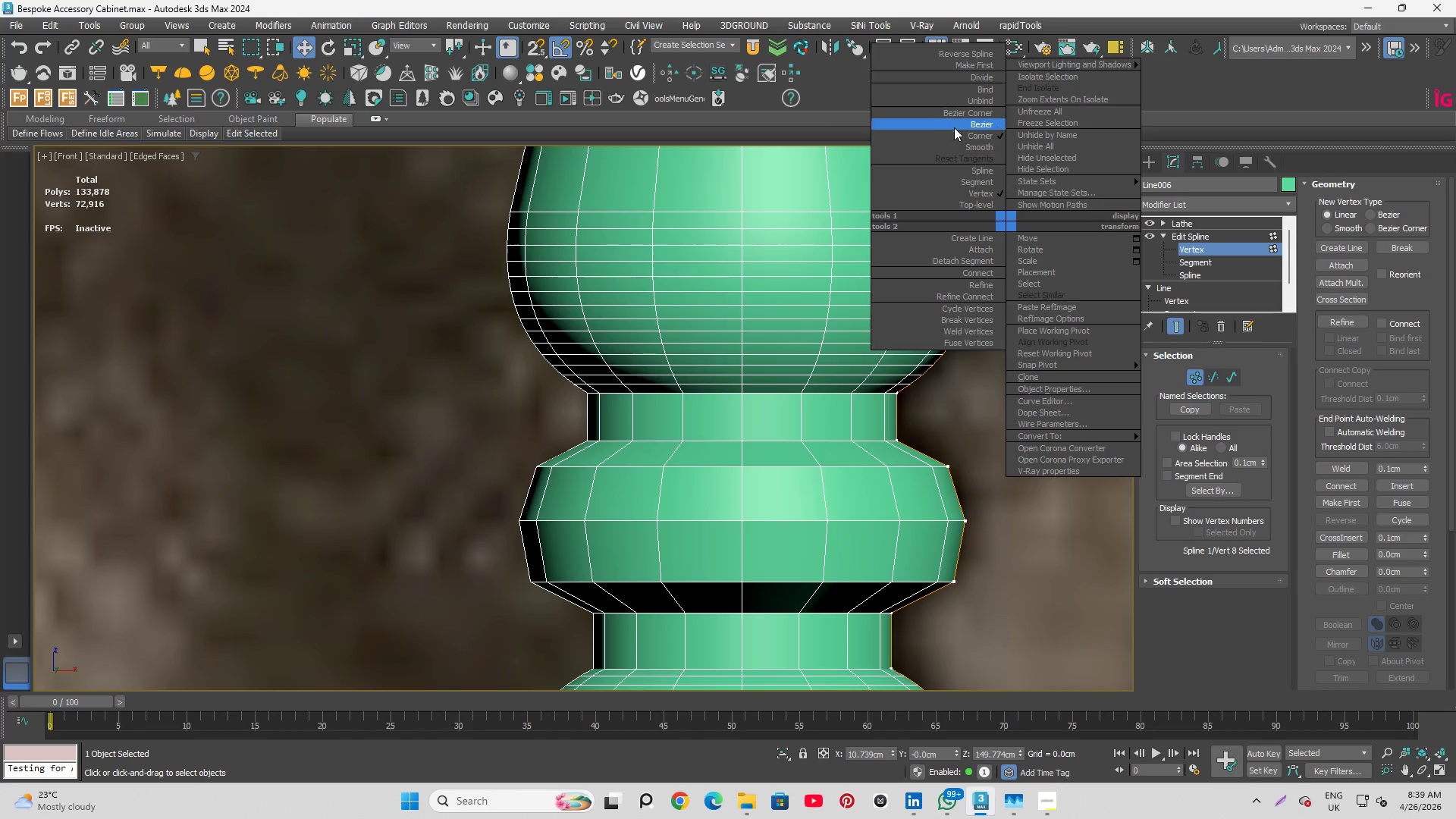 
scroll: coordinate [959, 184], scroll_direction: up, amount: 4.0
 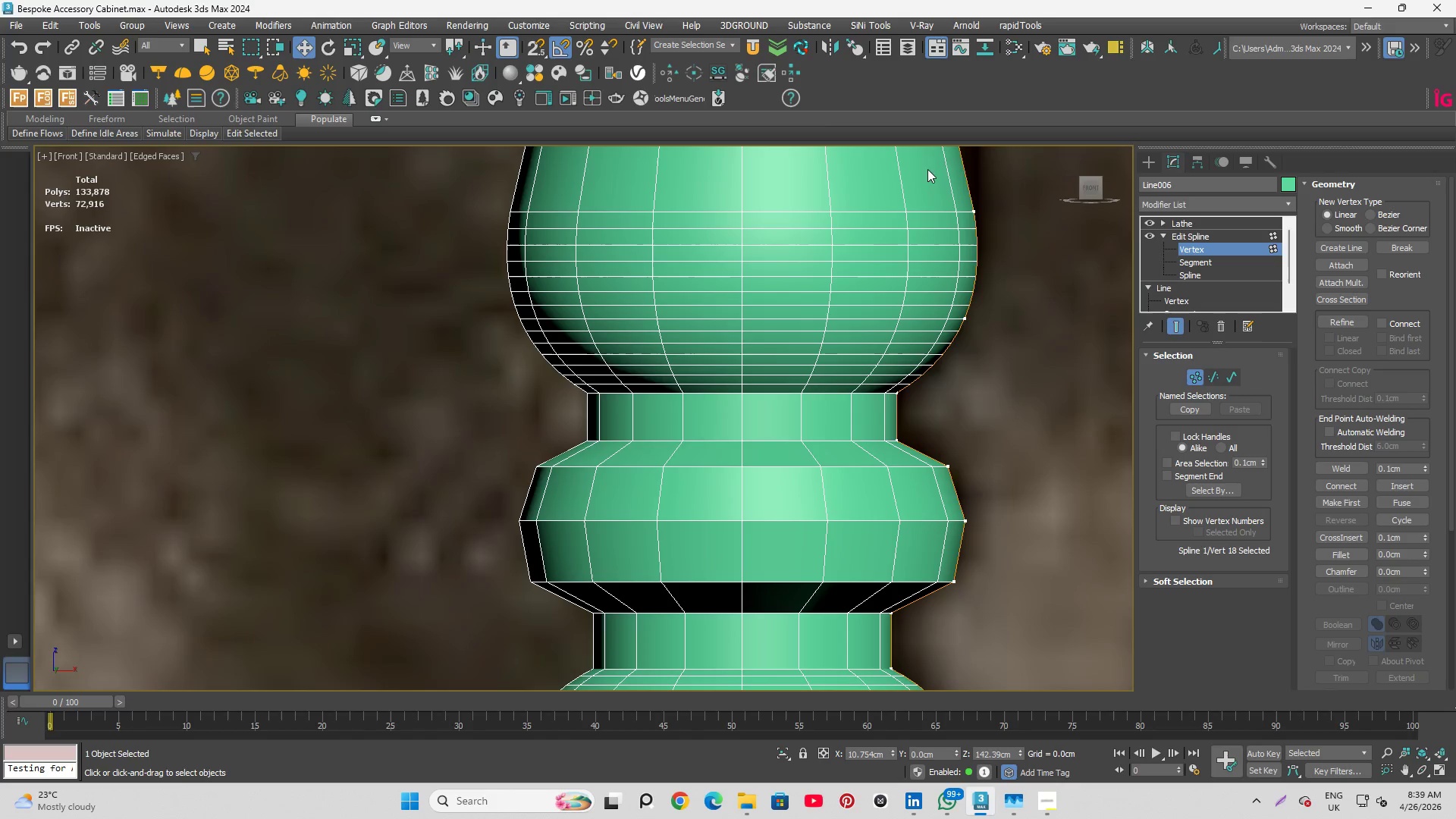 
left_click([954, 119])
 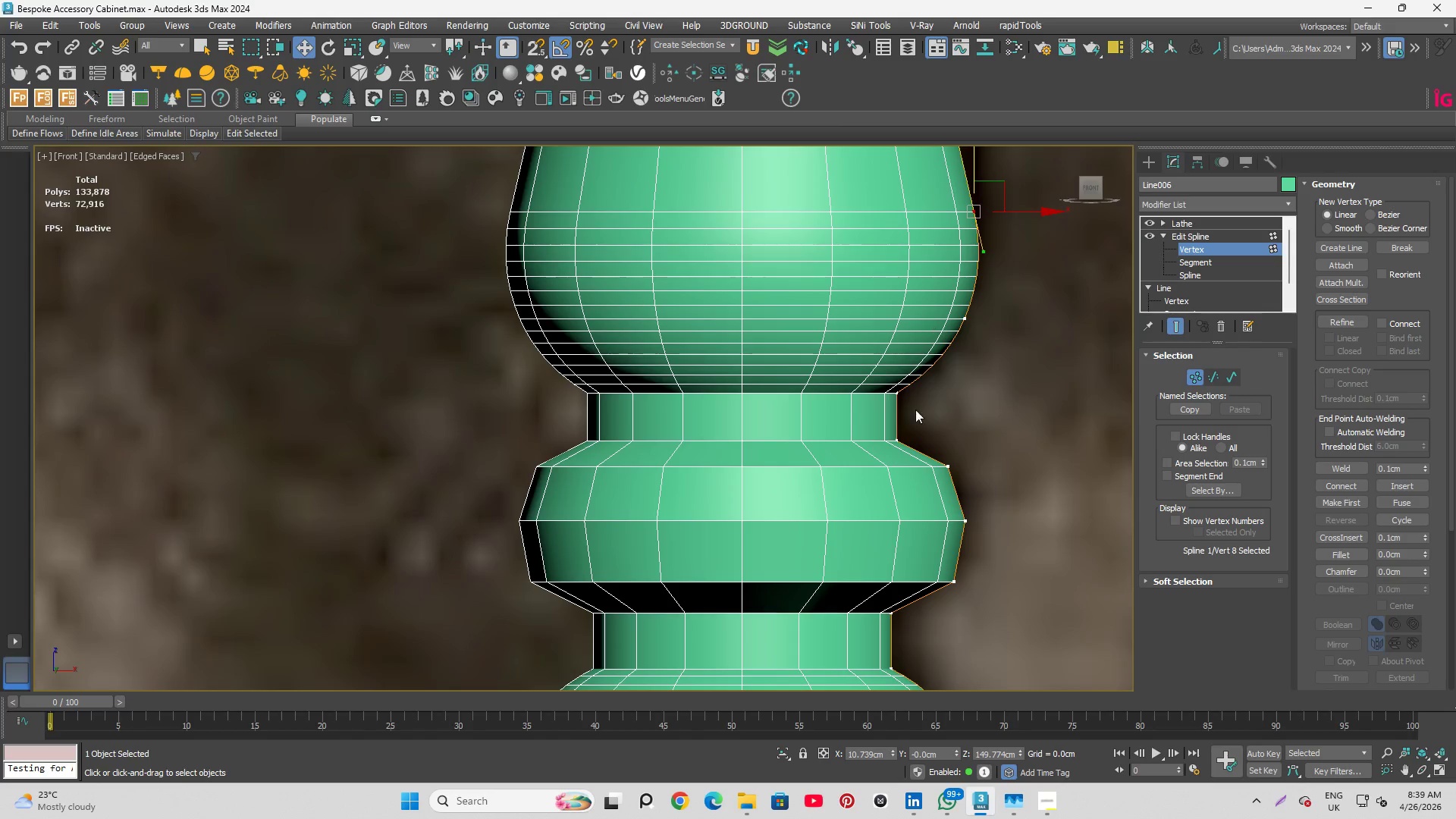 
scroll: coordinate [810, 418], scroll_direction: down, amount: 6.0
 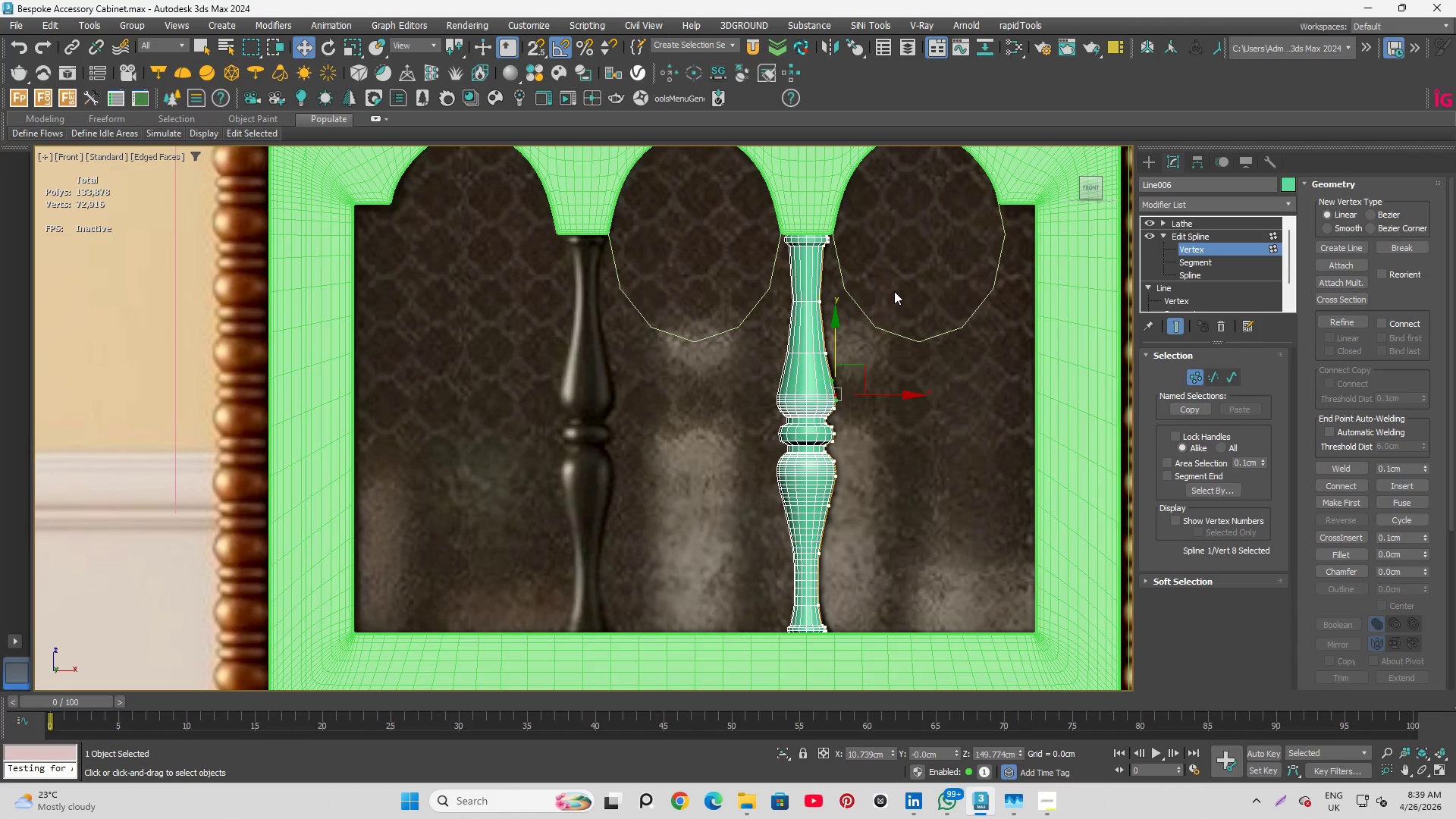 
left_click([894, 291])
 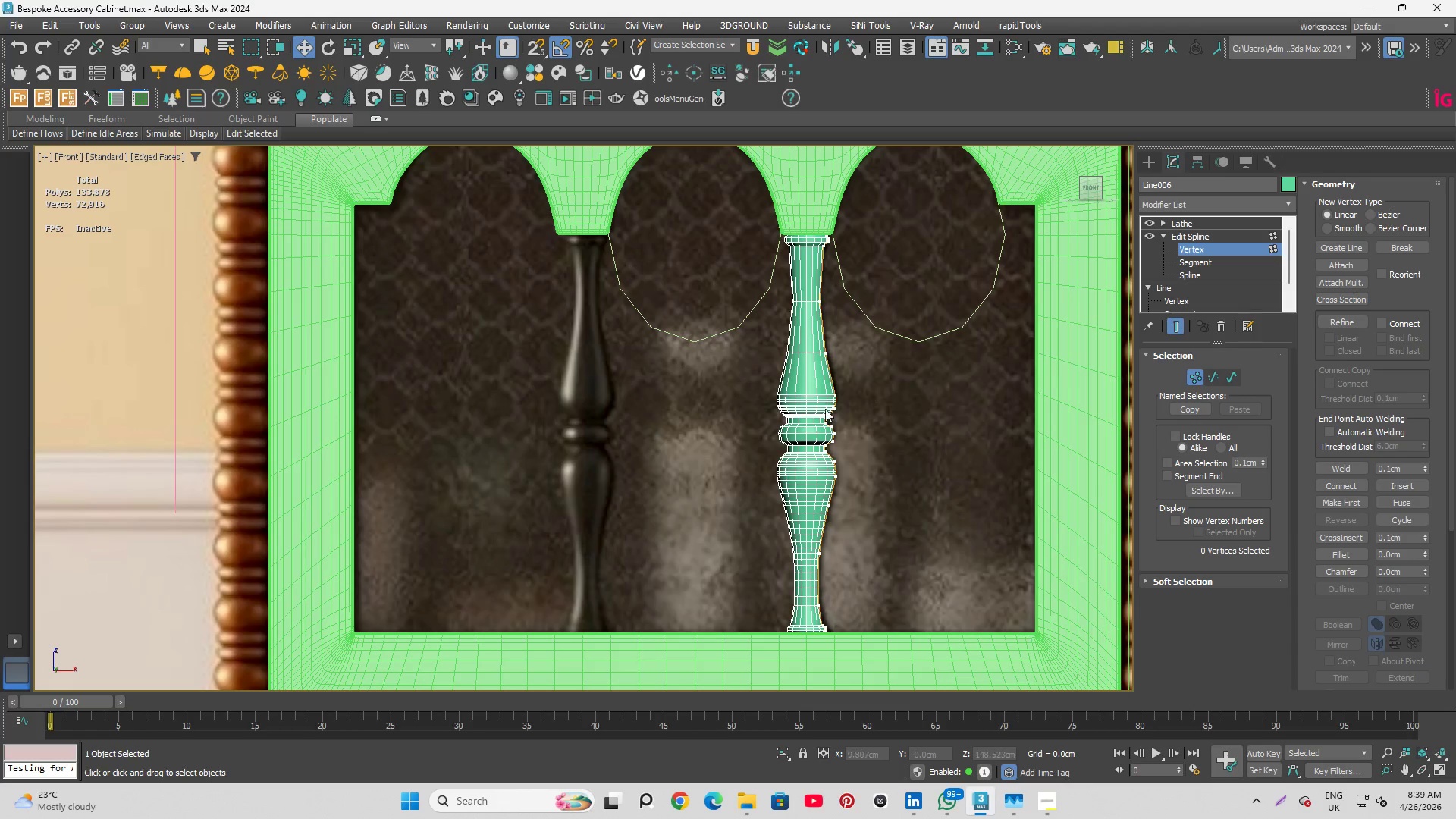 
scroll: coordinate [818, 328], scroll_direction: up, amount: 5.0
 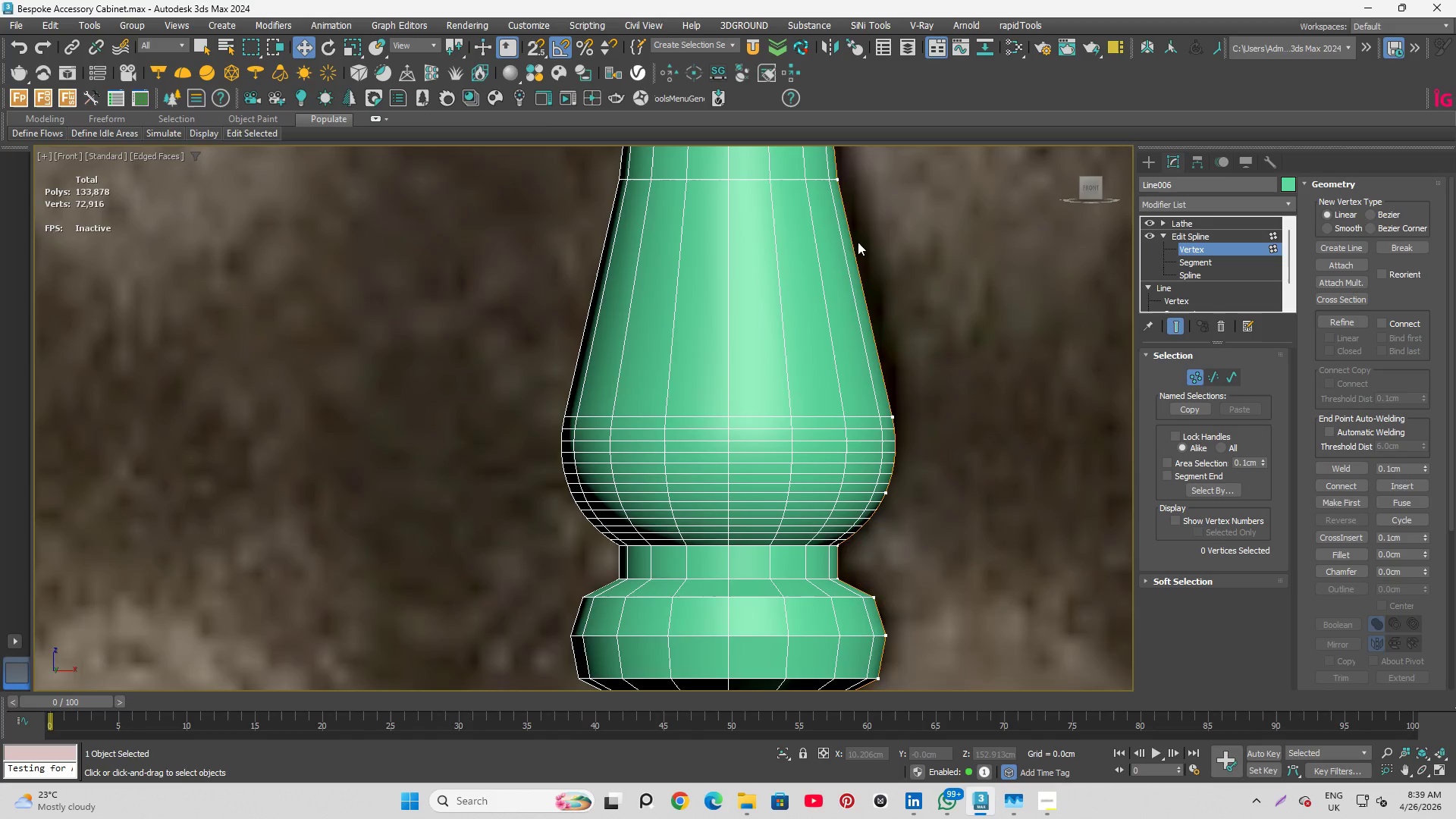 
scroll: coordinate [835, 261], scroll_direction: down, amount: 5.0
 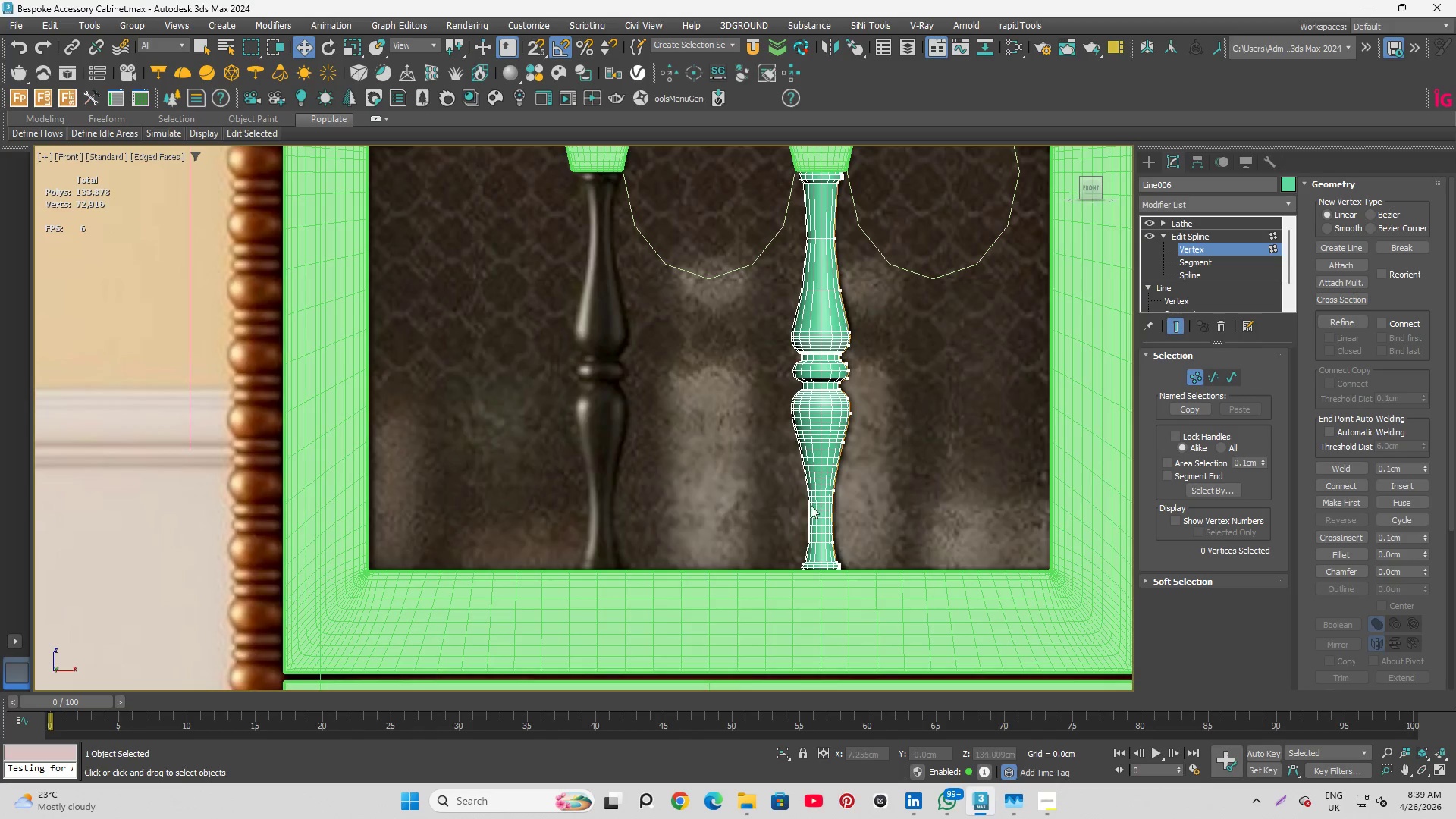 
scroll: coordinate [857, 428], scroll_direction: up, amount: 4.0
 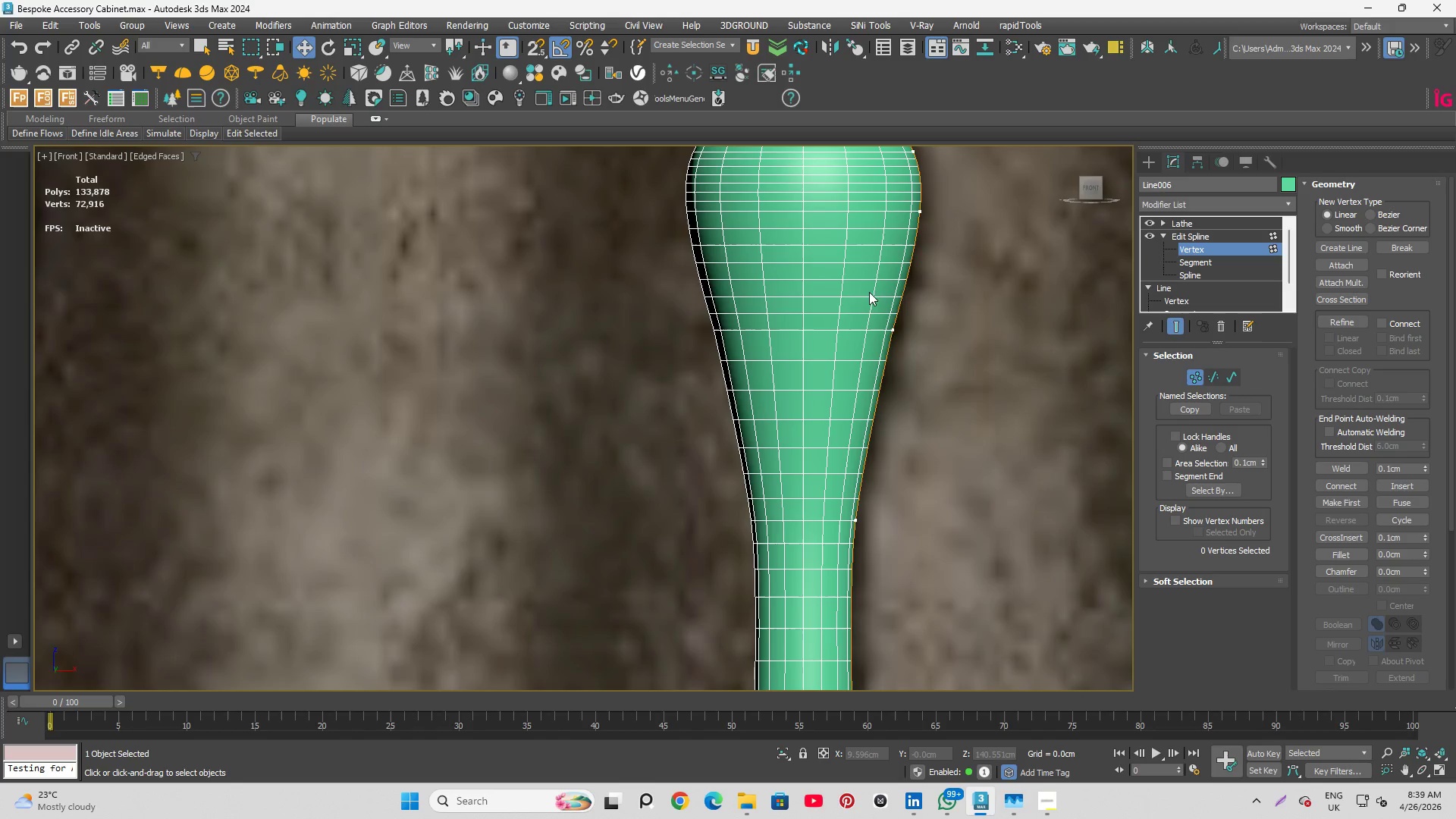 
left_click_drag(start_coordinate=[873, 313], to_coordinate=[936, 417])
 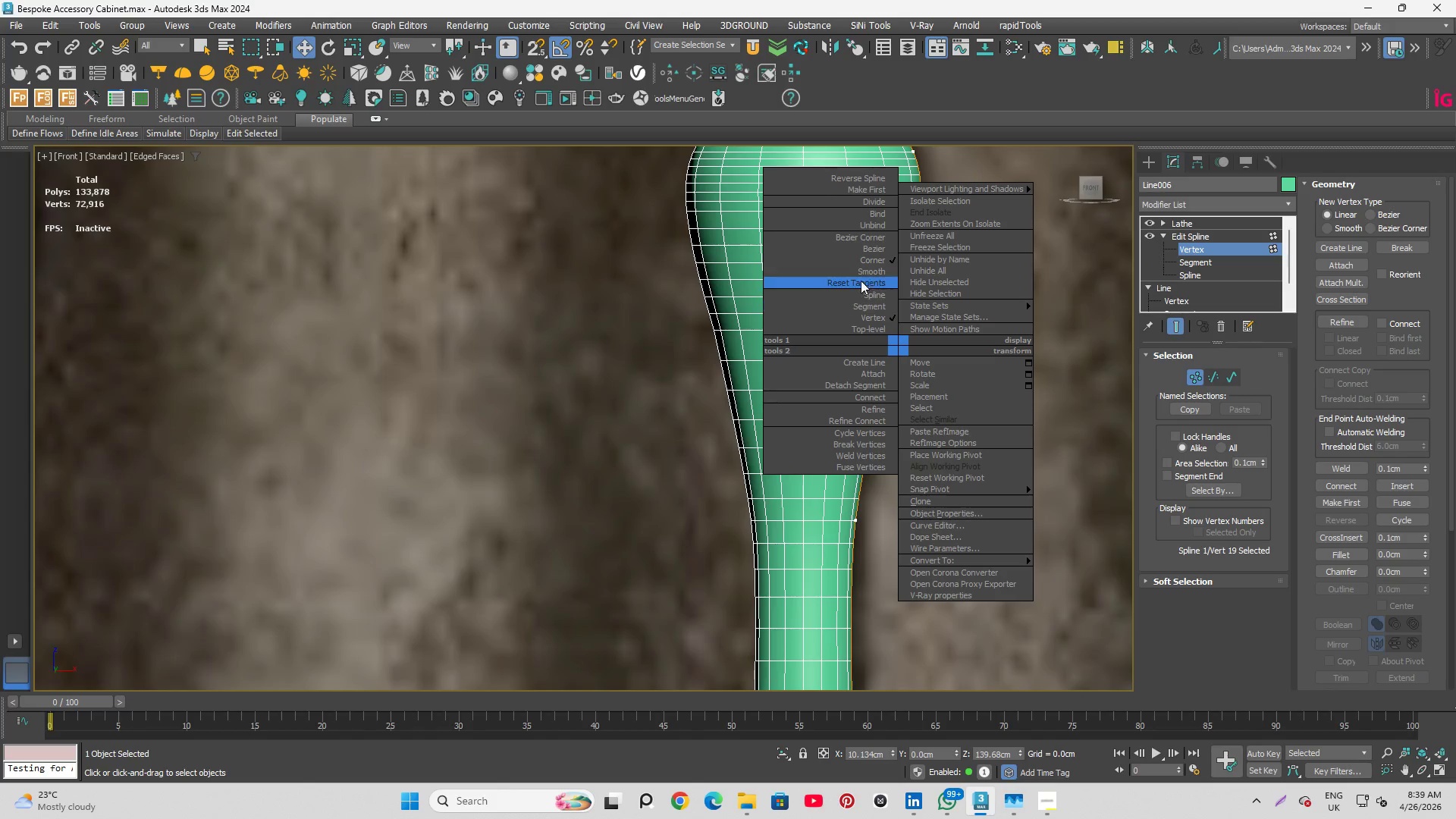 
left_click([861, 247])
 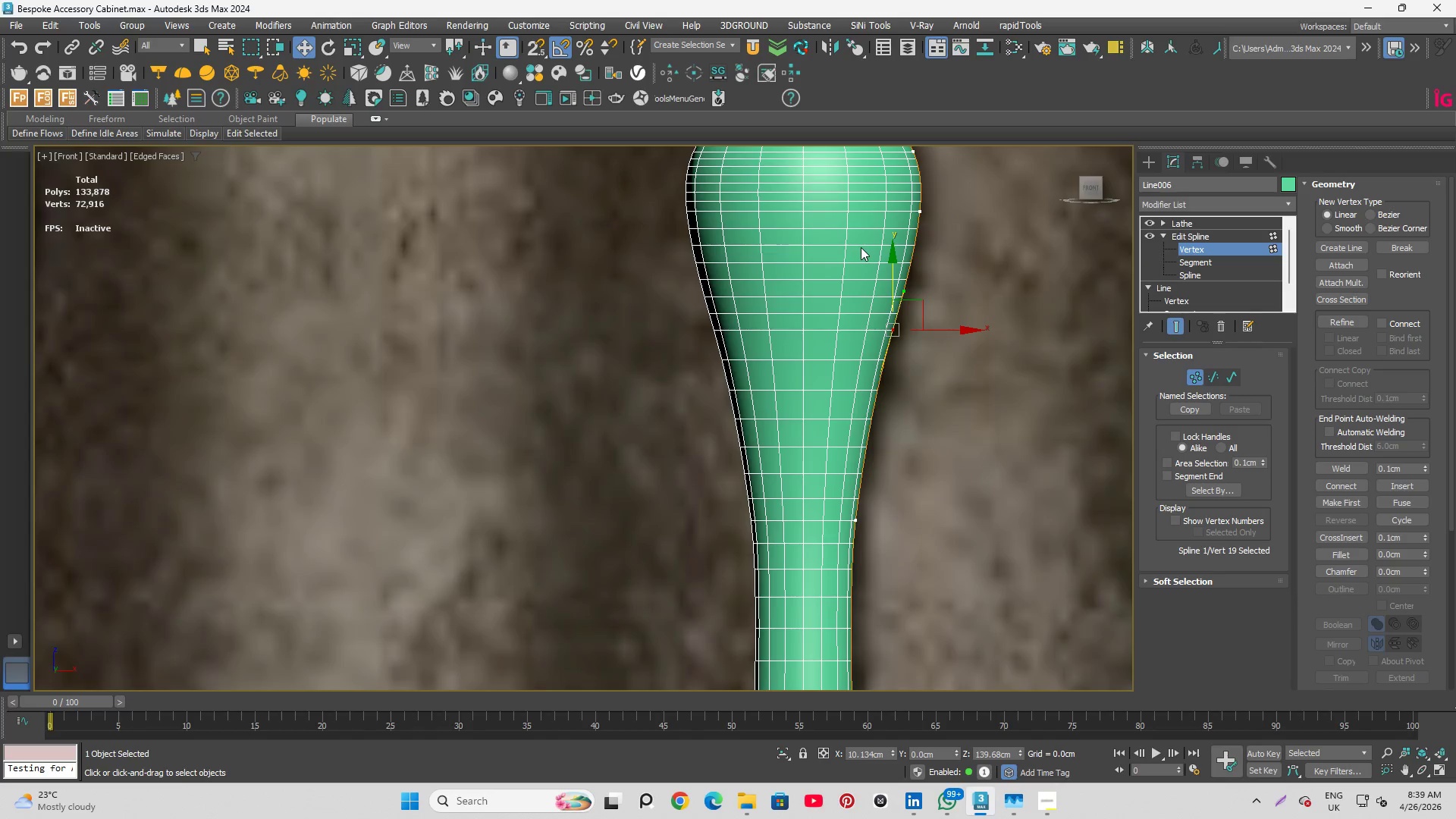 
scroll: coordinate [849, 478], scroll_direction: down, amount: 4.0
 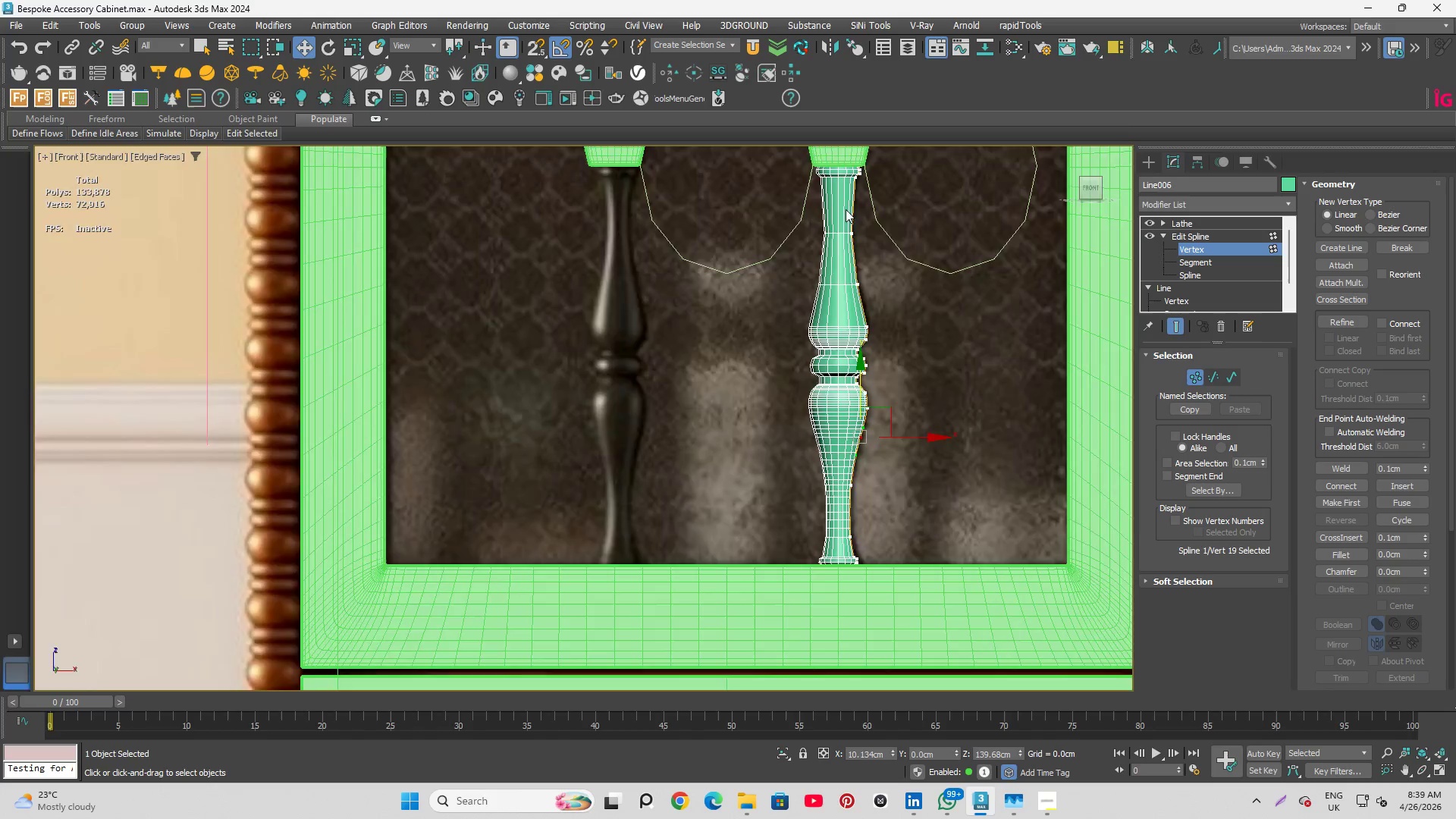 
scroll: coordinate [846, 209], scroll_direction: up, amount: 3.0
 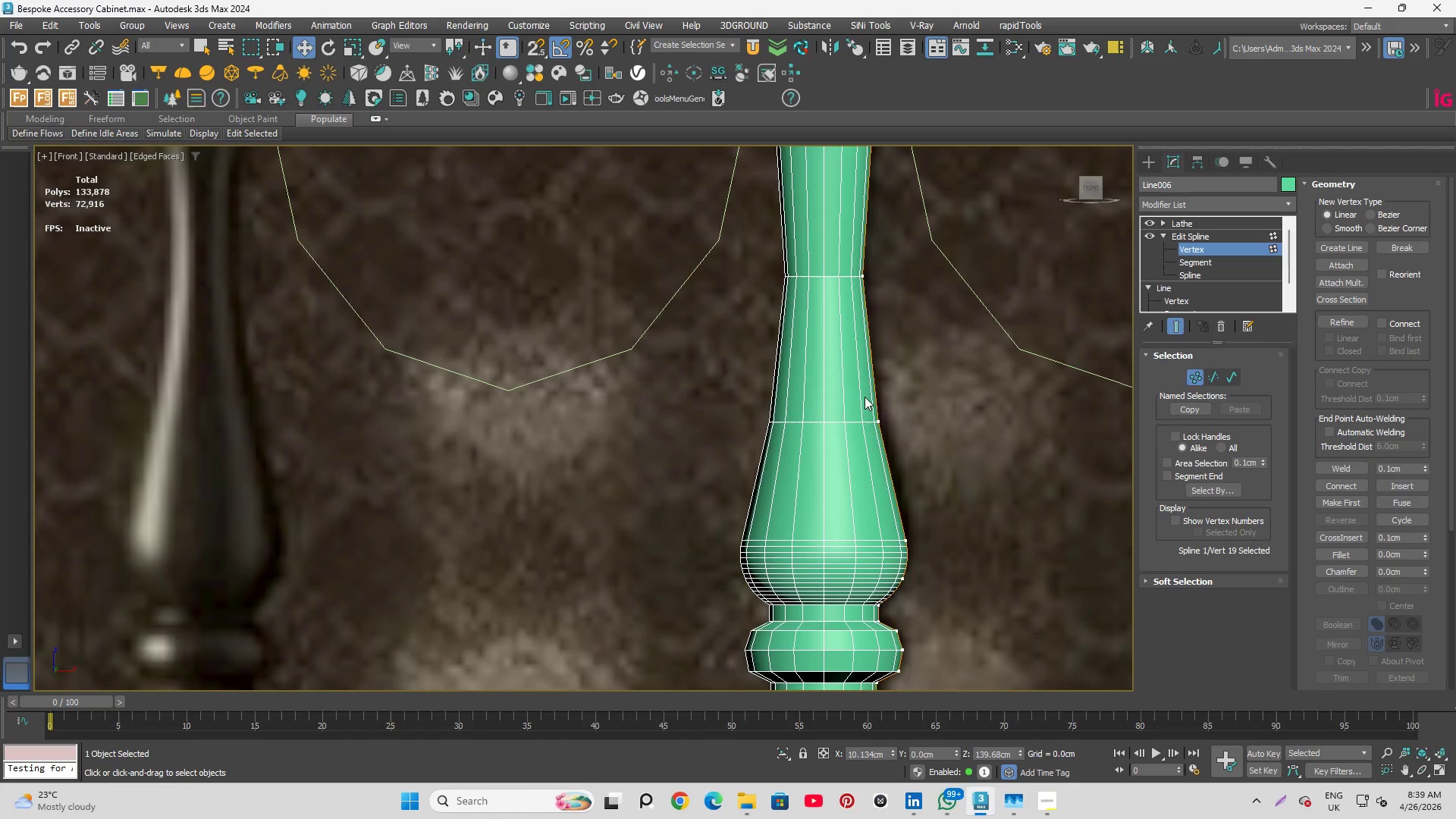 
left_click_drag(start_coordinate=[865, 396], to_coordinate=[930, 466])
 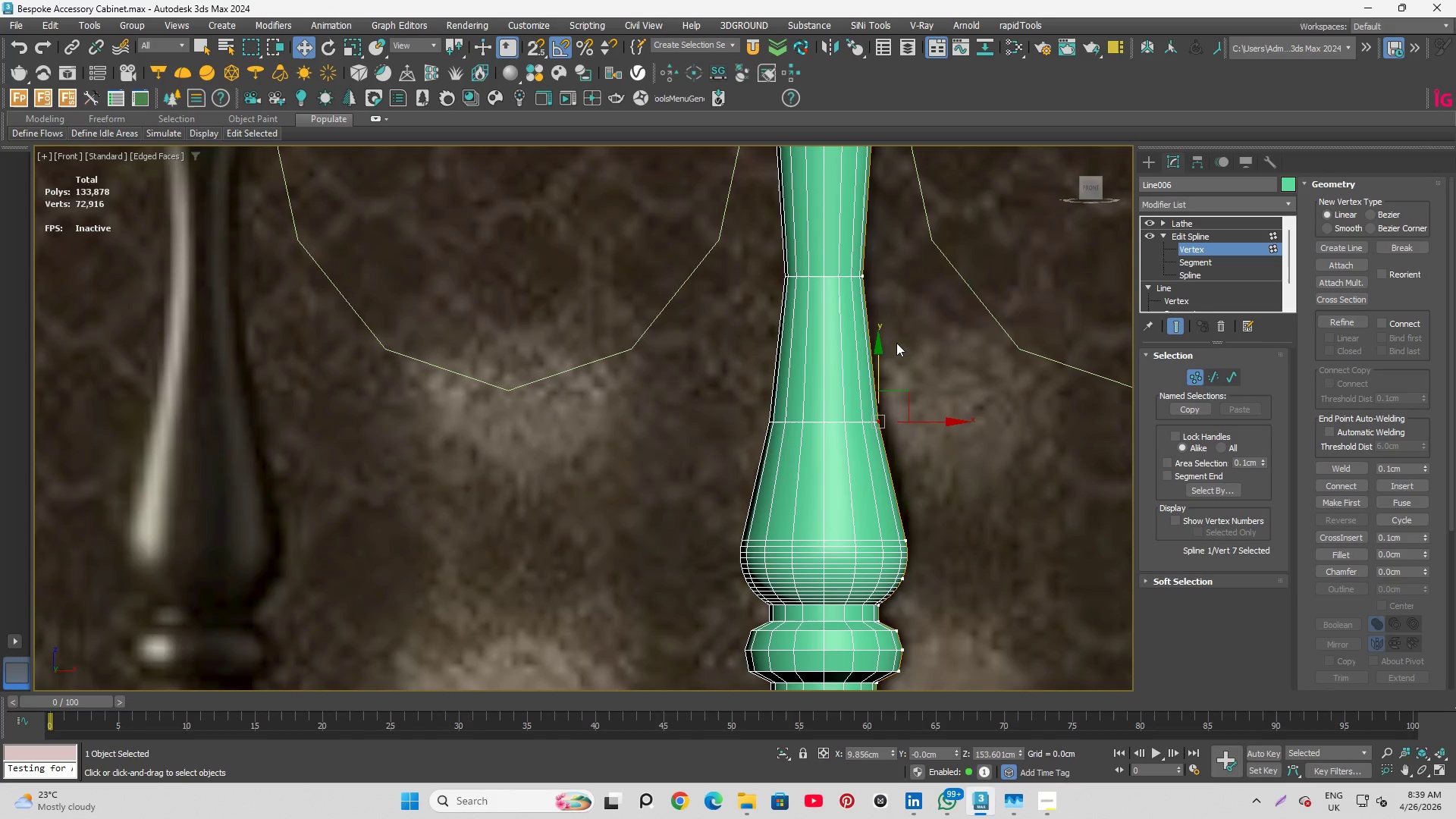 
right_click([895, 337])
 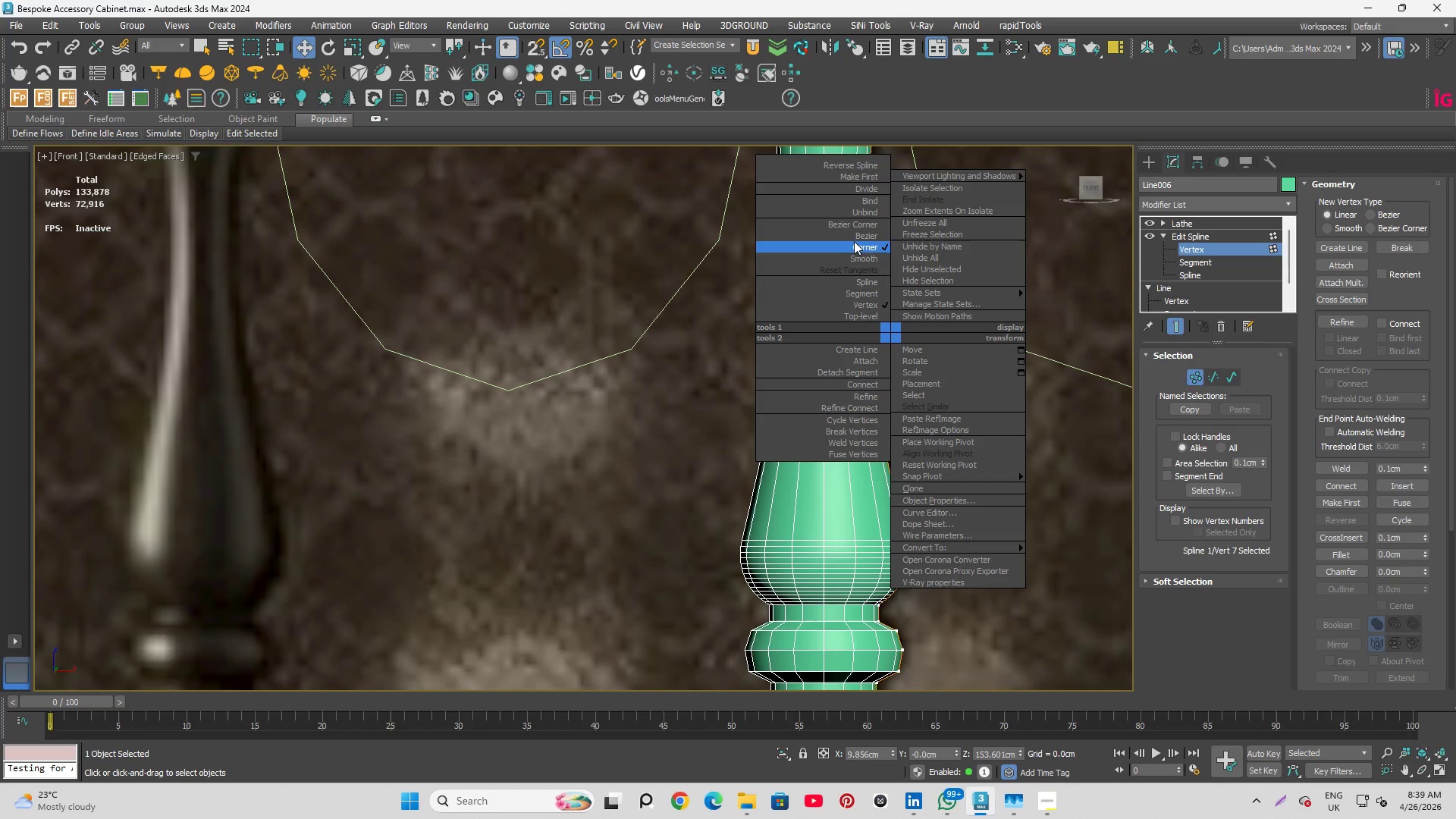 
left_click([854, 237])
 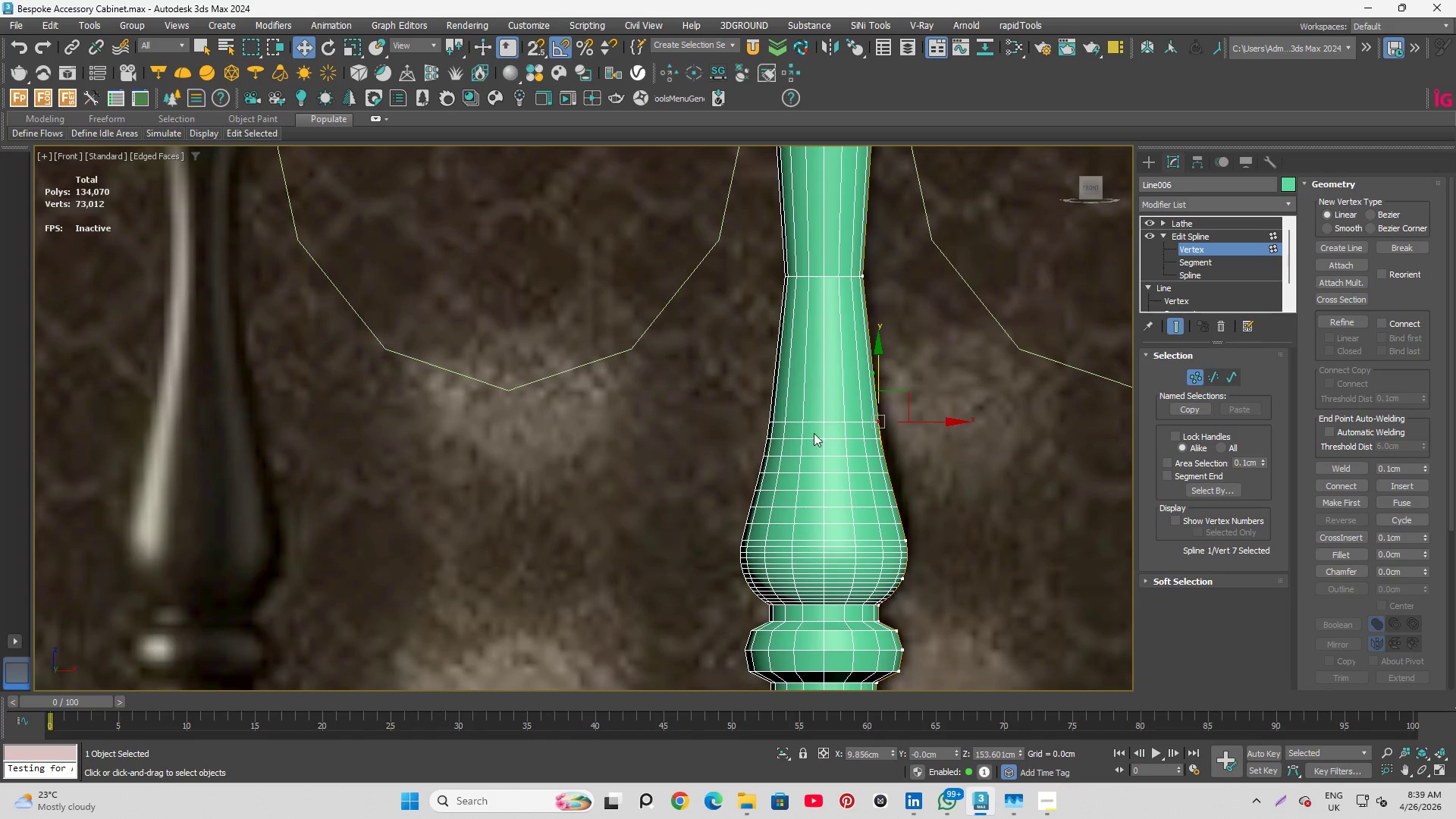 
left_click_drag(start_coordinate=[846, 491], to_coordinate=[946, 541])
 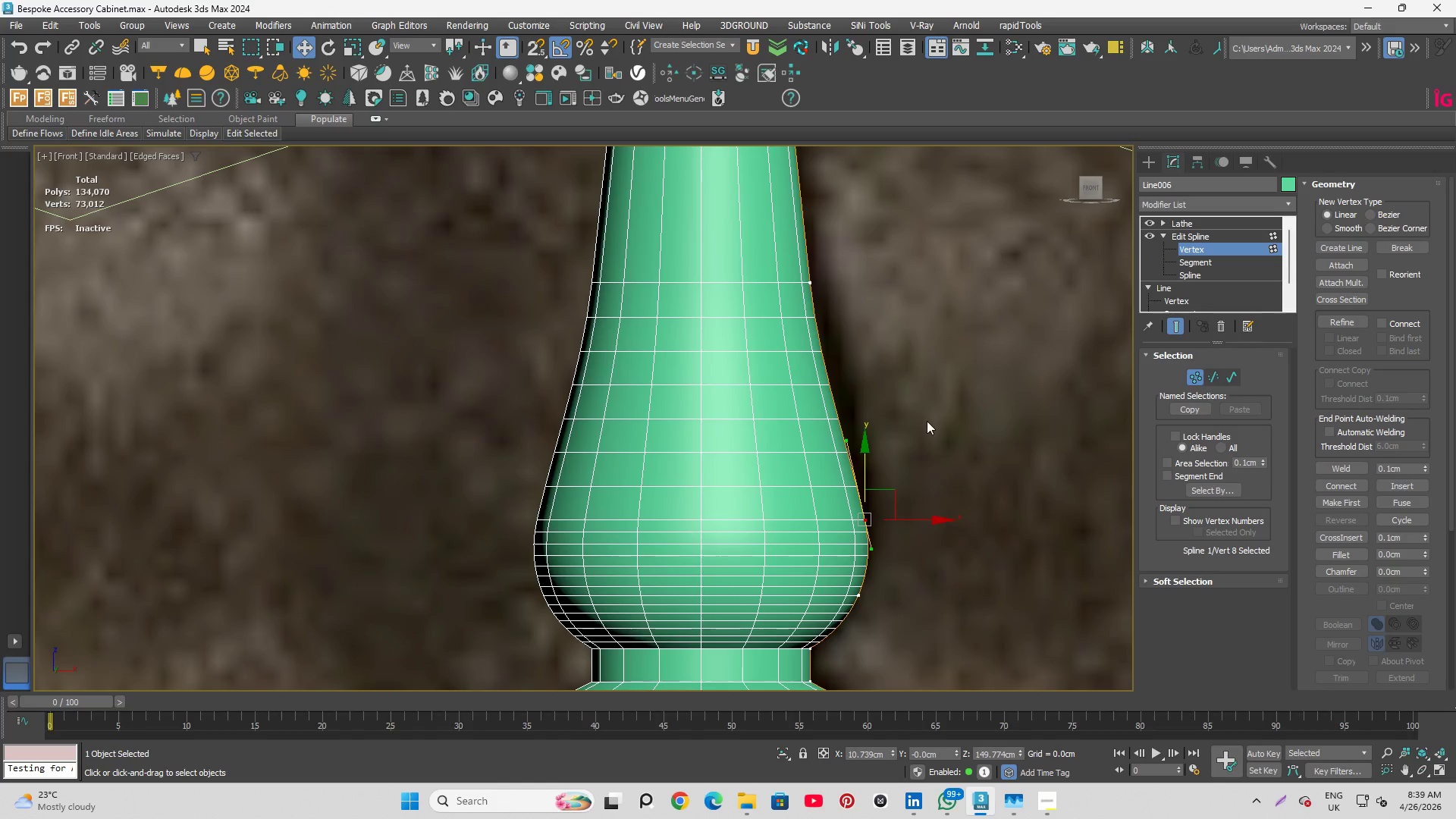 
scroll: coordinate [944, 563], scroll_direction: up, amount: 2.0
 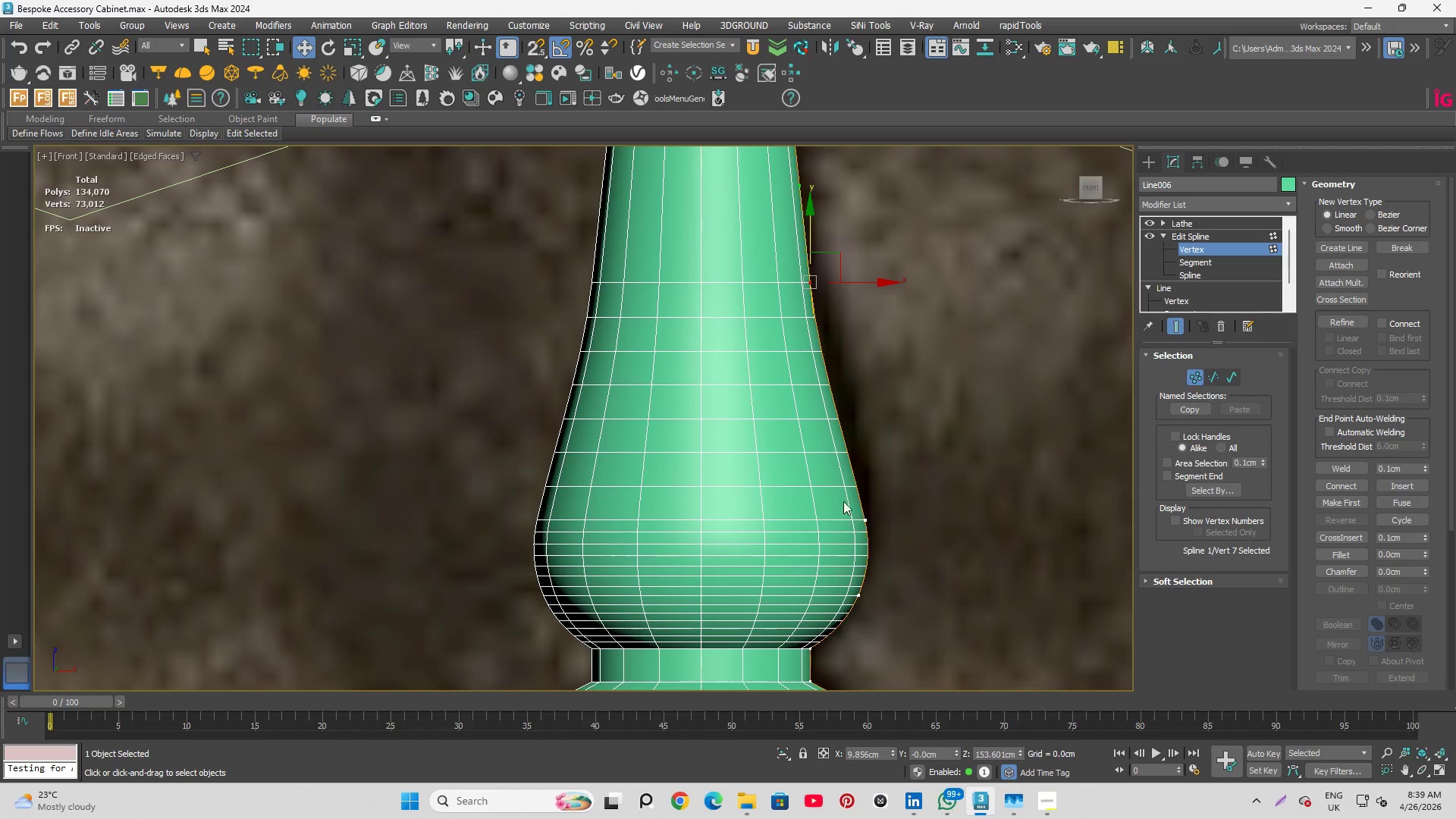 
right_click([927, 419])
 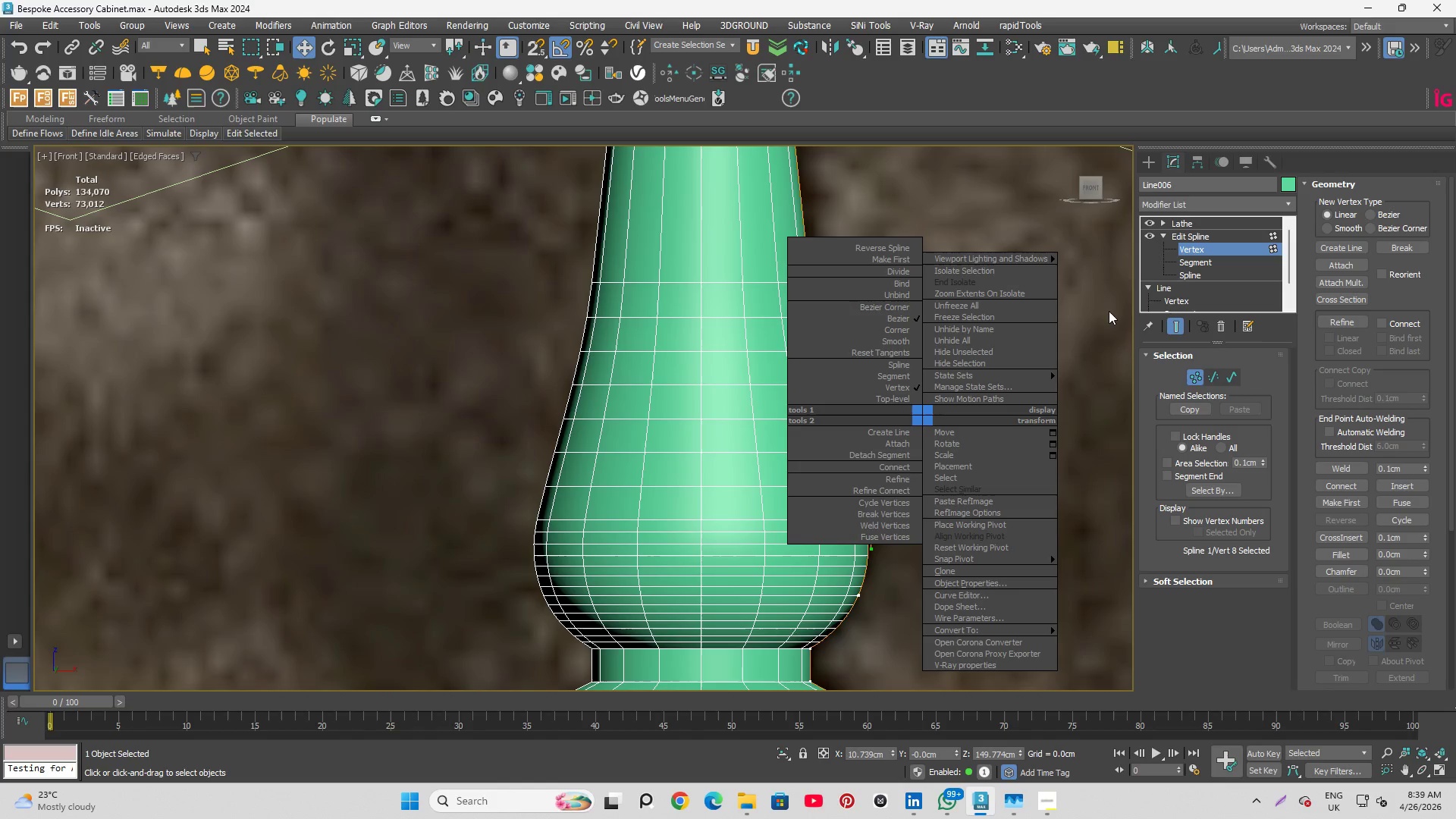 
left_click([1113, 310])
 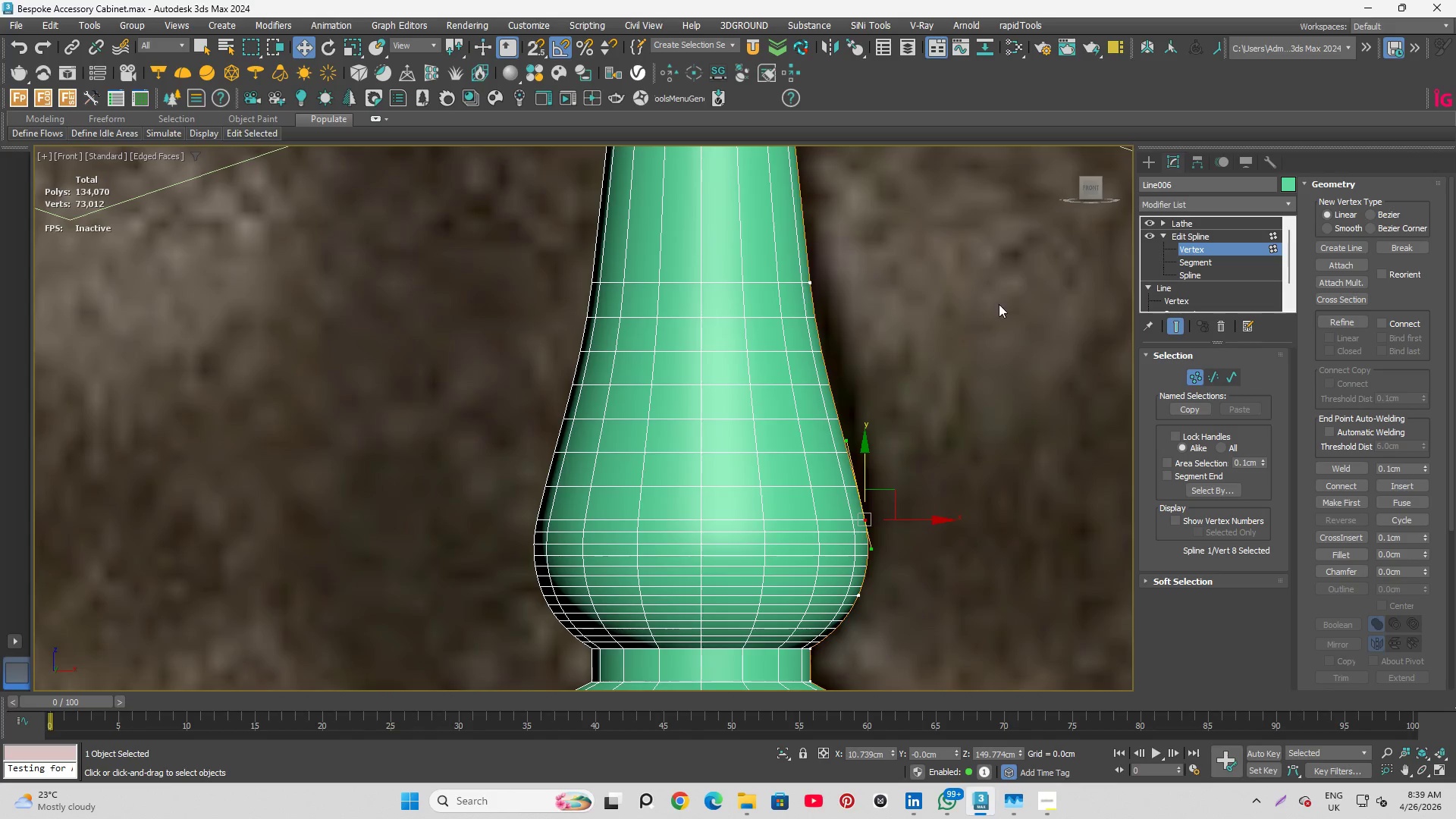 
scroll: coordinate [899, 324], scroll_direction: down, amount: 5.0
 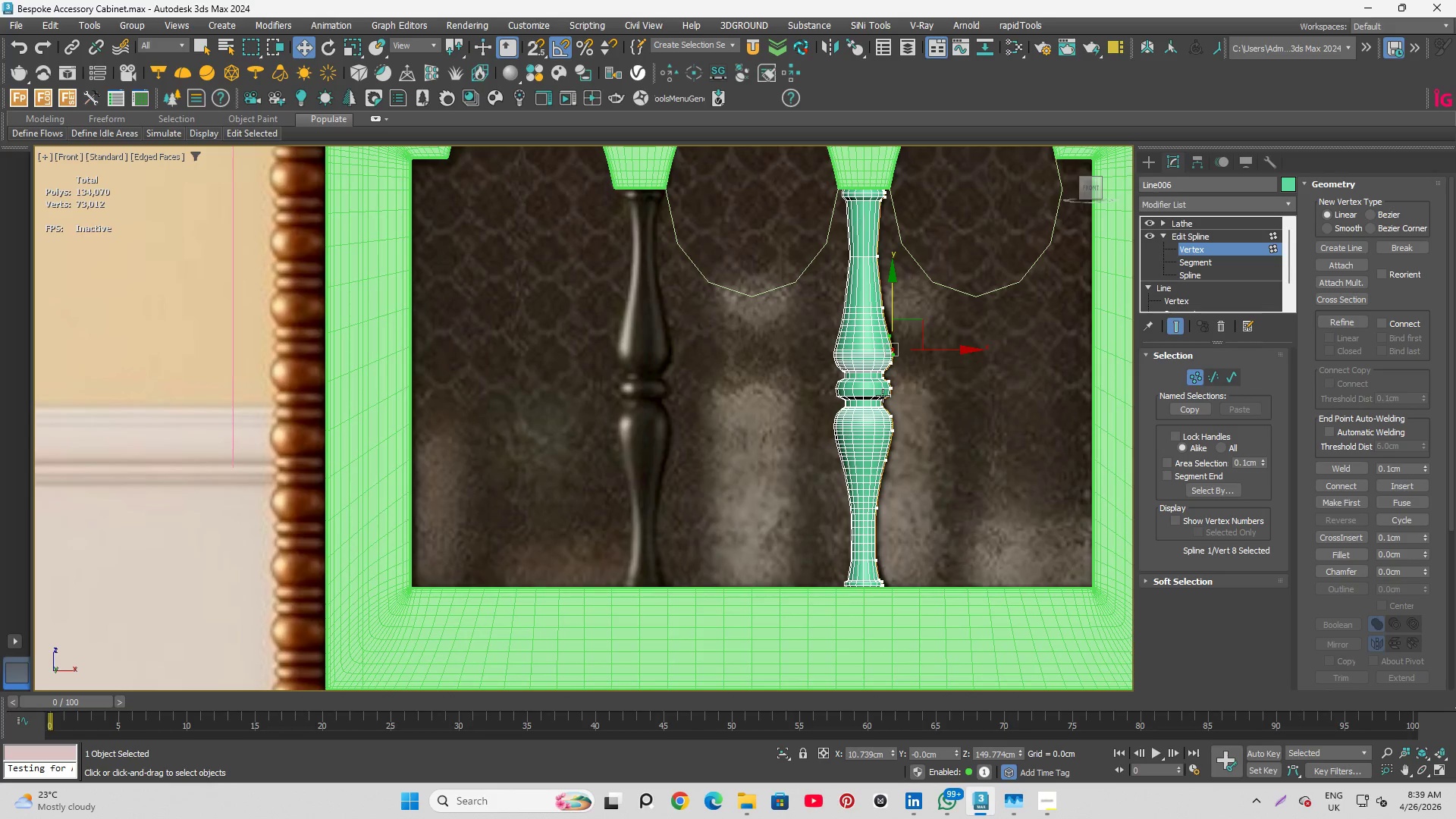 
scroll: coordinate [862, 403], scroll_direction: up, amount: 3.0
 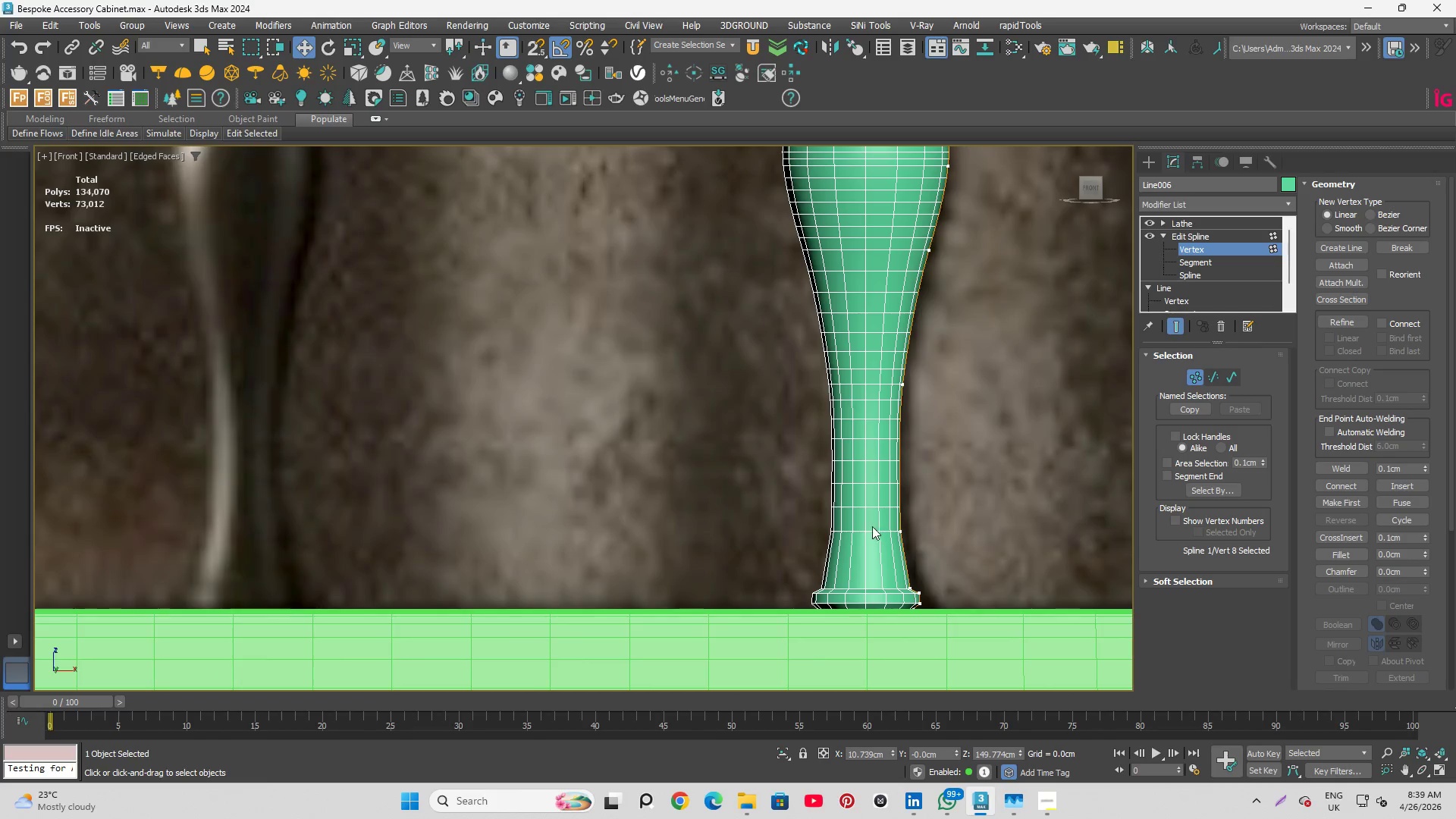 
left_click_drag(start_coordinate=[871, 518], to_coordinate=[940, 556])
 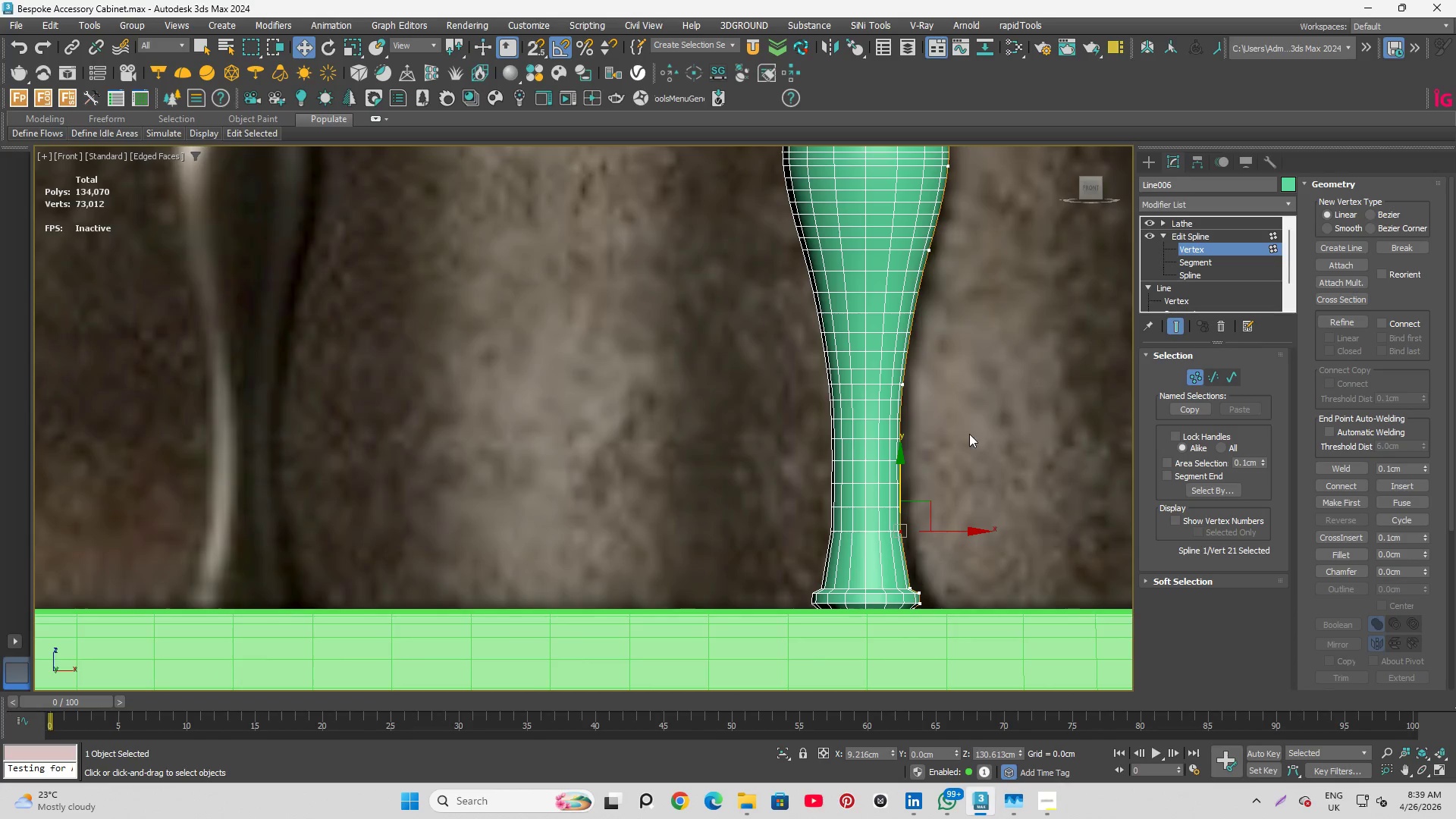 
right_click([971, 428])
 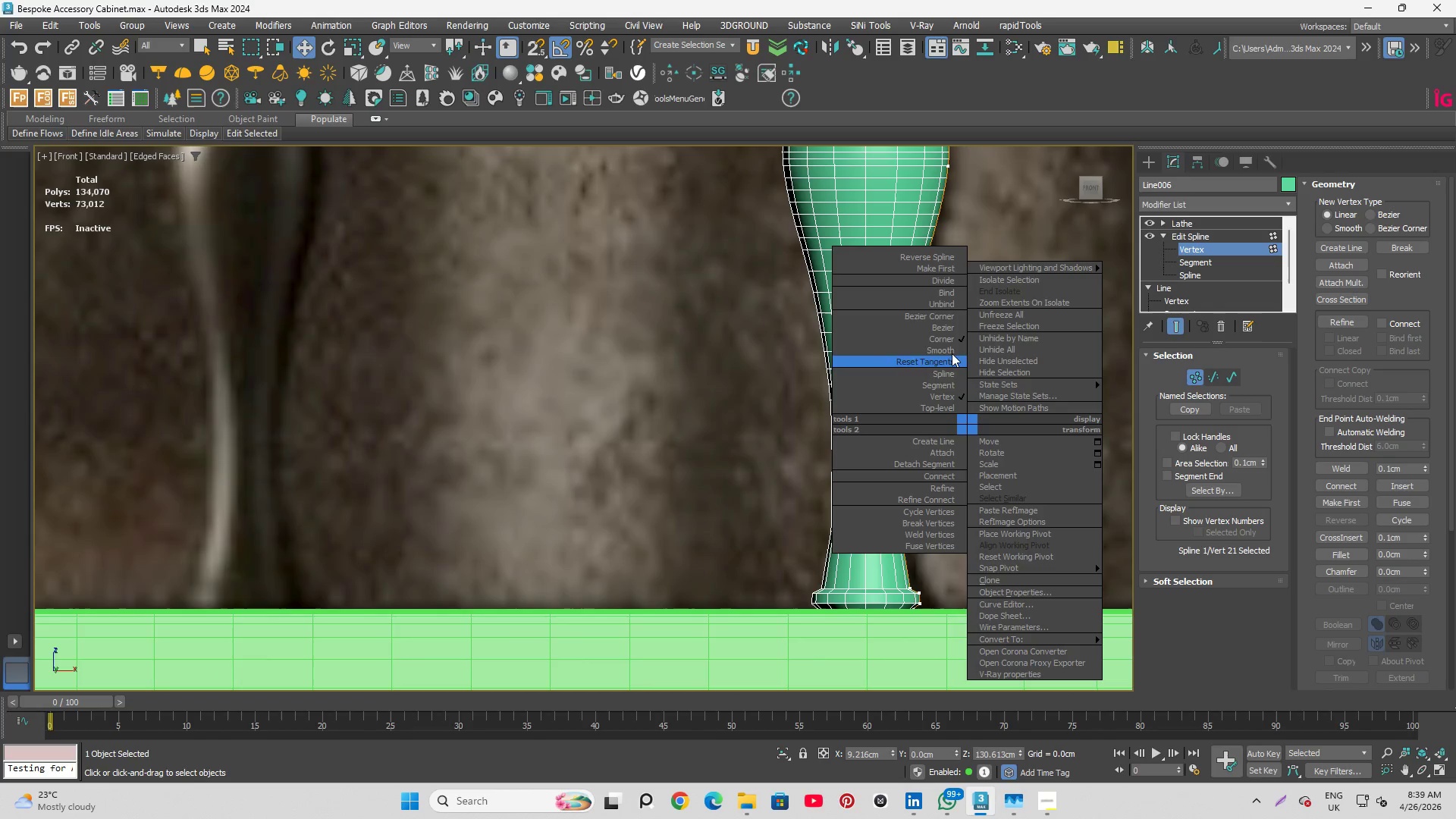 
left_click([949, 350])
 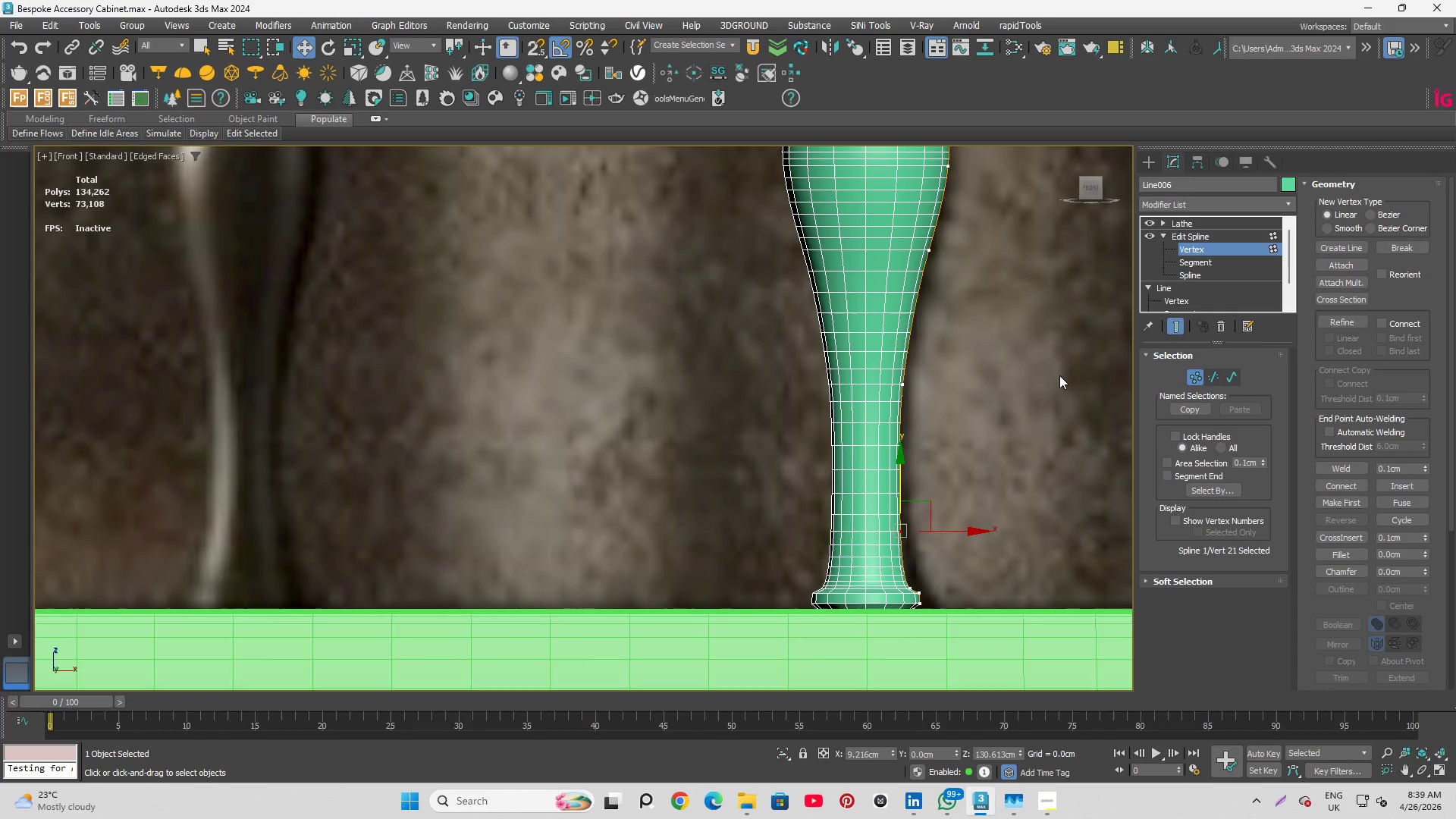 
key(Control+Z)
 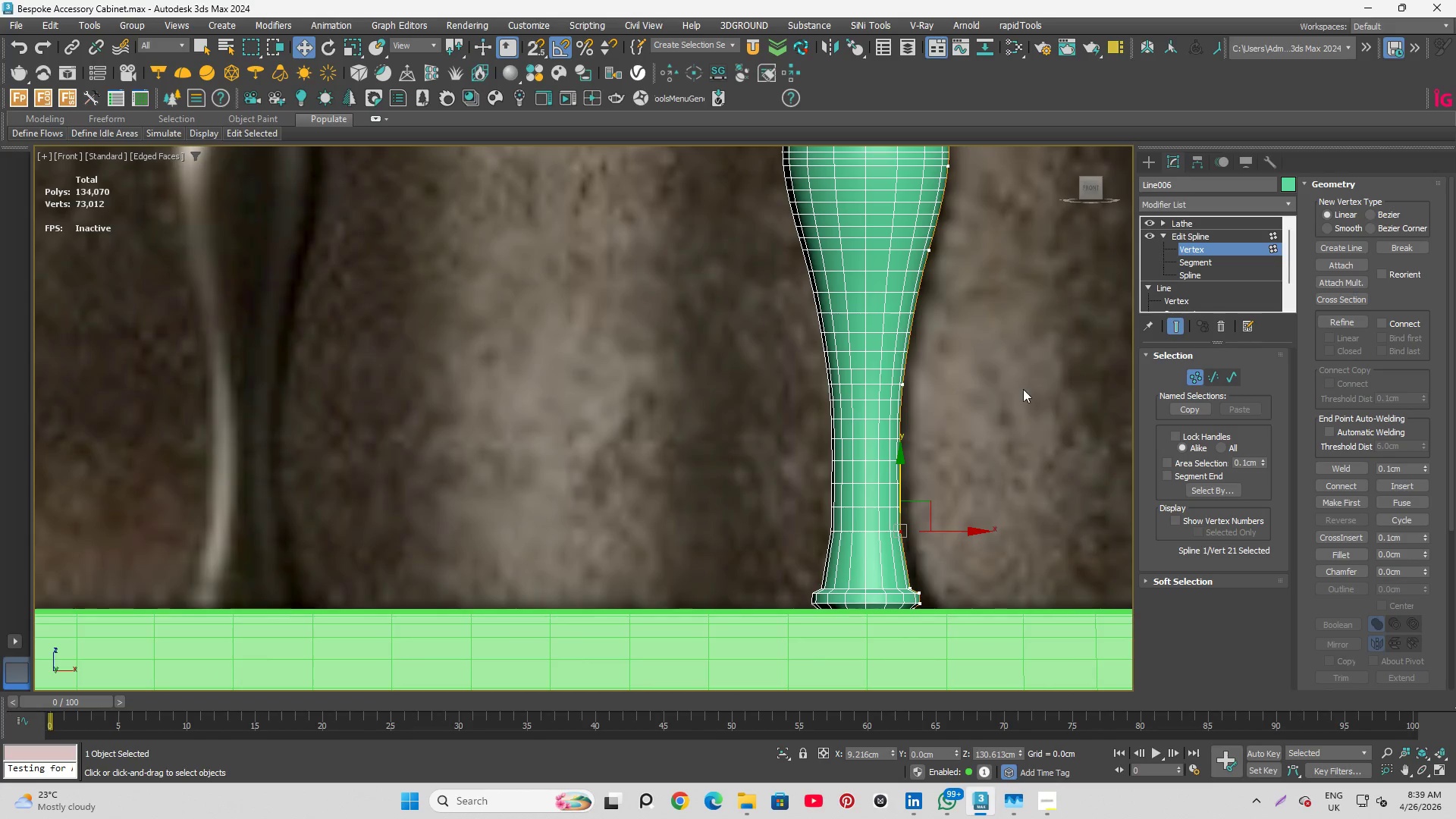 
scroll: coordinate [955, 495], scroll_direction: down, amount: 1.0
 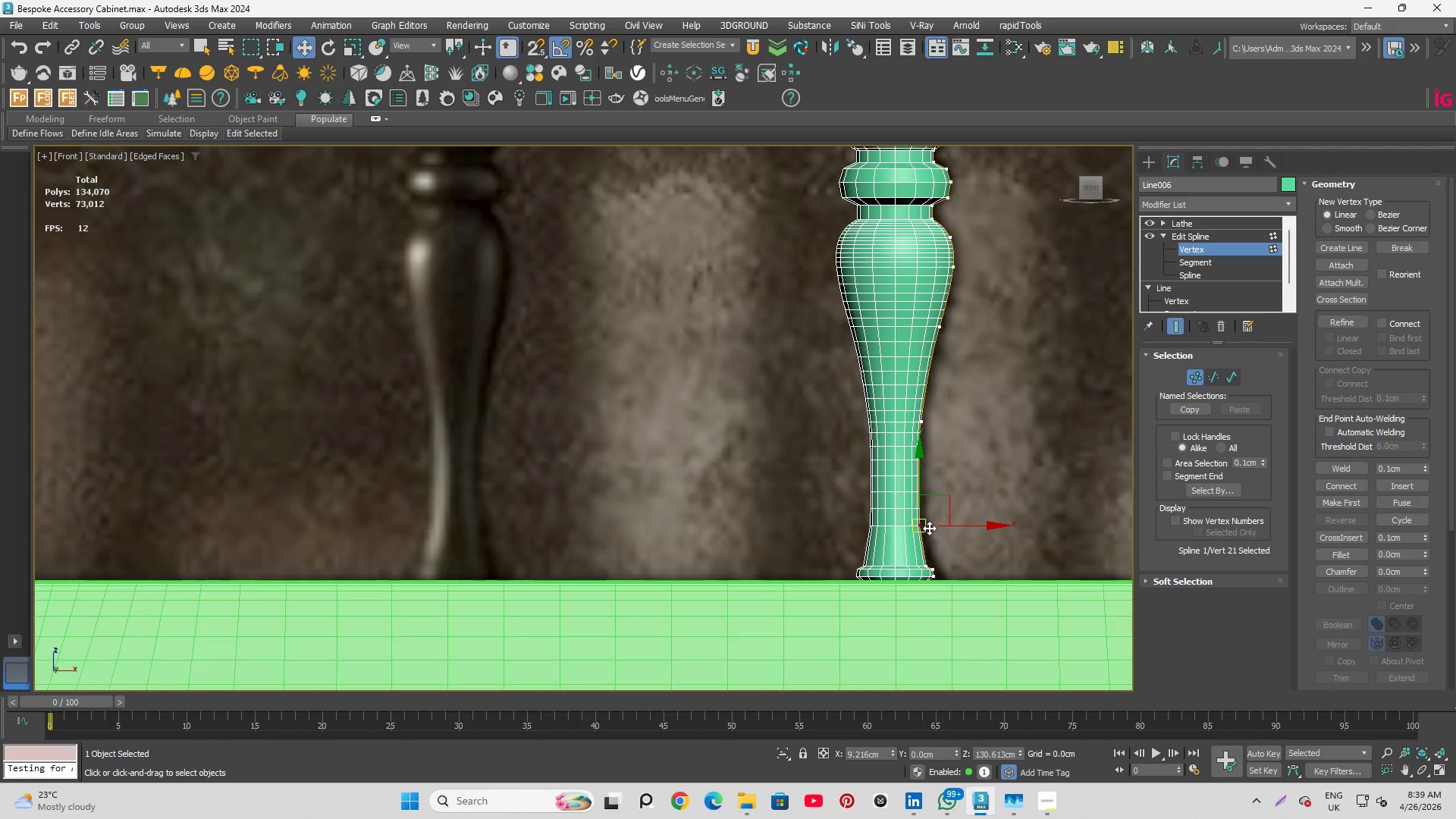 
right_click([966, 397])
 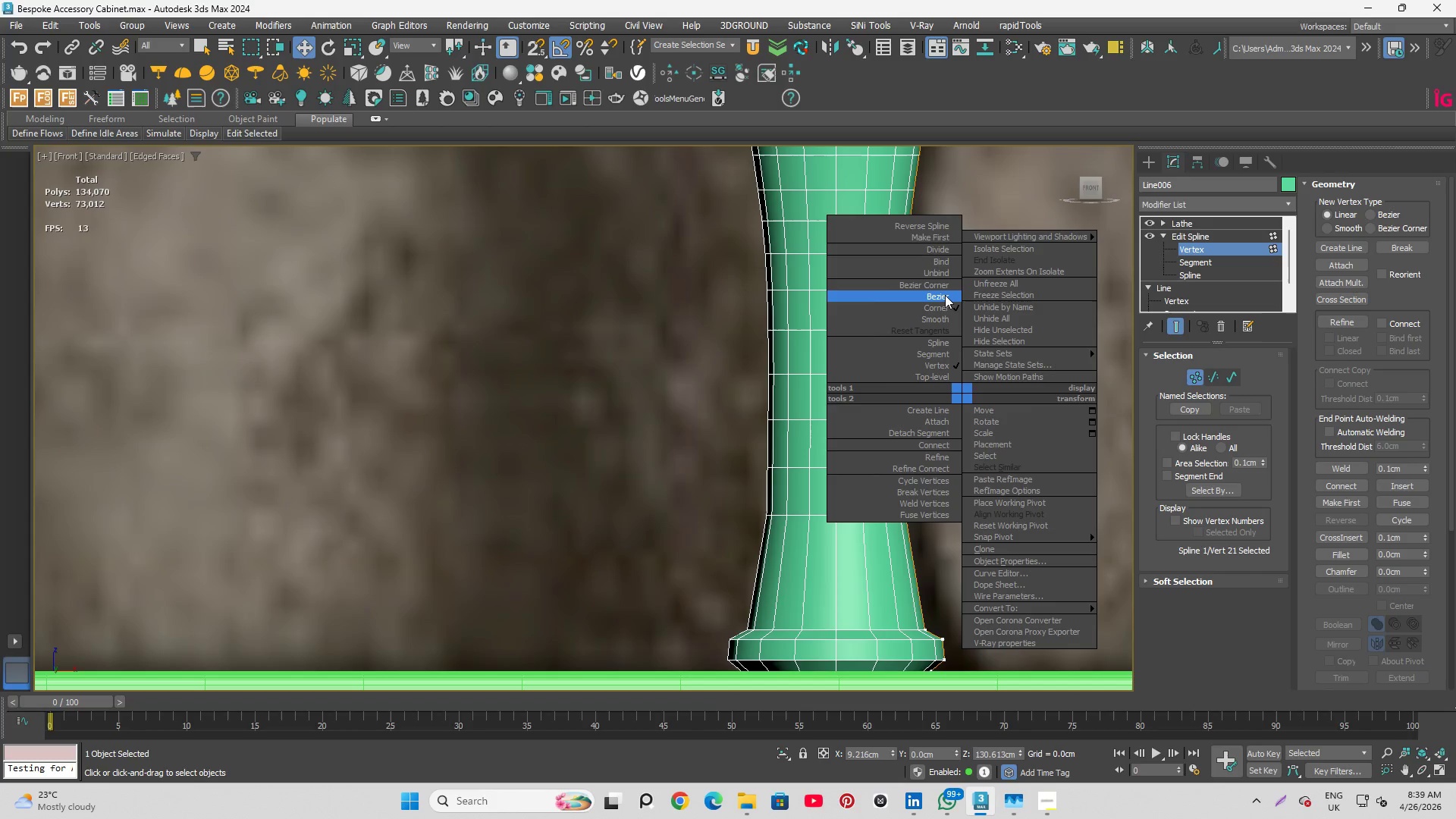 
scroll: coordinate [927, 531], scroll_direction: up, amount: 3.0
 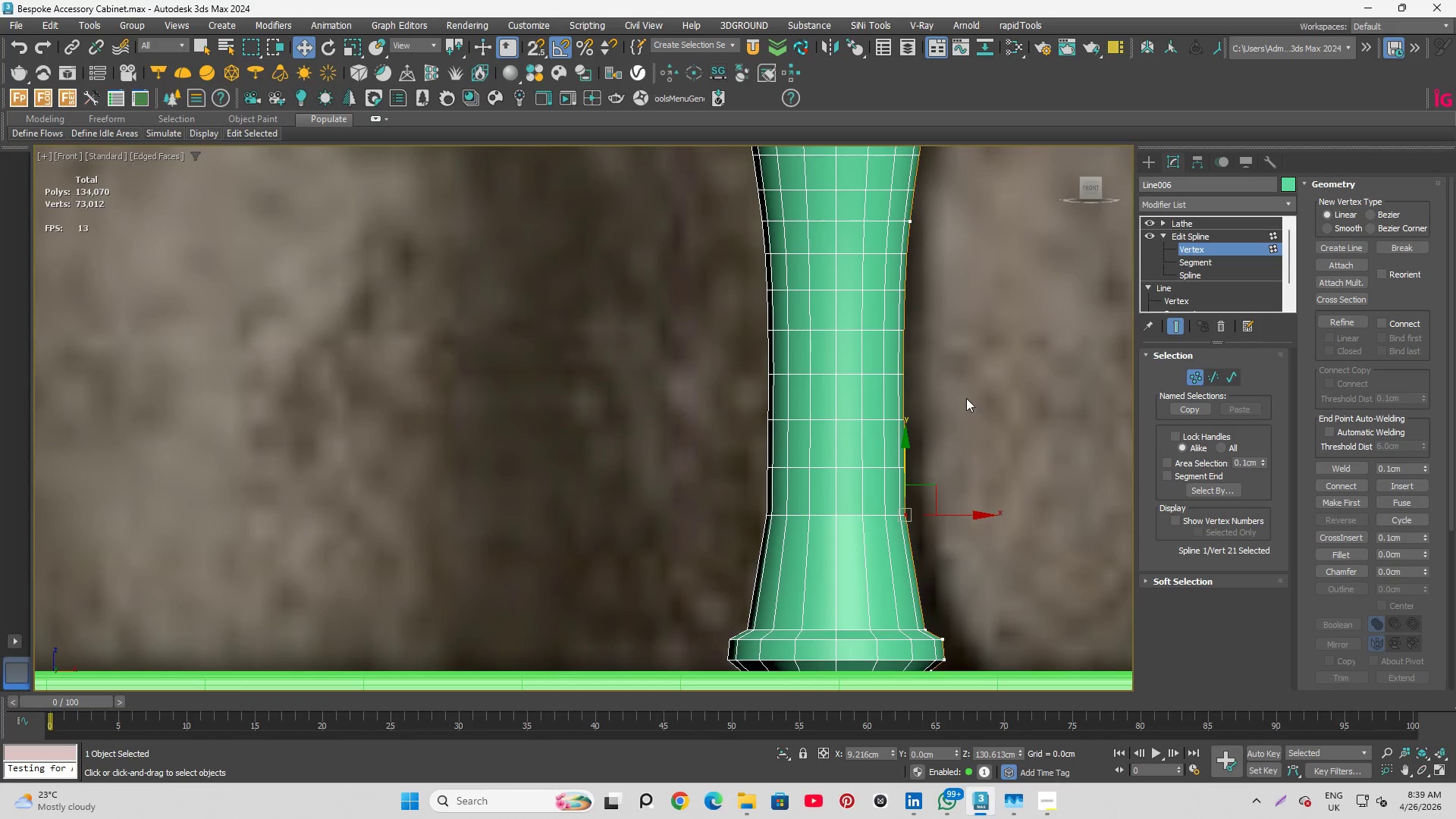 
left_click([945, 294])
 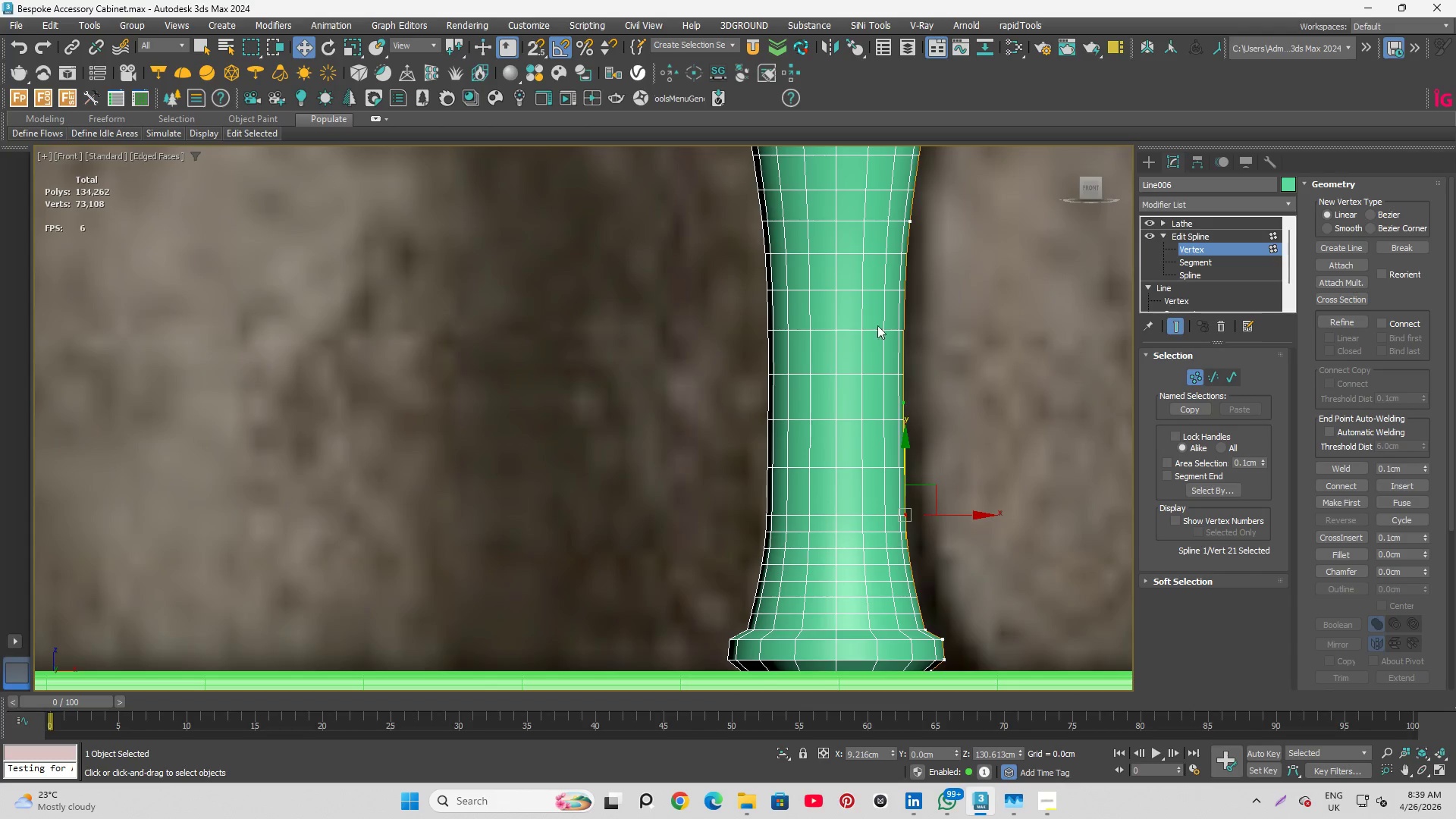 
scroll: coordinate [774, 356], scroll_direction: down, amount: 2.0
 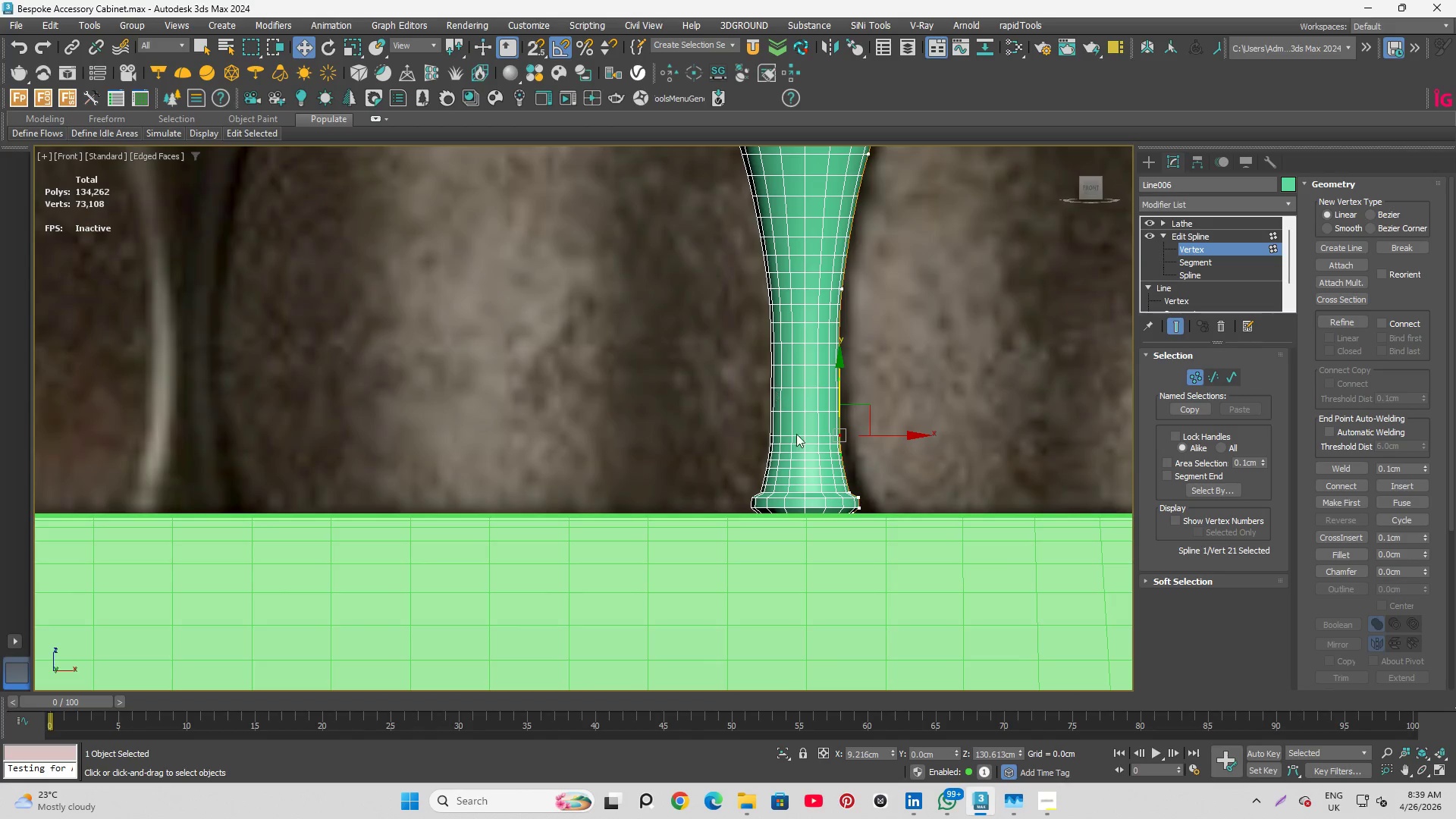 
scroll: coordinate [798, 435], scroll_direction: up, amount: 4.0
 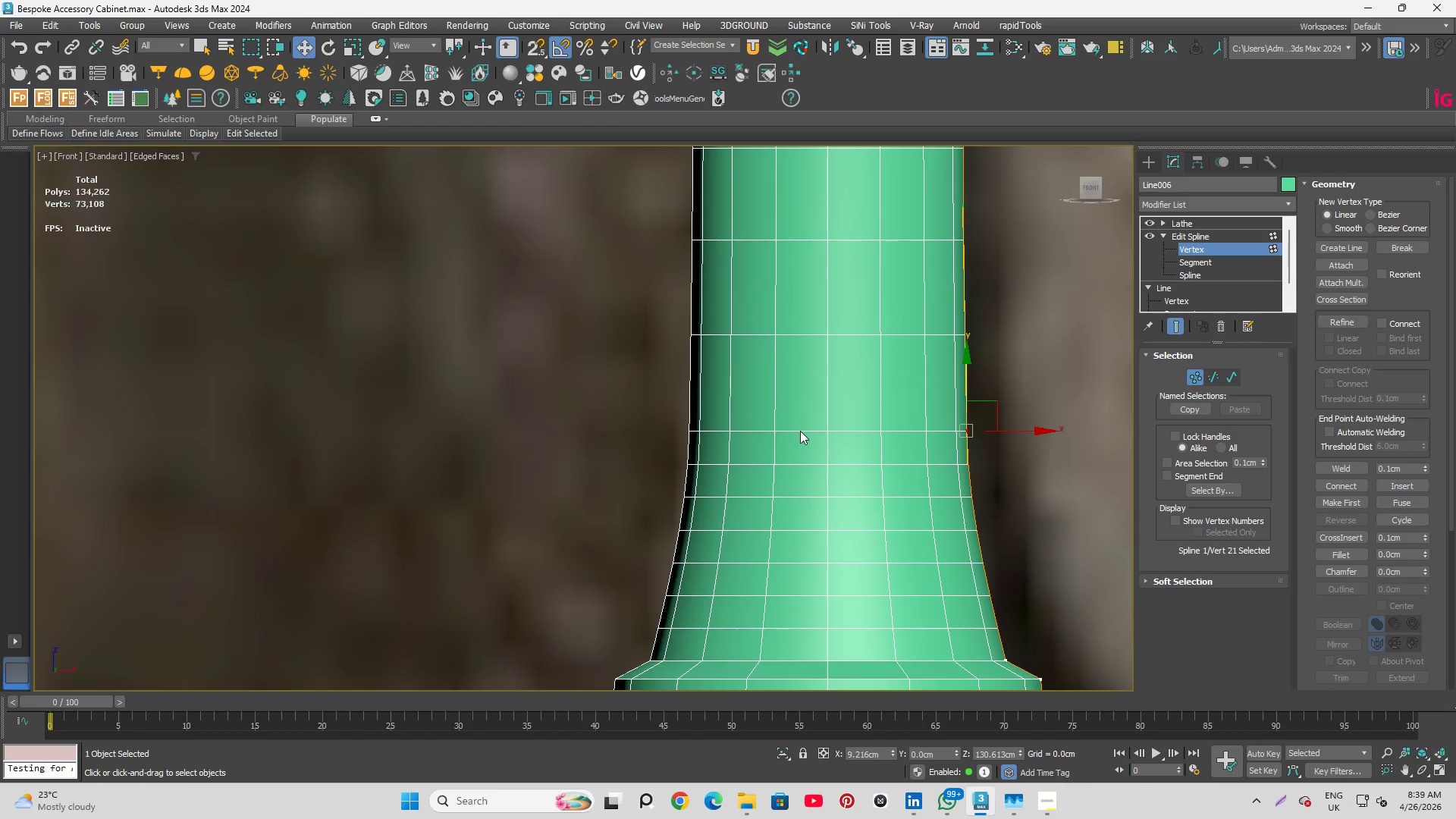 
scroll: coordinate [884, 555], scroll_direction: down, amount: 7.0
 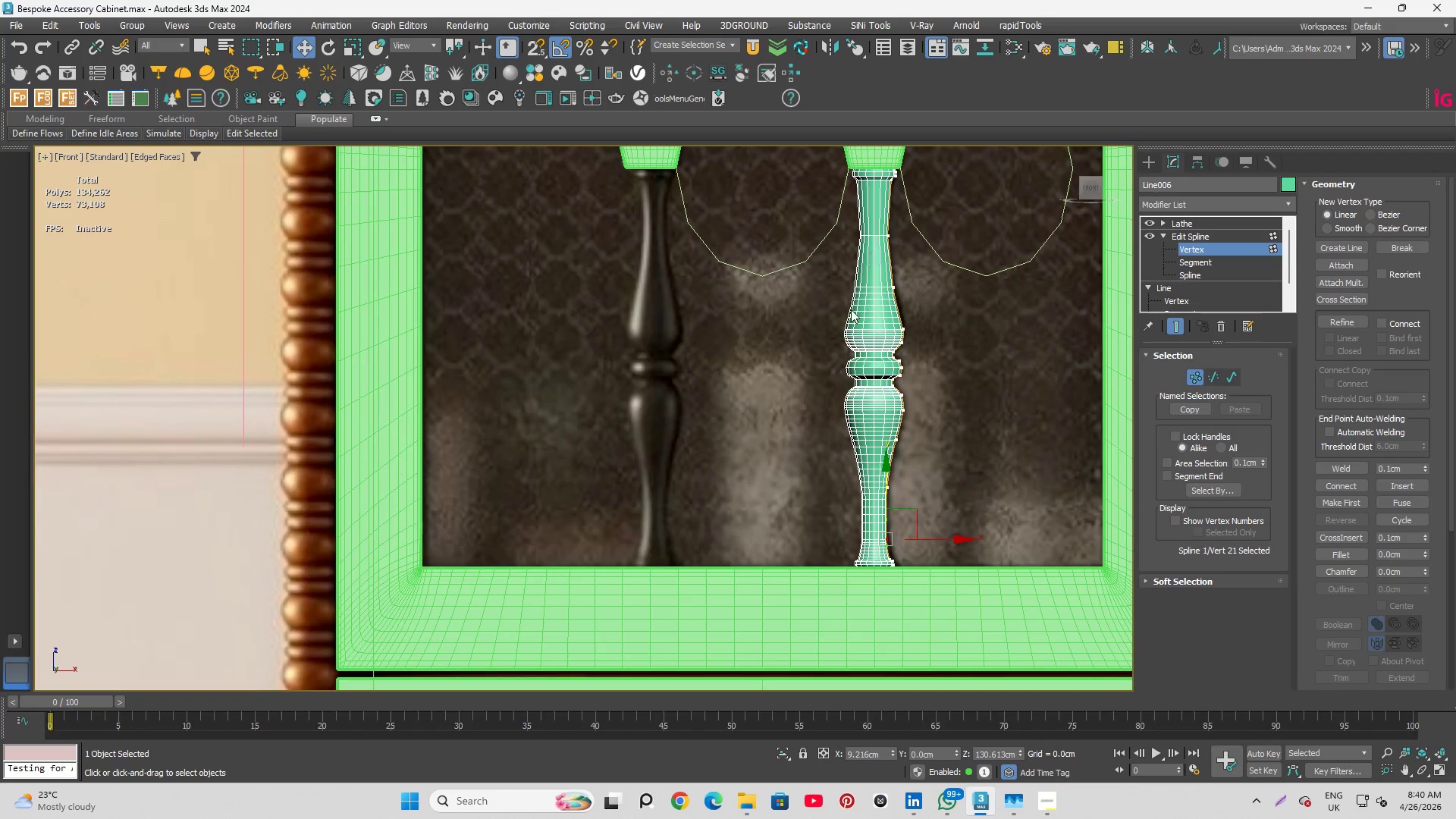 
scroll: coordinate [843, 313], scroll_direction: up, amount: 3.0
 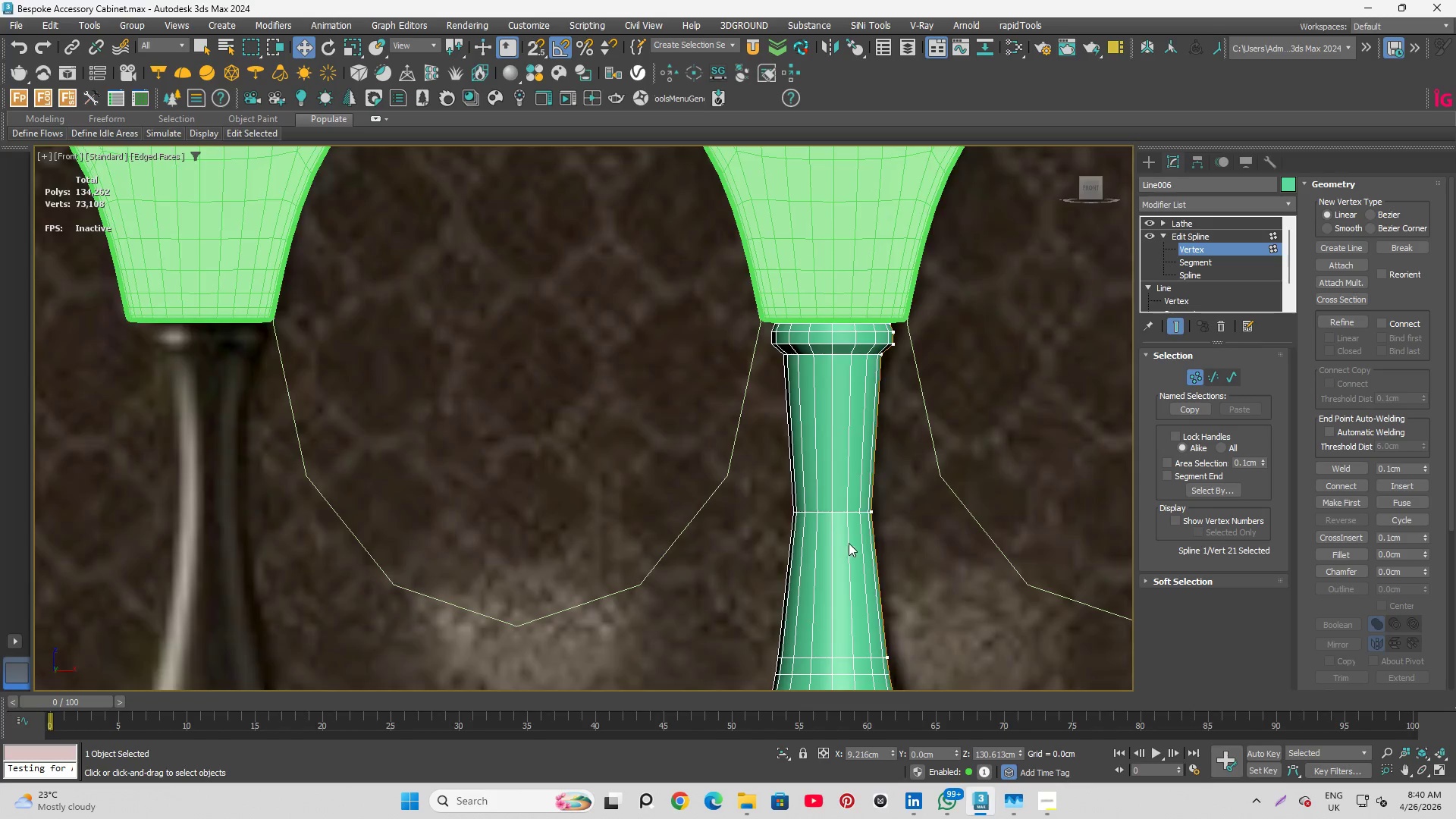 
left_click_drag(start_coordinate=[915, 438], to_coordinate=[976, 537])
 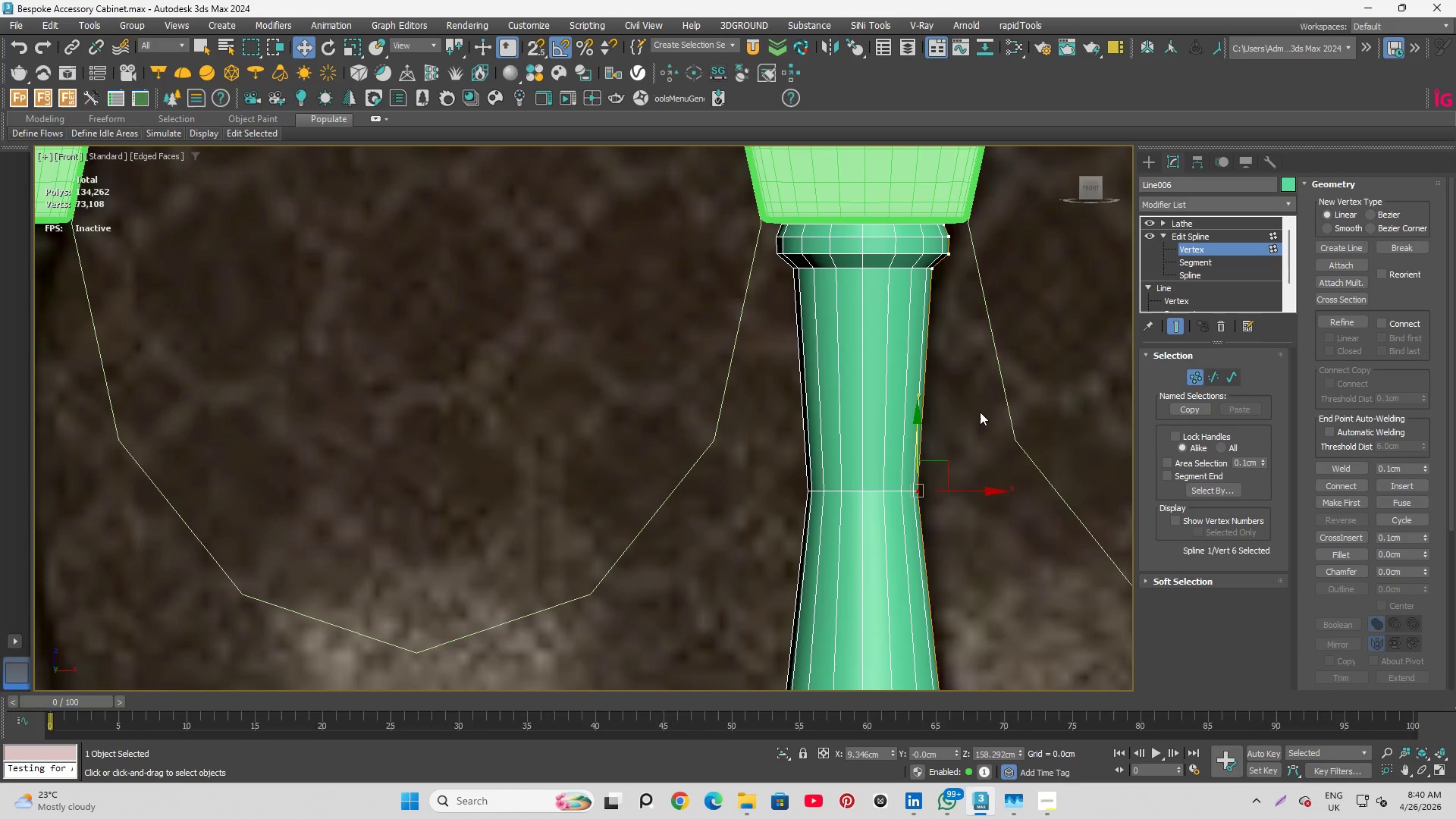 
scroll: coordinate [843, 540], scroll_direction: up, amount: 1.0
 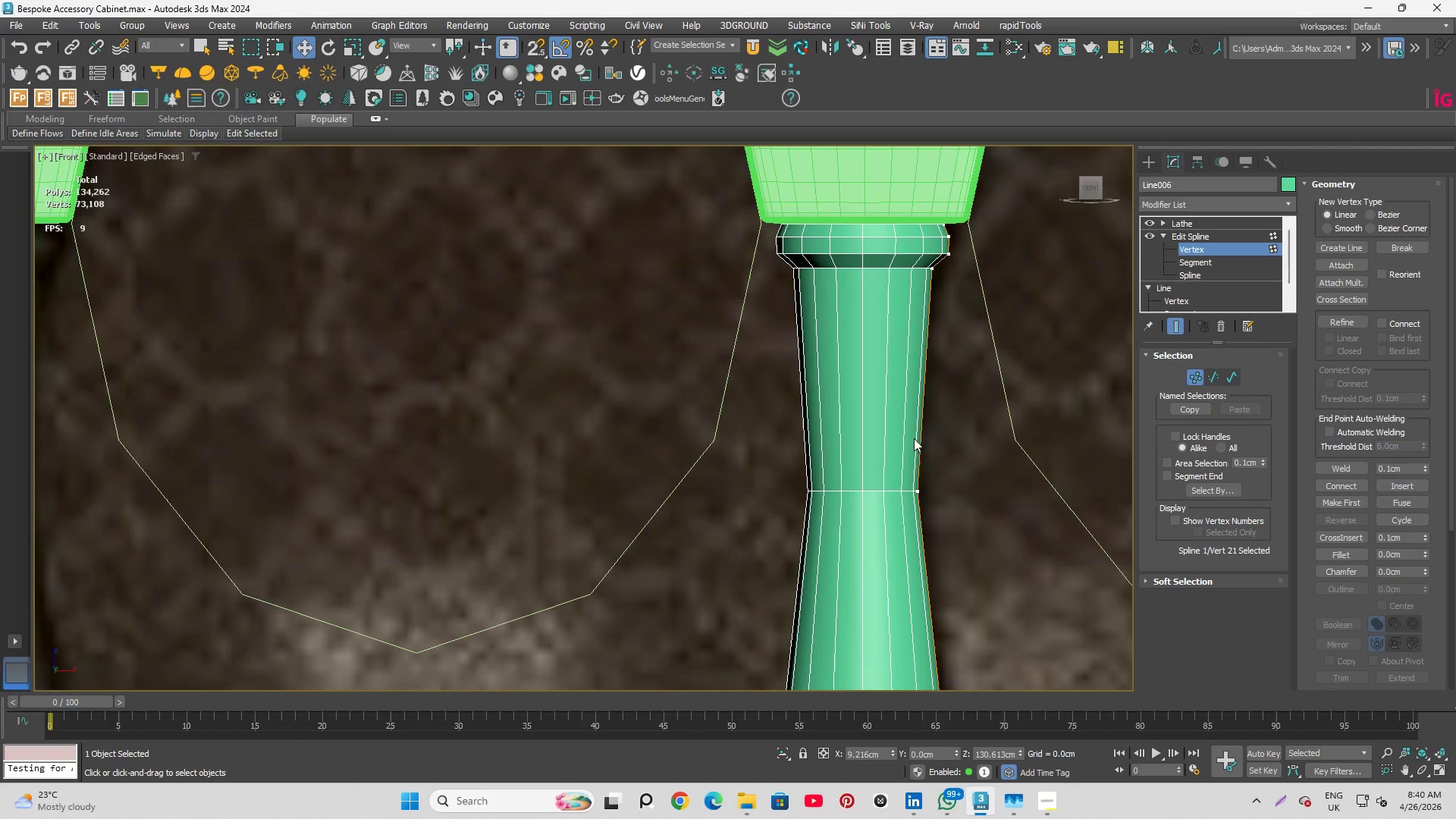 
right_click([980, 412])
 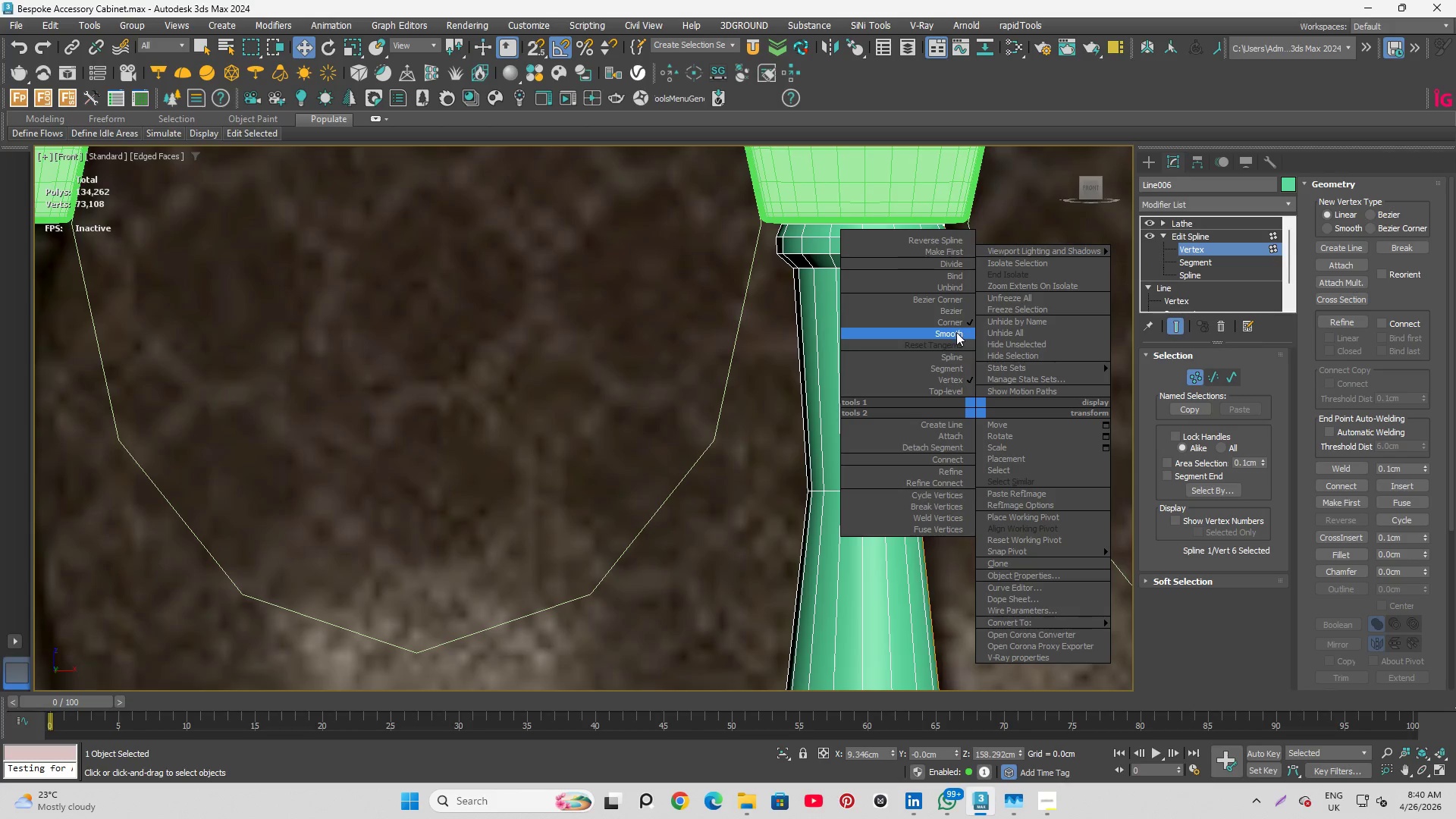 
left_click([956, 332])
 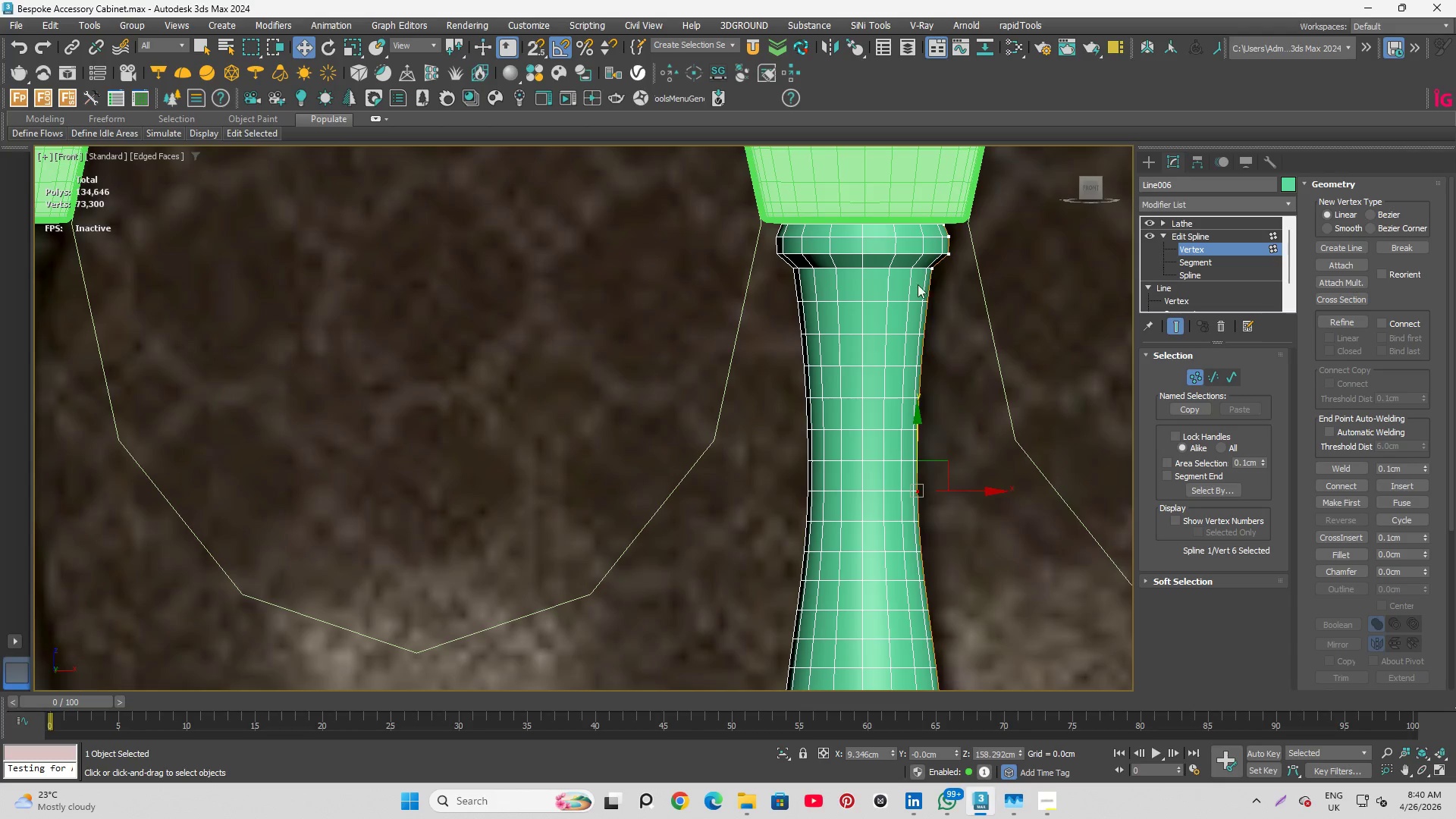 
scroll: coordinate [882, 252], scroll_direction: down, amount: 4.0
 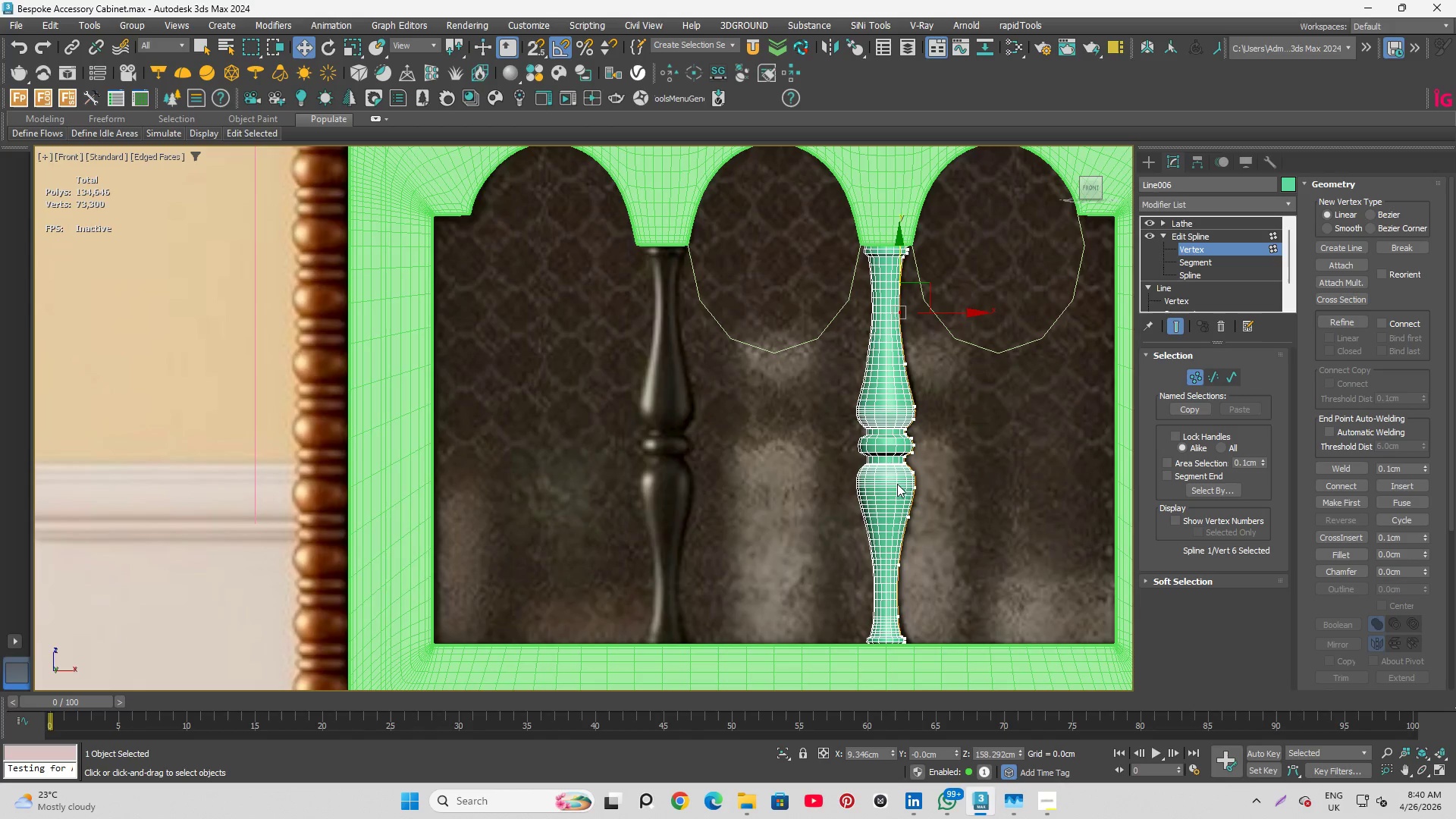 
scroll: coordinate [861, 526], scroll_direction: up, amount: 9.0
 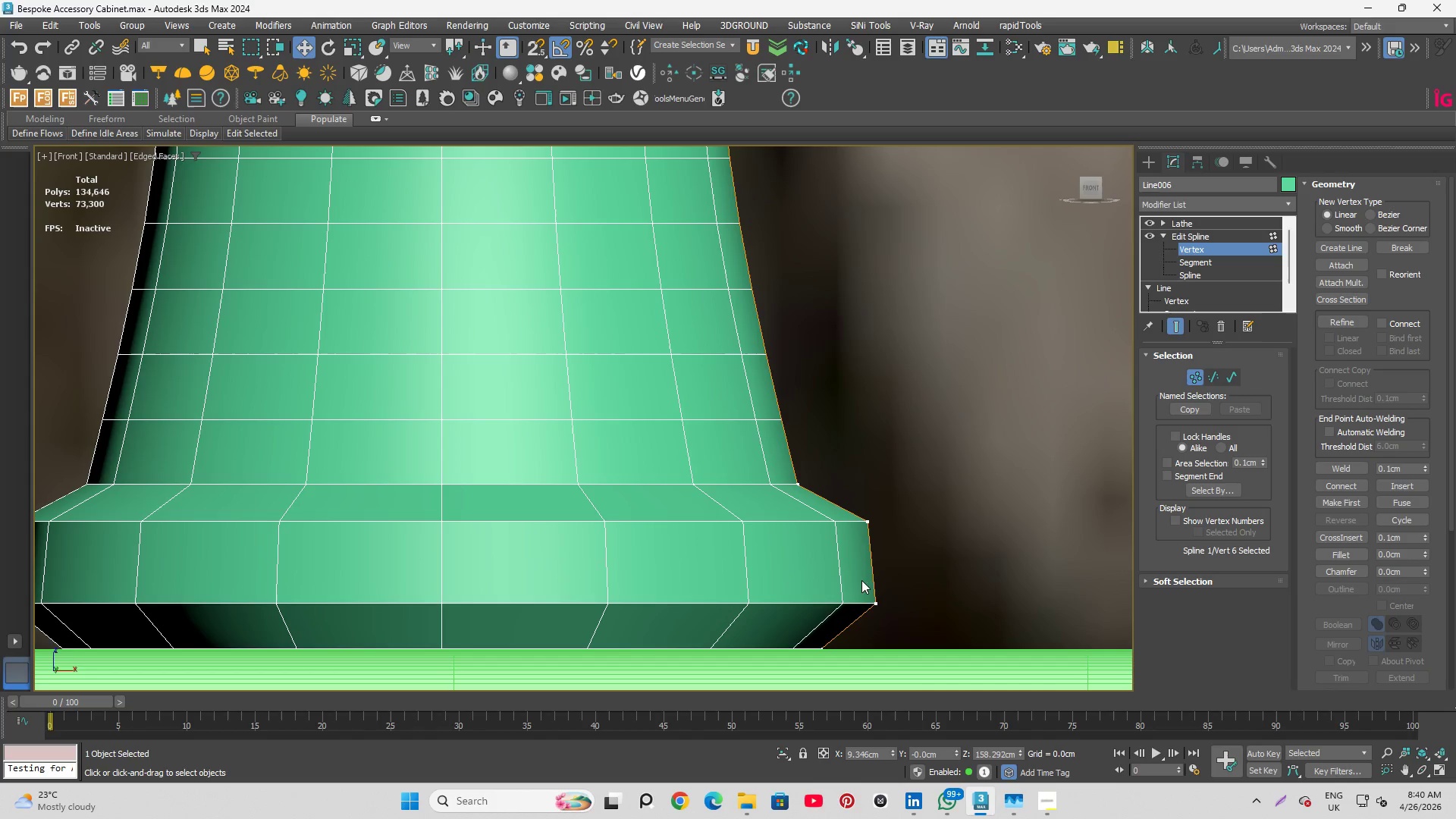 
left_click_drag(start_coordinate=[855, 580], to_coordinate=[896, 617])
 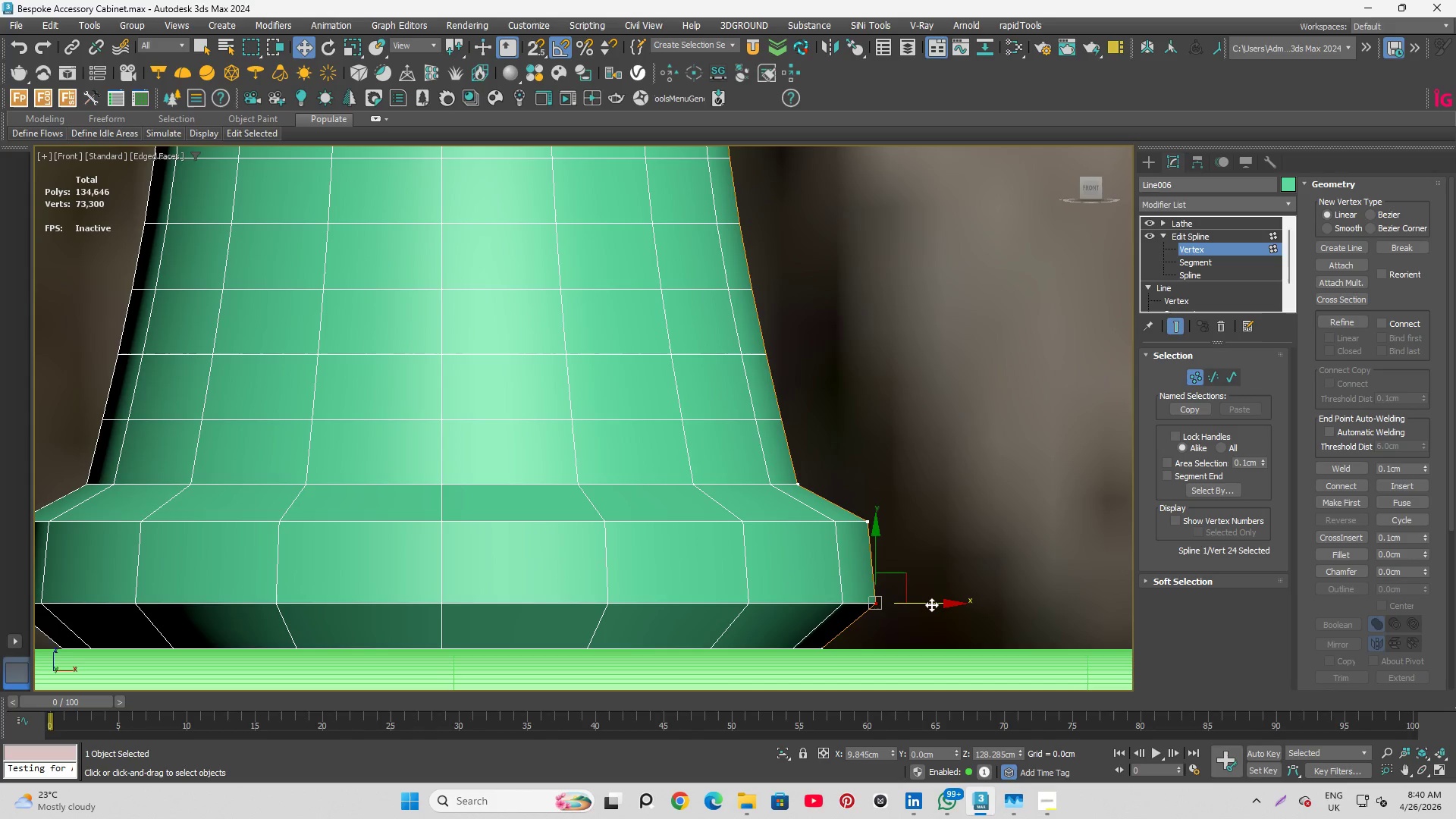 
left_click_drag(start_coordinate=[932, 604], to_coordinate=[925, 602])
 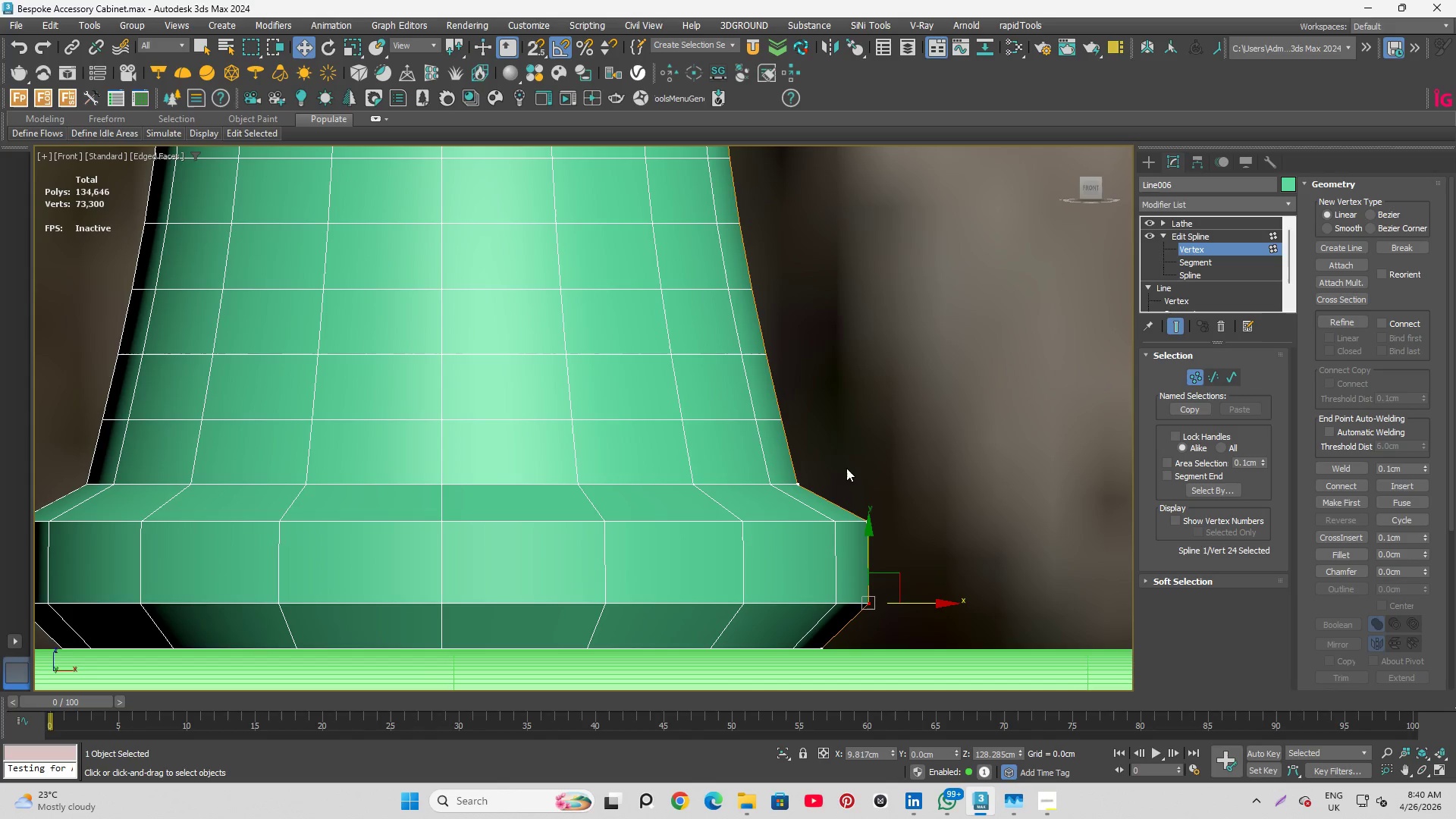 
left_click_drag(start_coordinate=[847, 466], to_coordinate=[917, 606])
 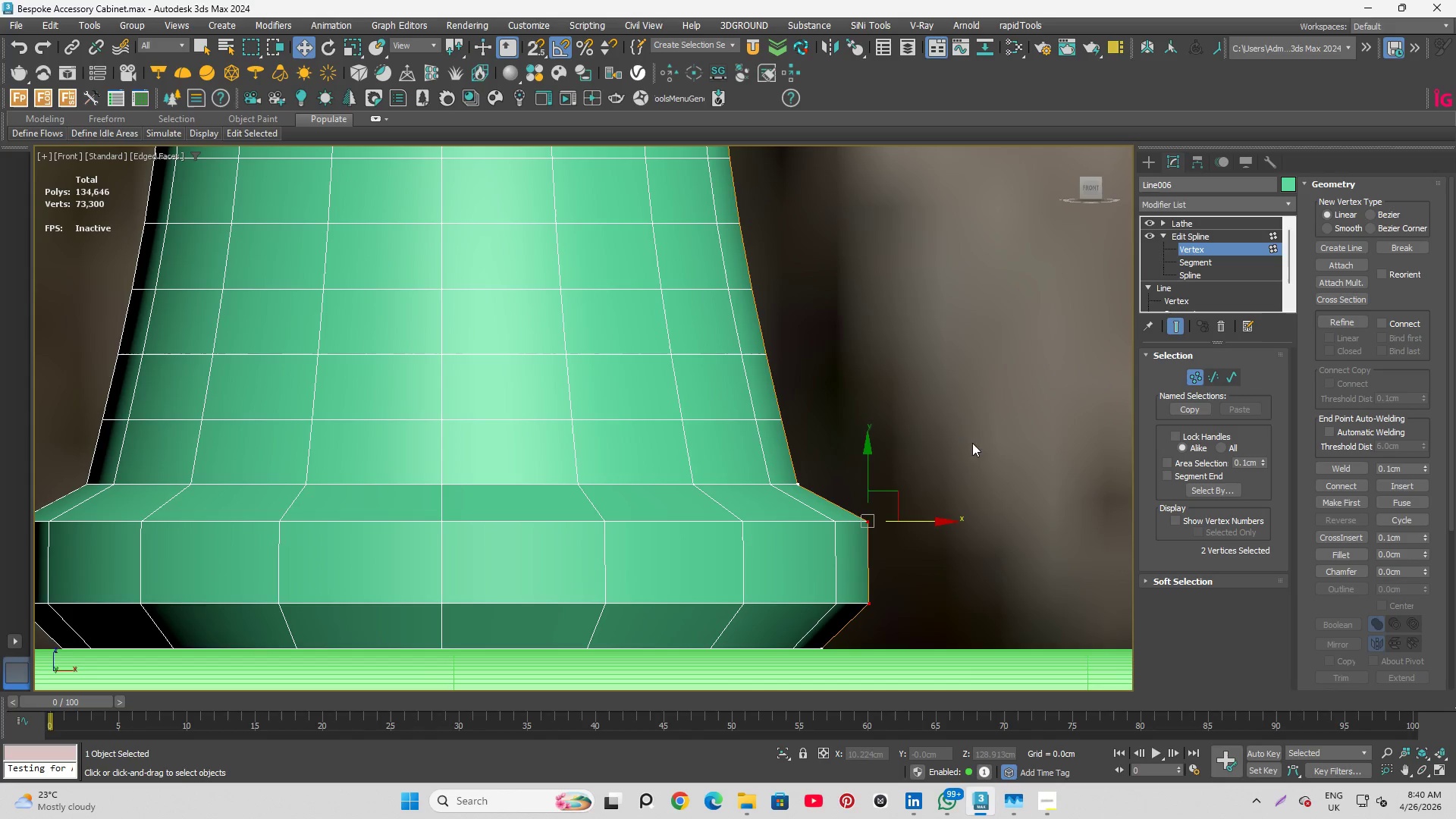 
right_click([976, 437])
 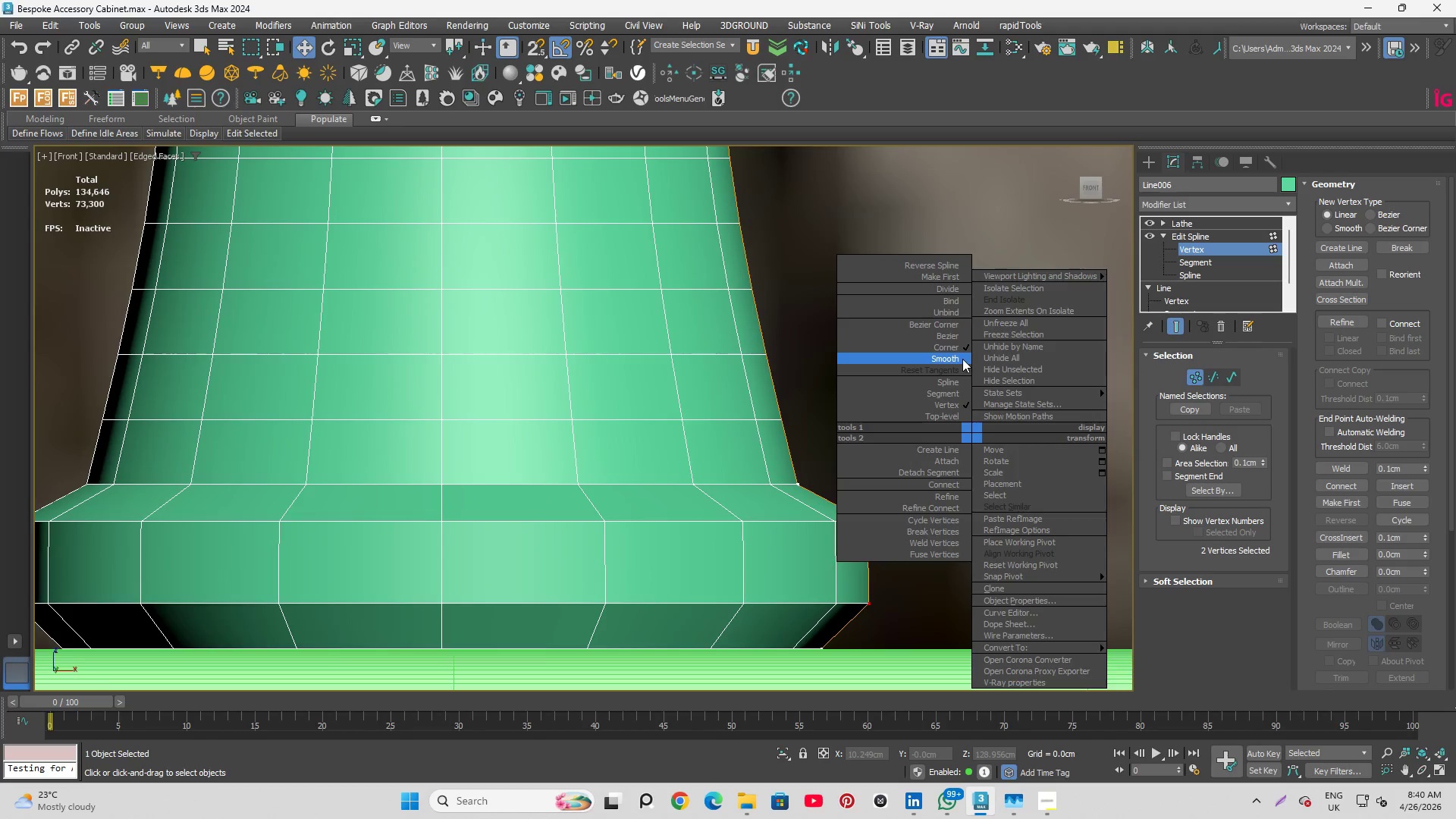 
left_click([962, 359])
 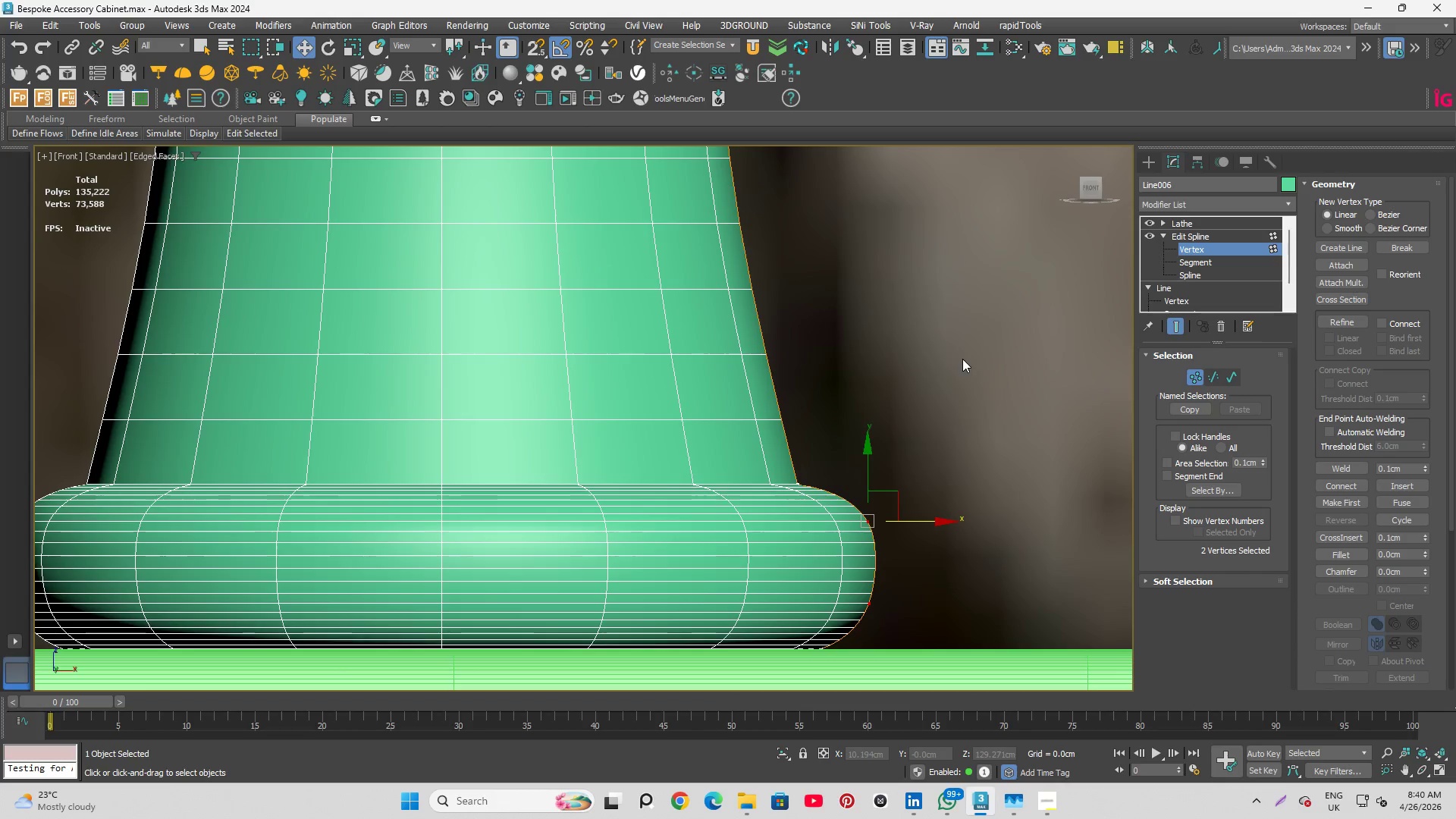 
scroll: coordinate [1026, 524], scroll_direction: down, amount: 2.0
 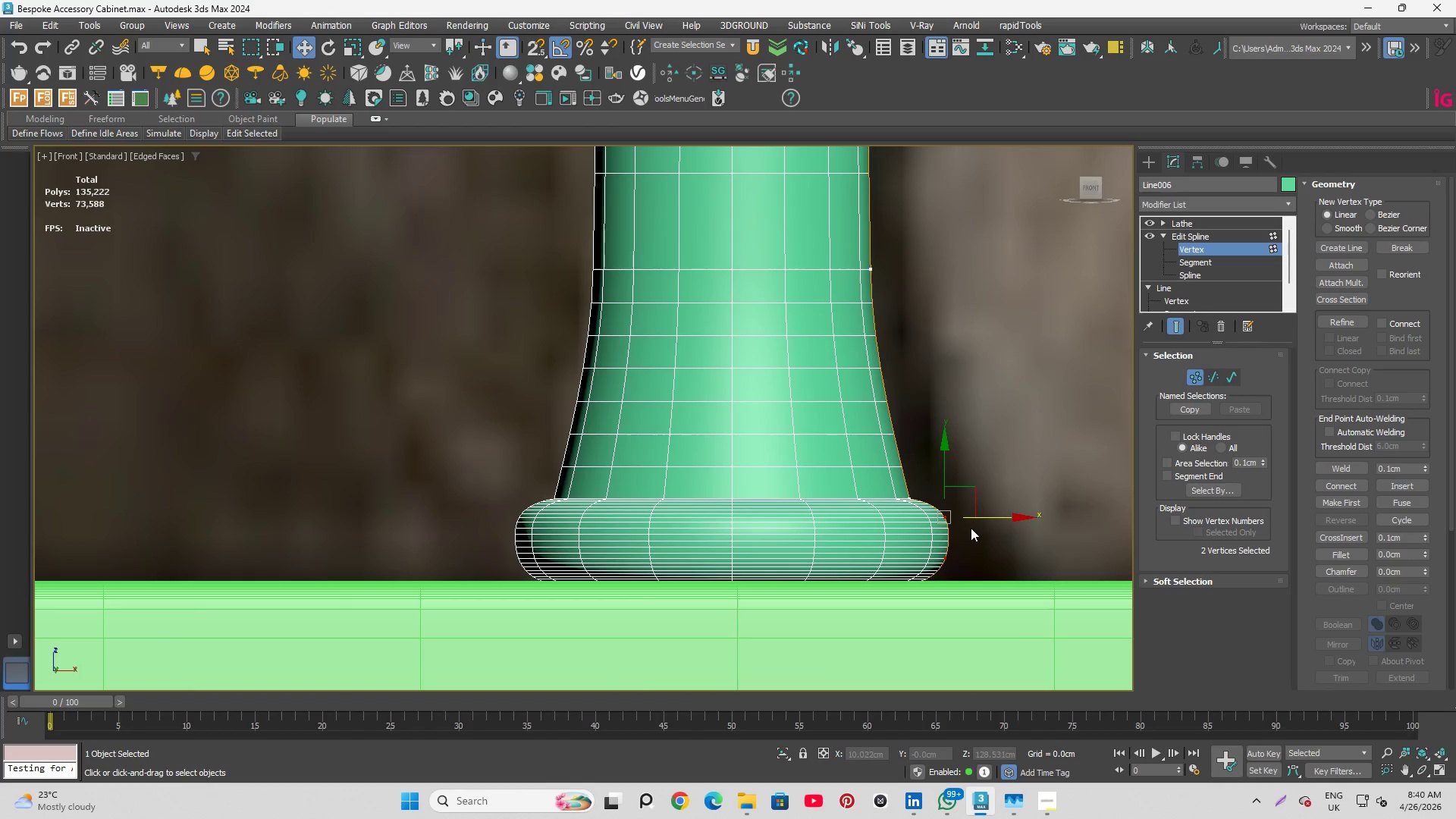 
scroll: coordinate [970, 529], scroll_direction: up, amount: 1.0
 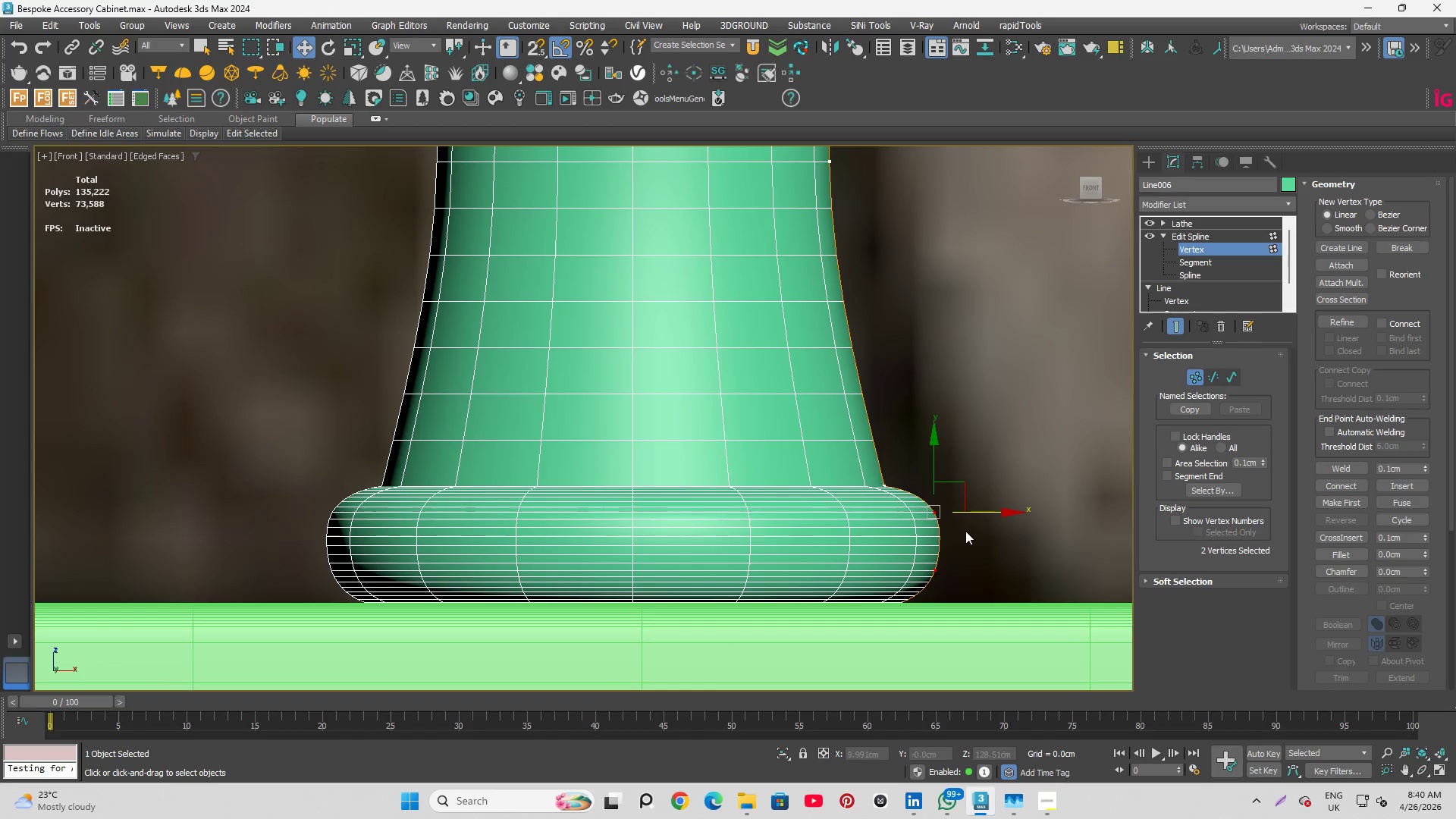 
scroll: coordinate [940, 526], scroll_direction: down, amount: 7.0
 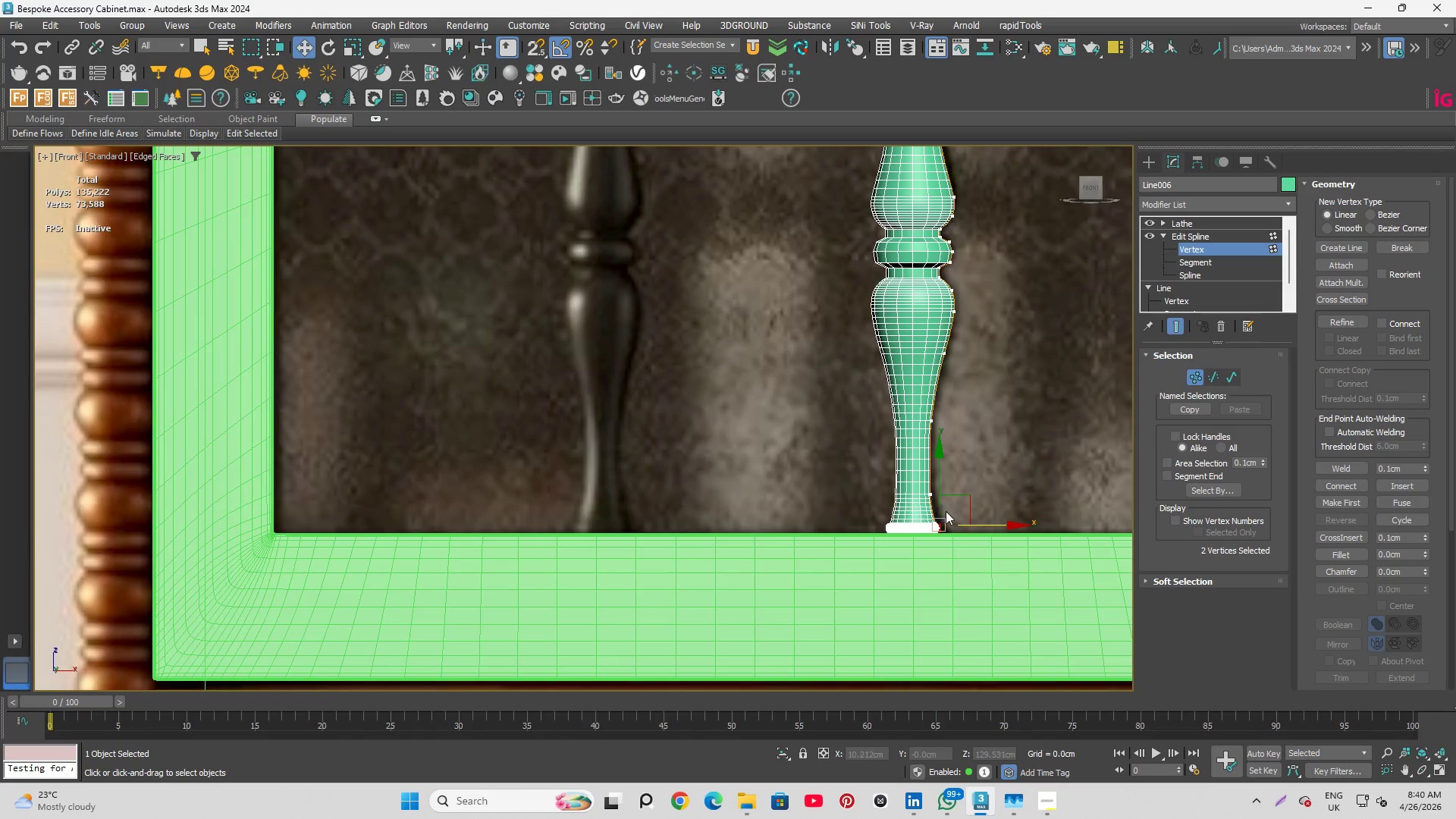 
scroll: coordinate [921, 606], scroll_direction: up, amount: 9.0
 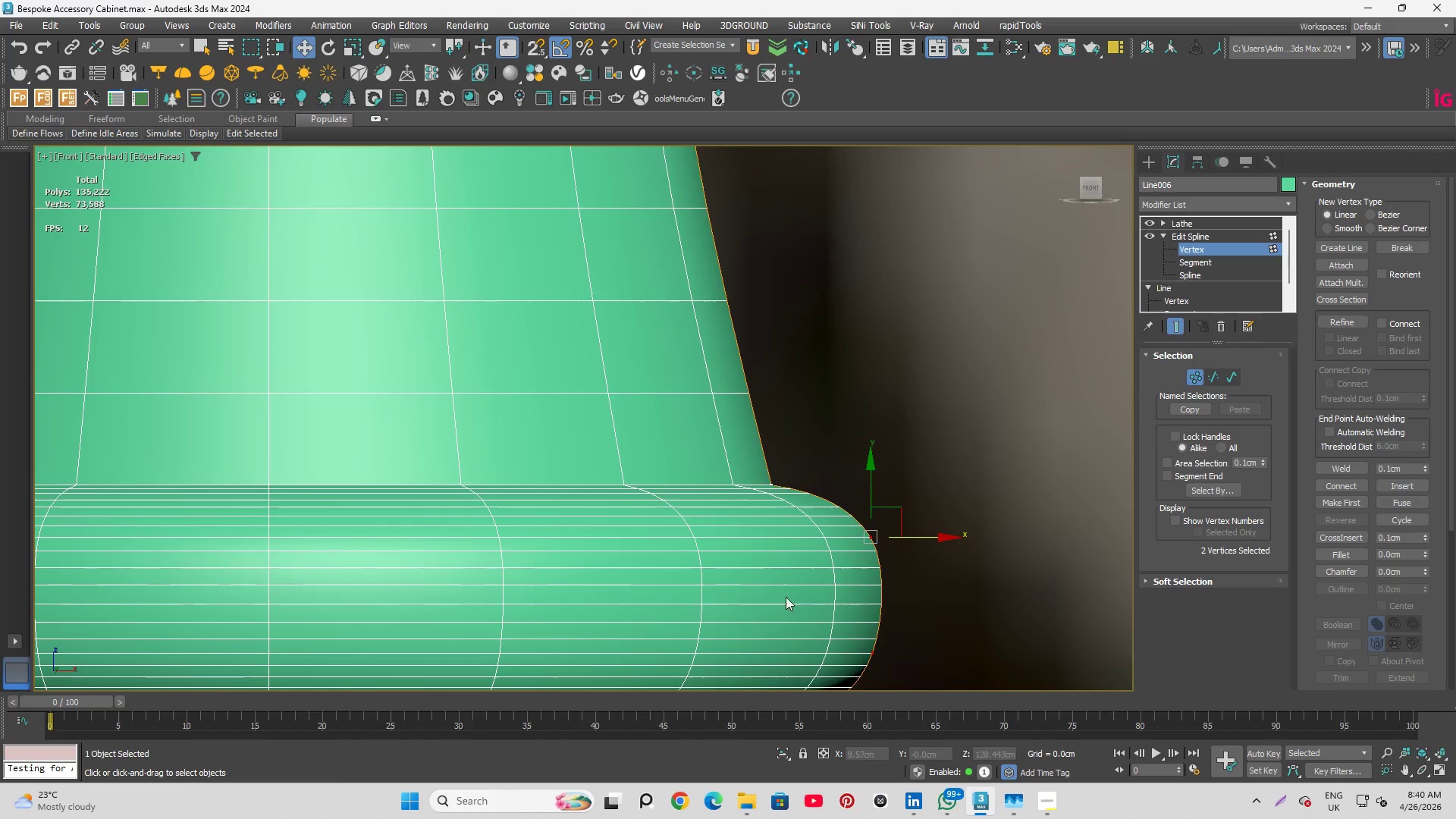 
scroll: coordinate [832, 612], scroll_direction: down, amount: 2.0
 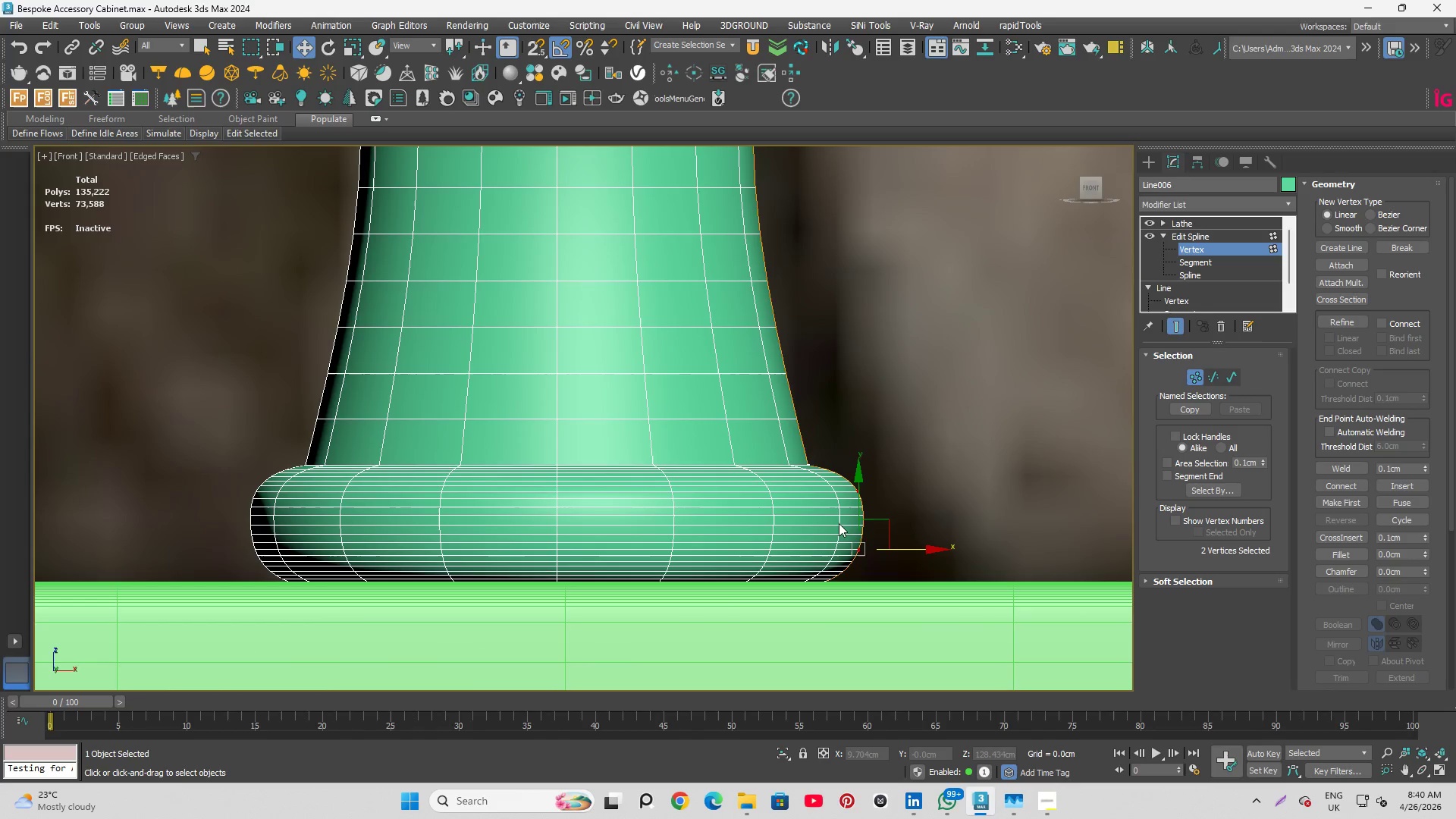 
key(Control+Z)
 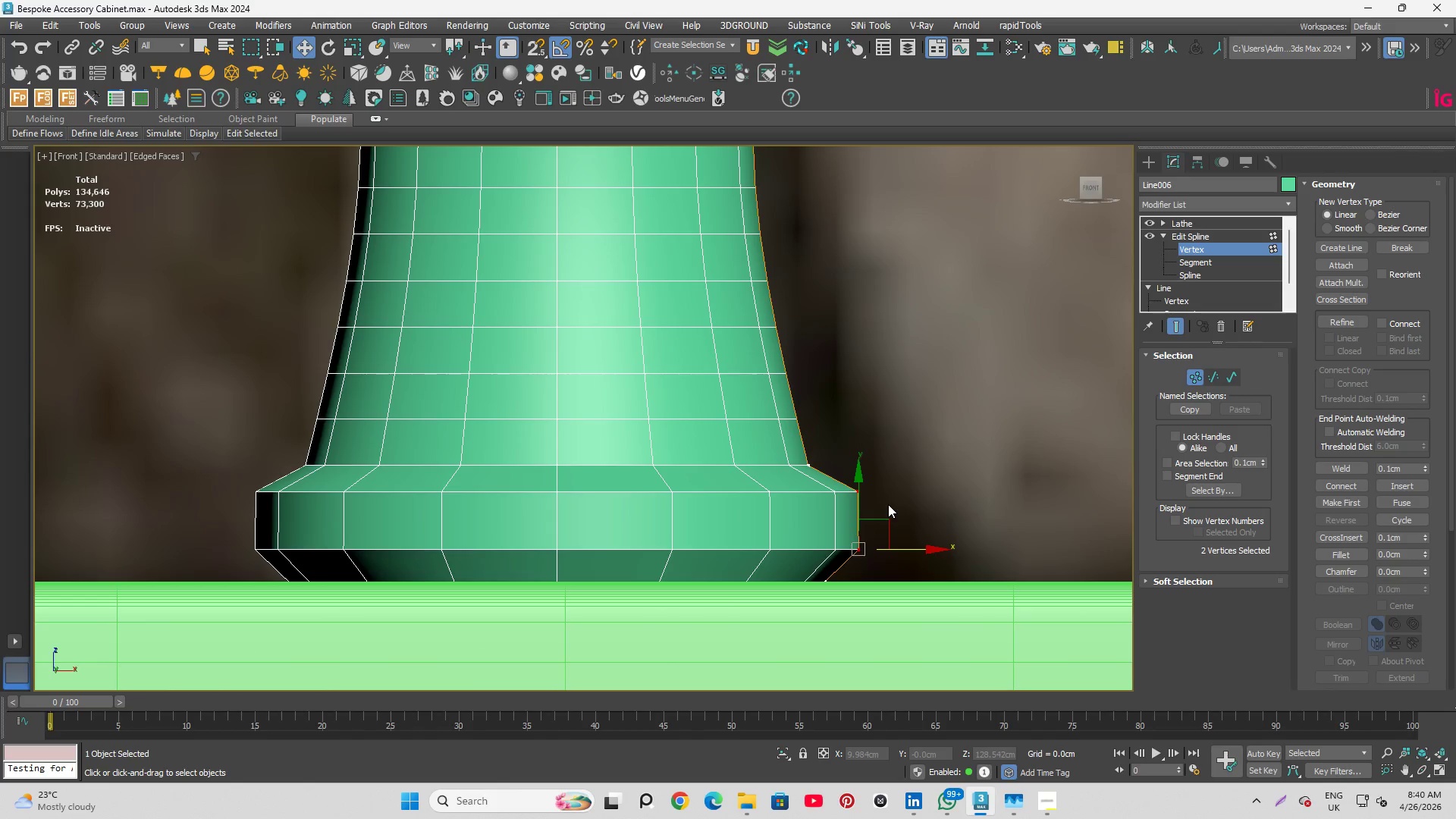 
scroll: coordinate [862, 541], scroll_direction: down, amount: 9.0
 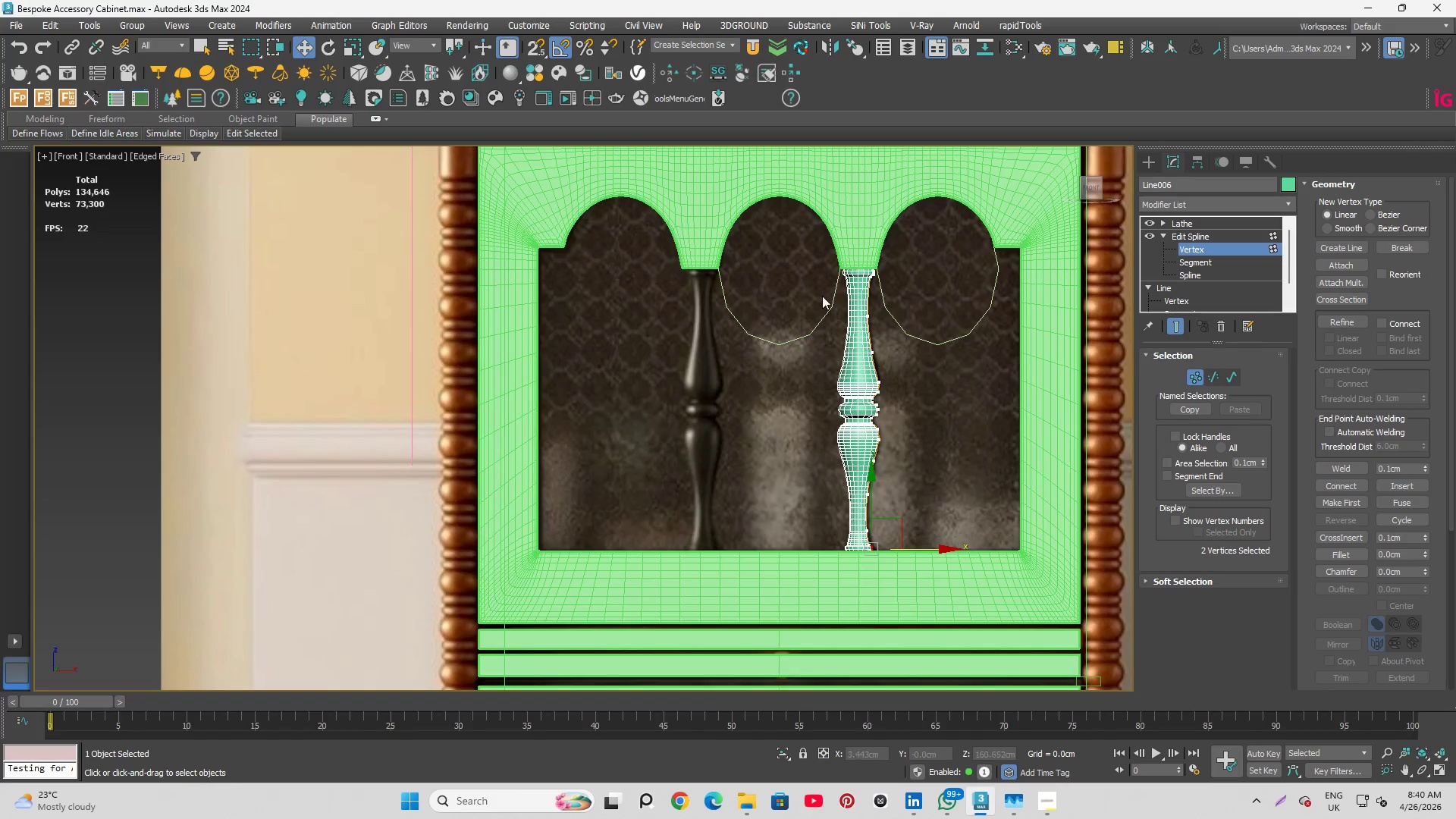 
scroll: coordinate [928, 258], scroll_direction: up, amount: 9.0
 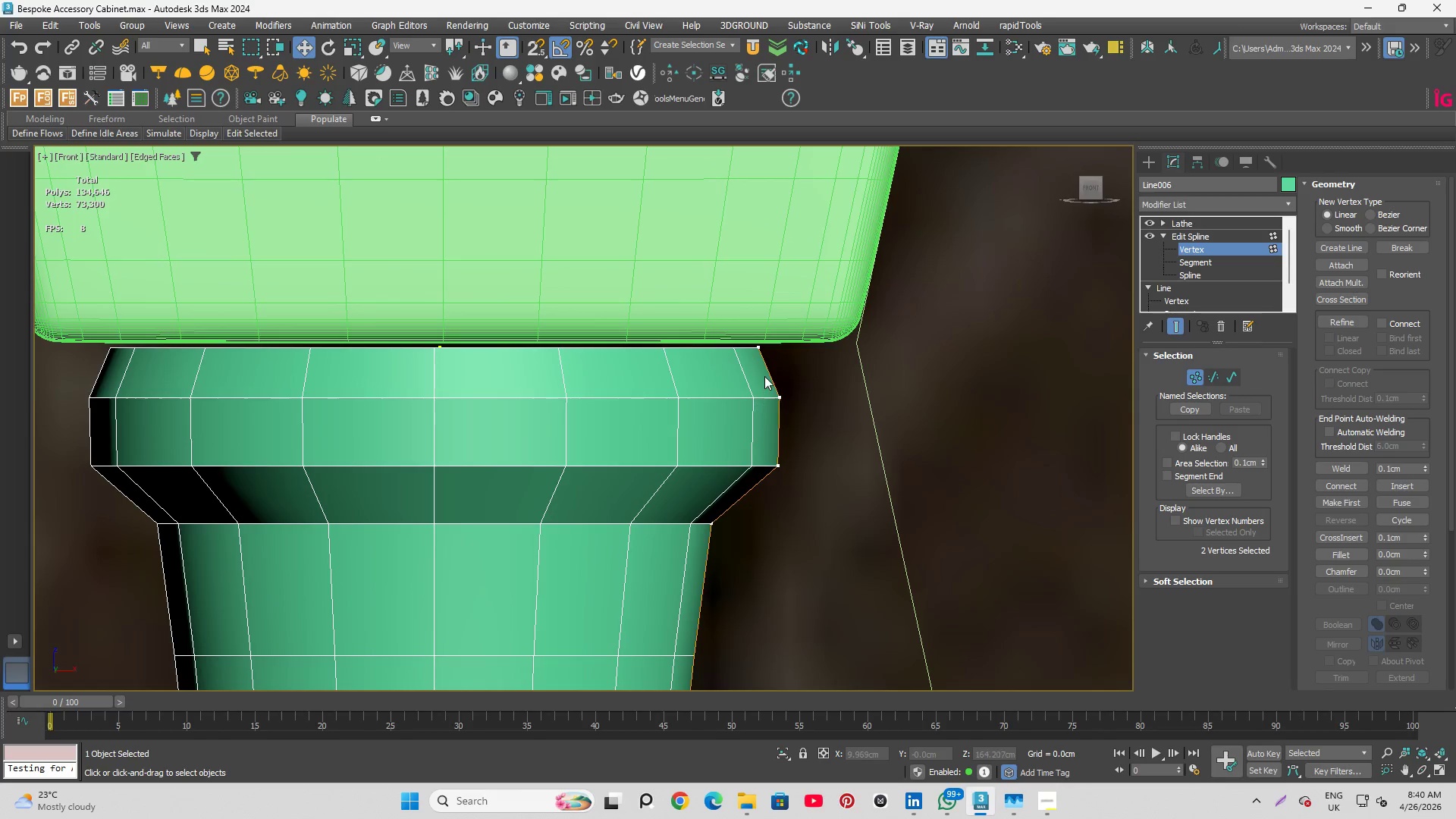 
left_click_drag(start_coordinate=[764, 376], to_coordinate=[827, 441])
 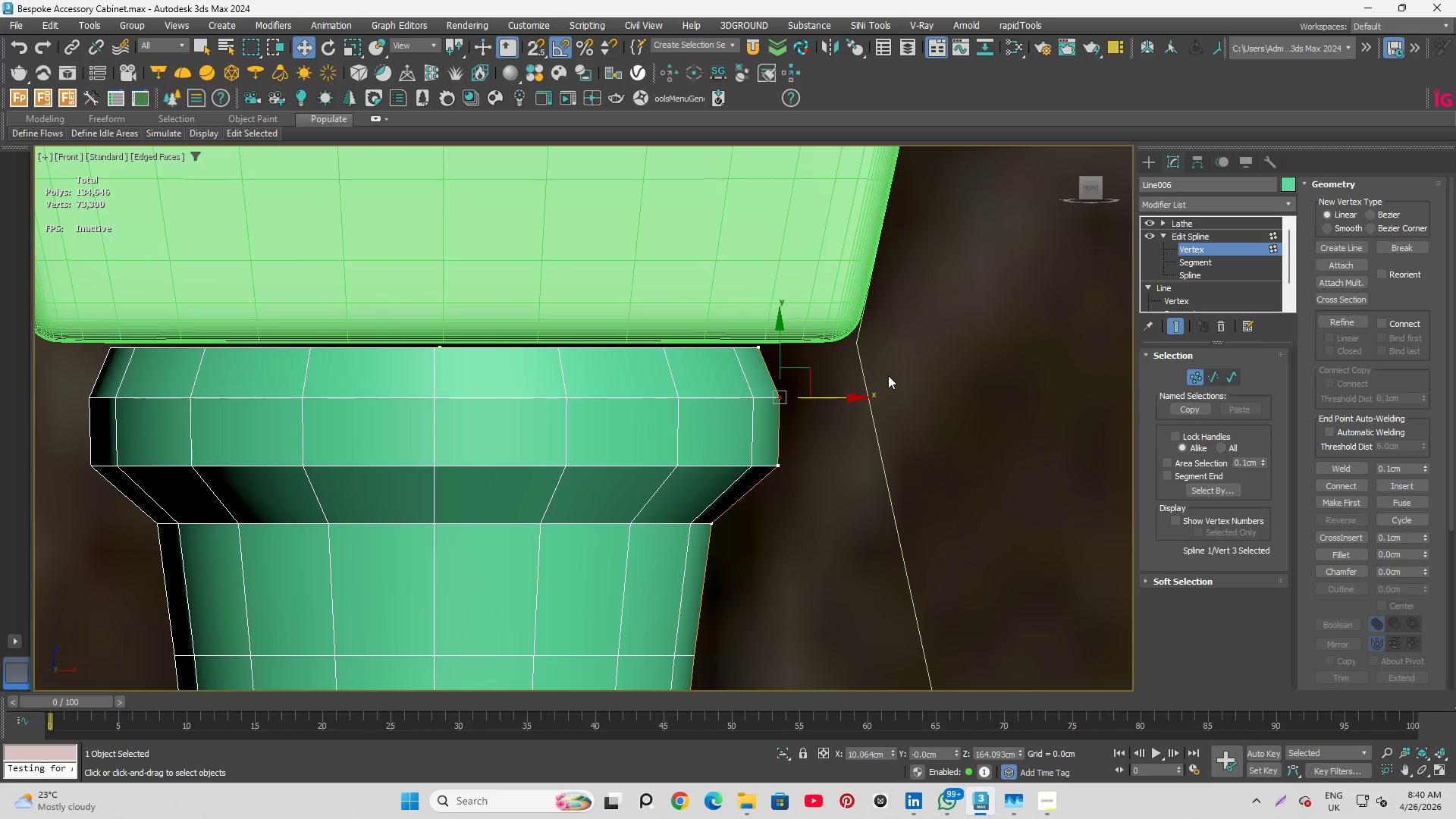 
right_click([888, 375])
 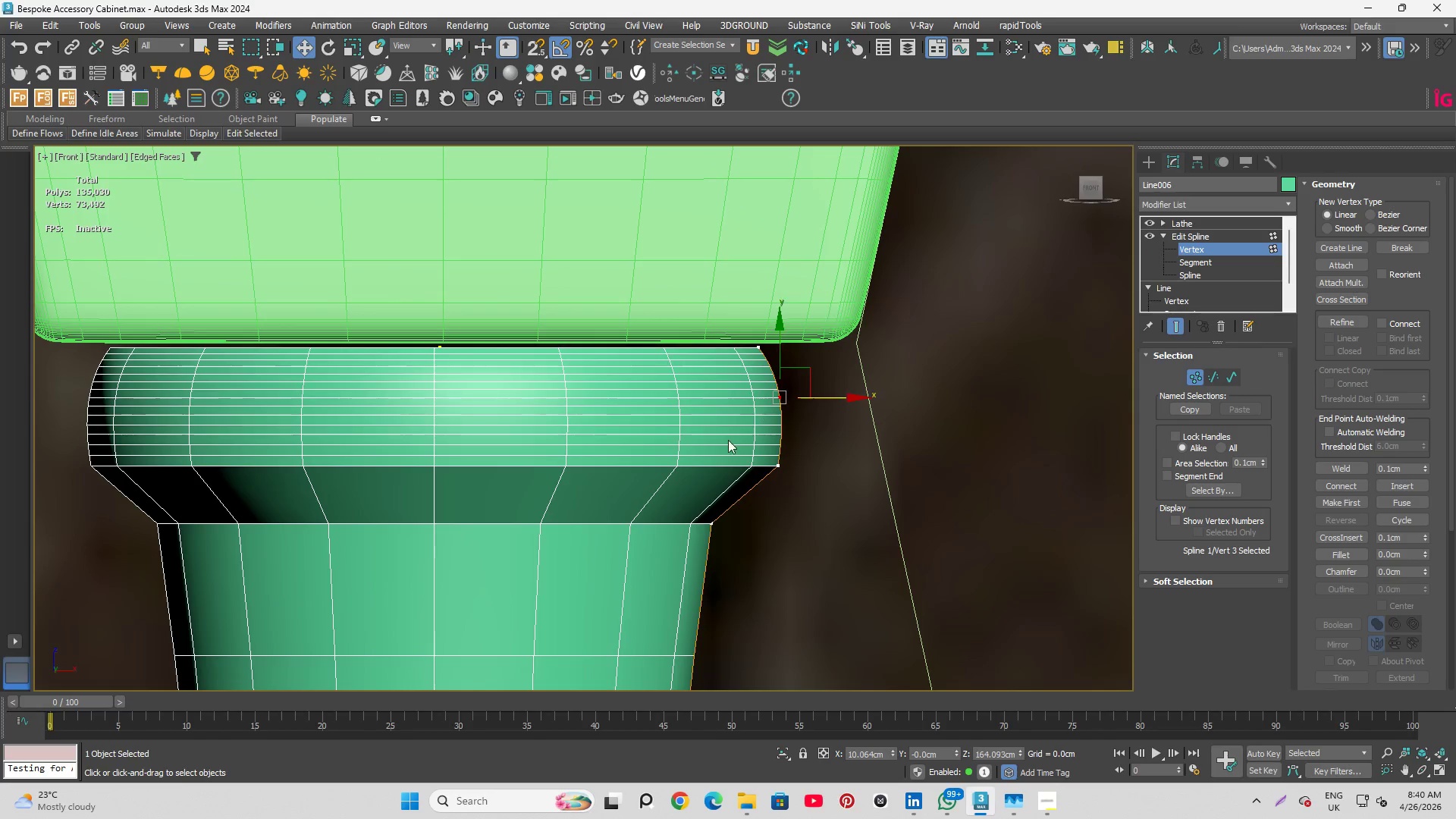 
left_click_drag(start_coordinate=[712, 444], to_coordinate=[814, 512])
 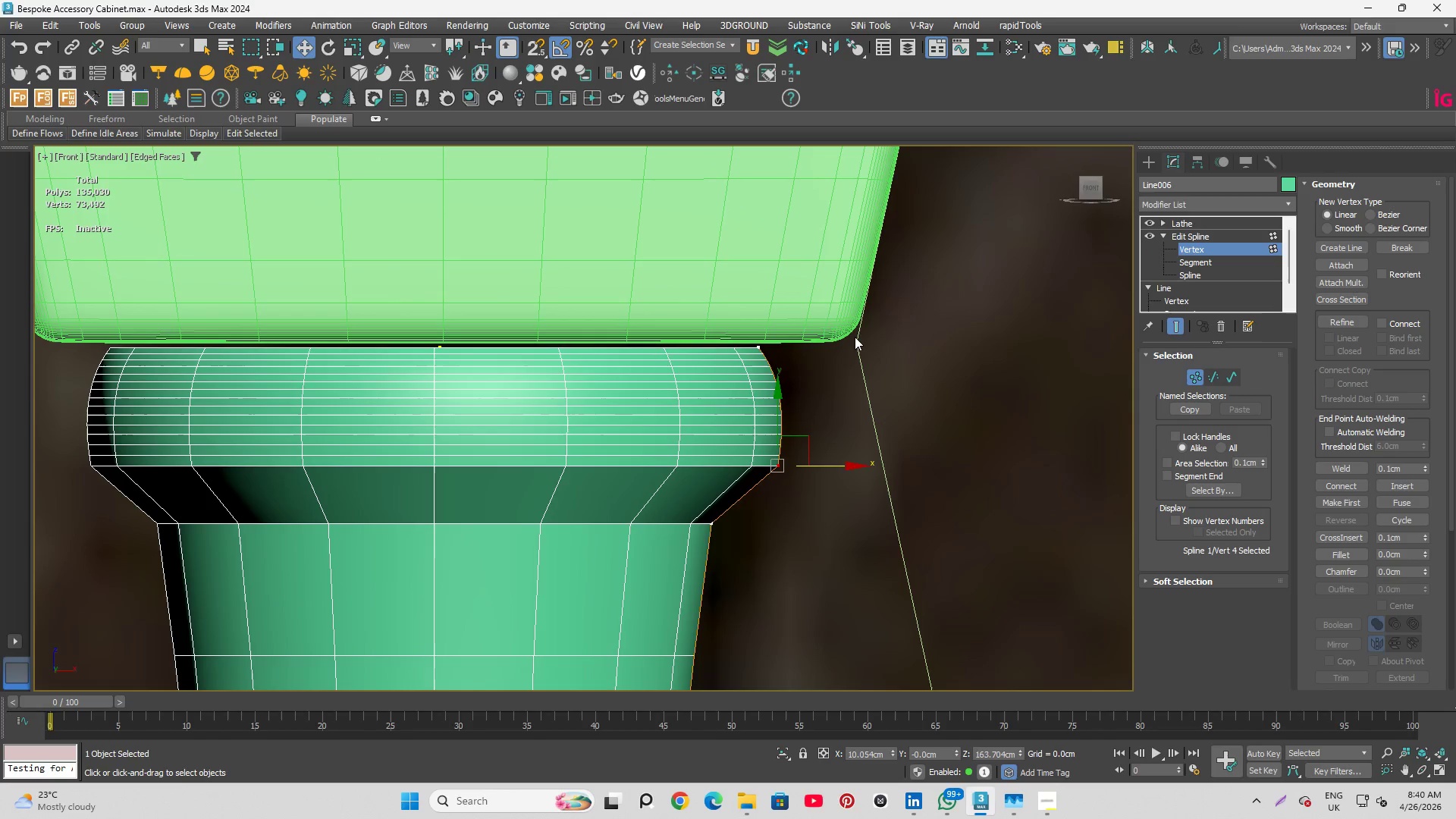 
right_click([856, 336])
 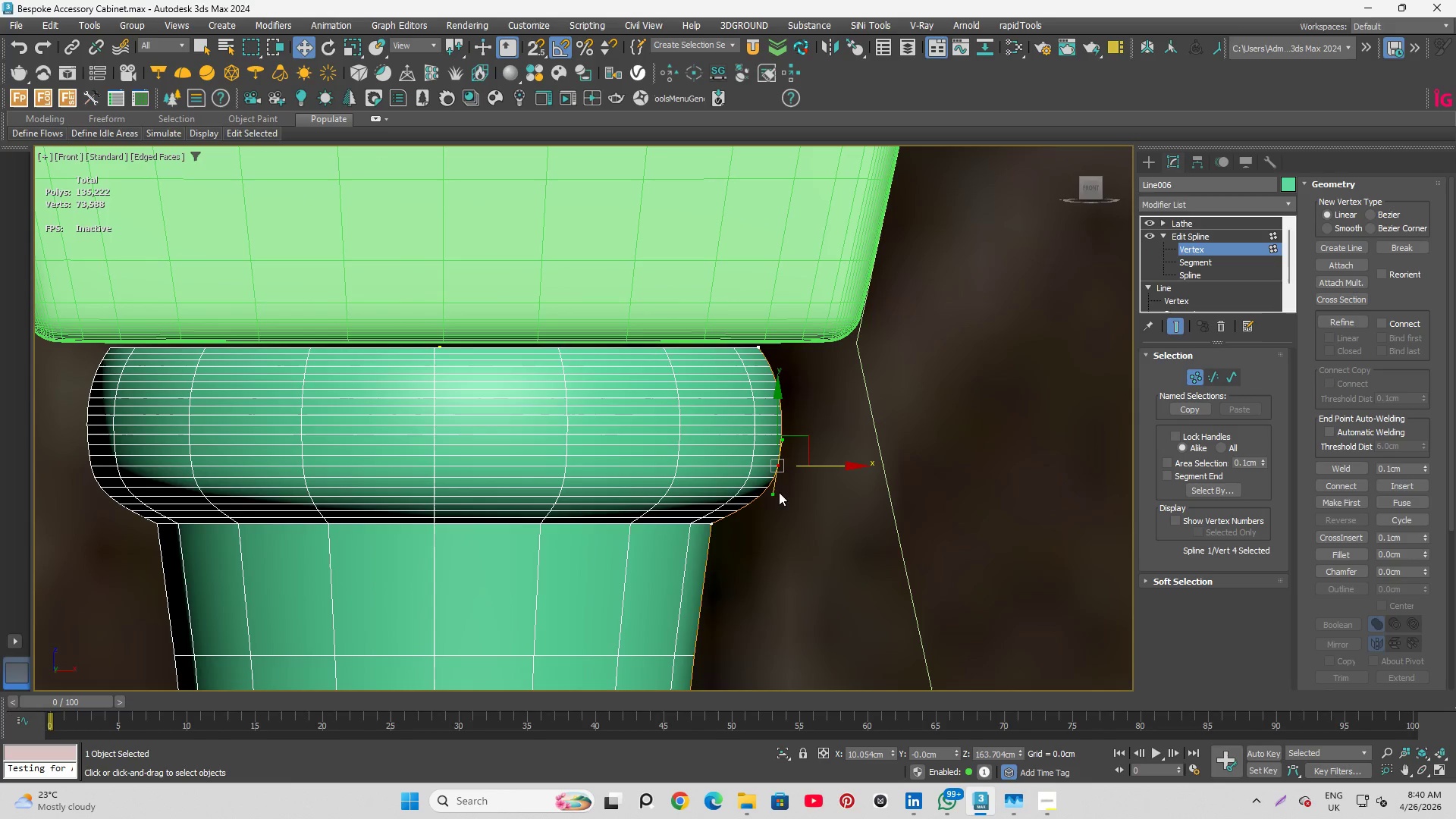 
left_click_drag(start_coordinate=[774, 494], to_coordinate=[766, 492])
 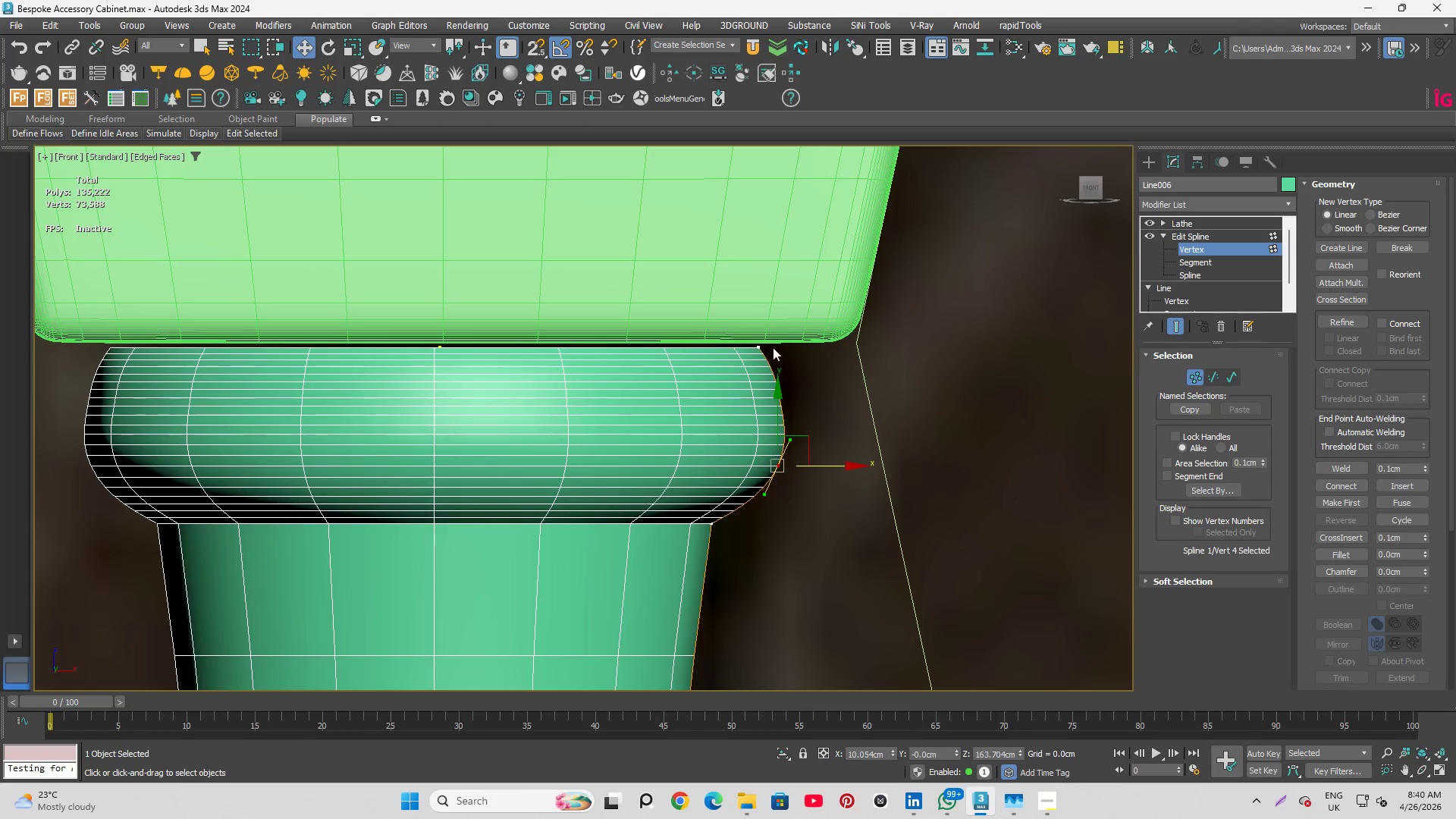 
left_click([872, 358])
 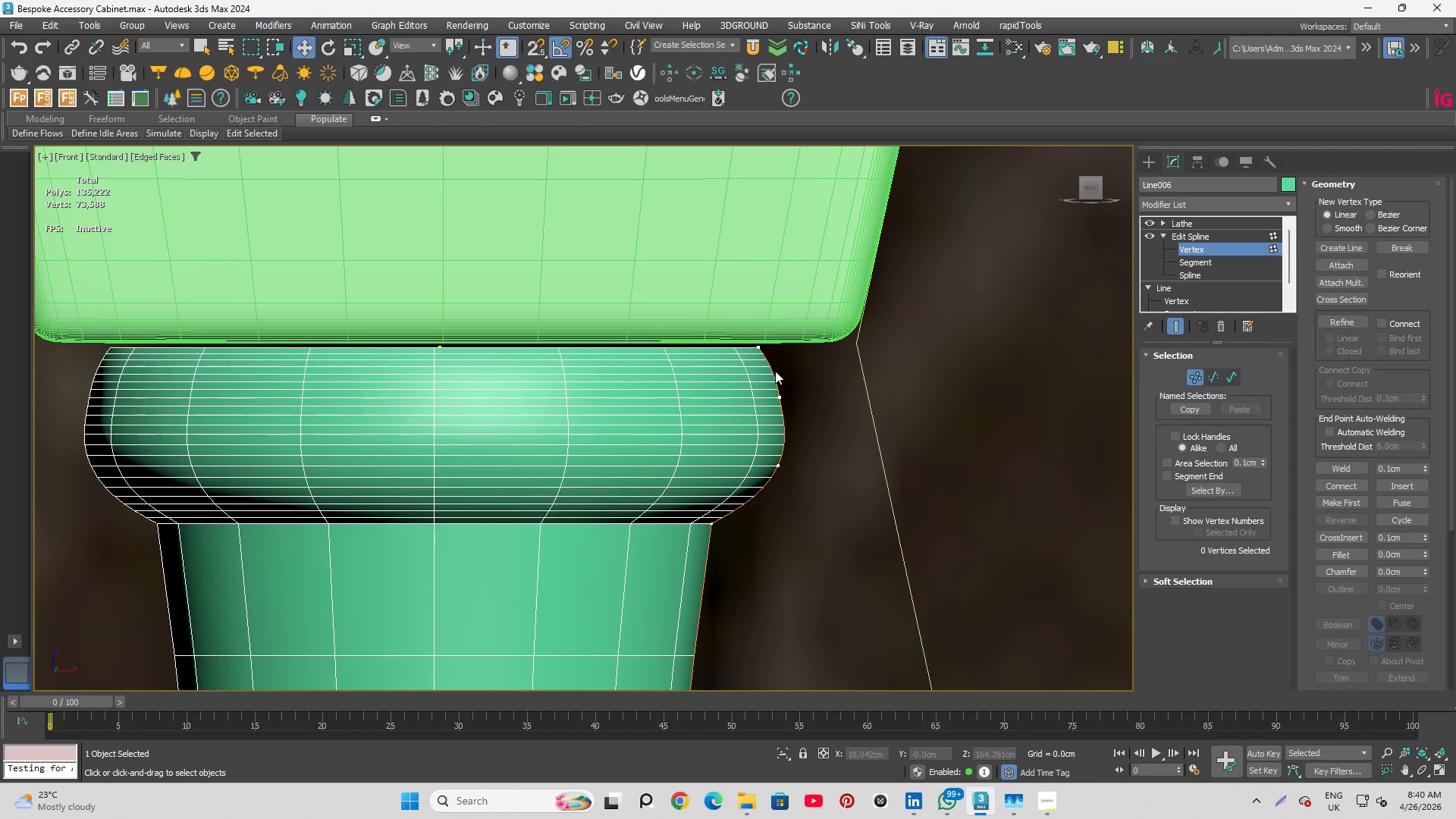 
left_click_drag(start_coordinate=[755, 375], to_coordinate=[811, 423])
 